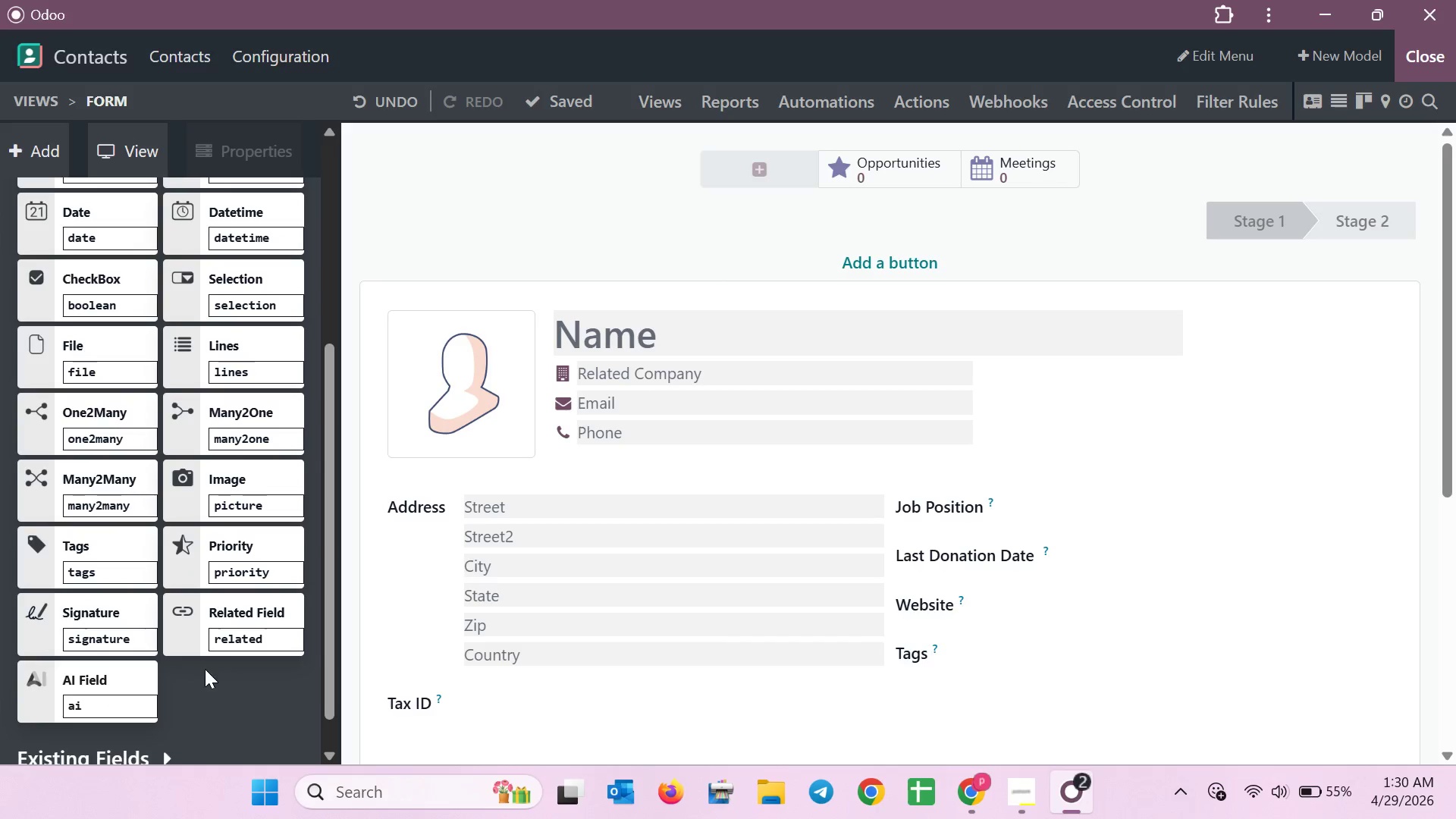 
scroll: coordinate [61, 584], scroll_direction: up, amount: 3.0
 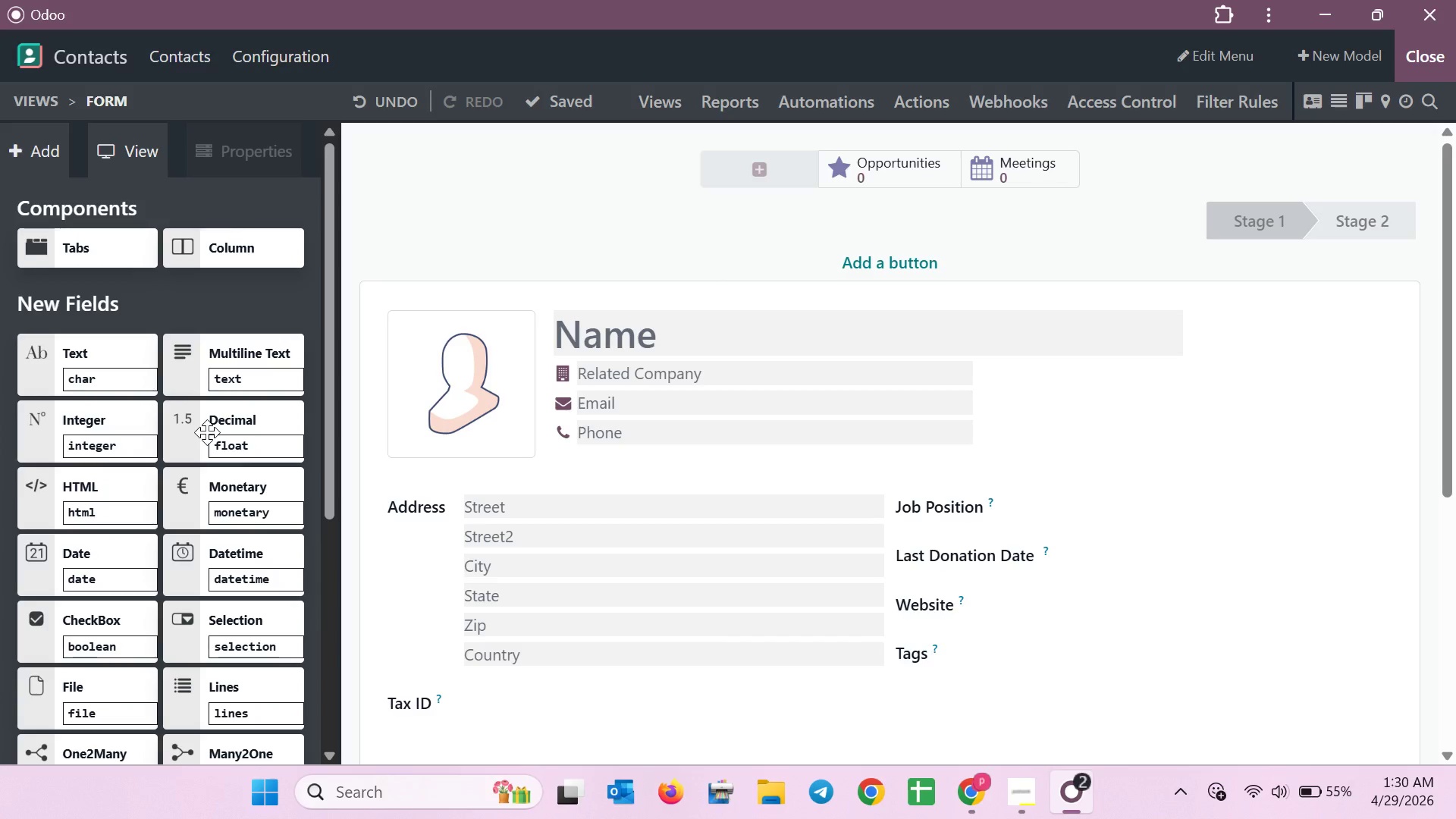 
wait(10.32)
 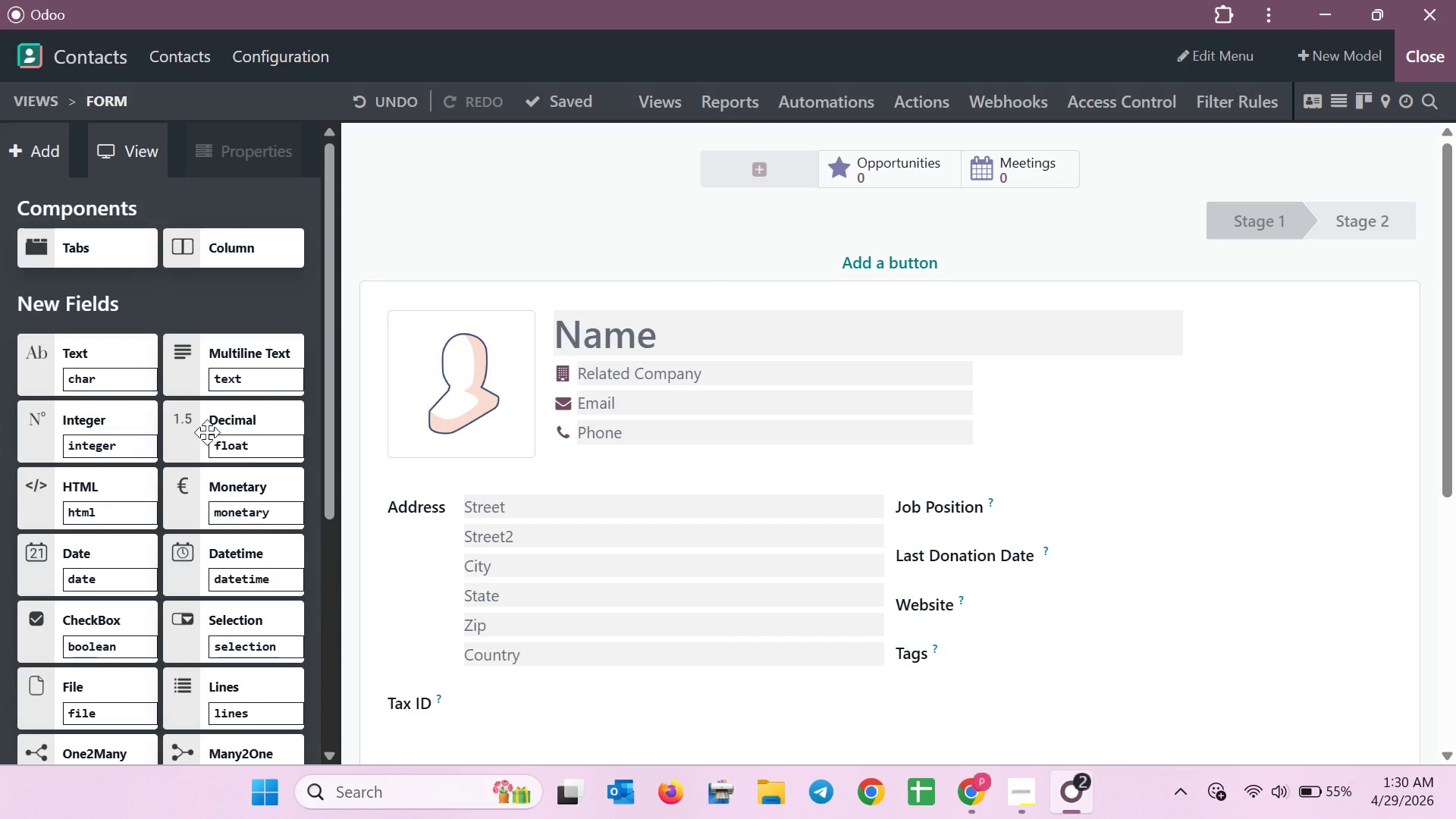 
scroll: coordinate [224, 455], scroll_direction: down, amount: 3.0
 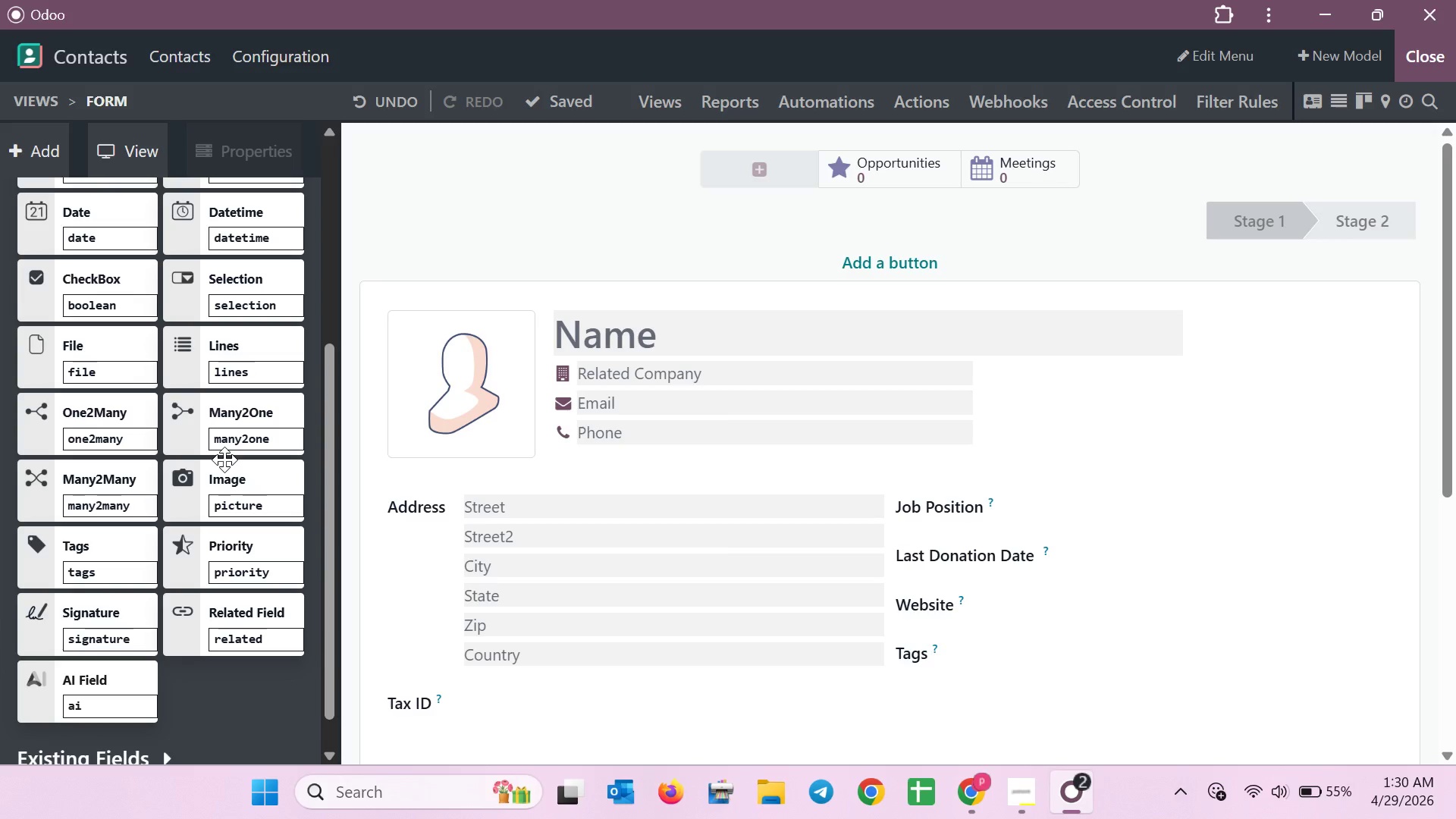 
wait(11.7)
 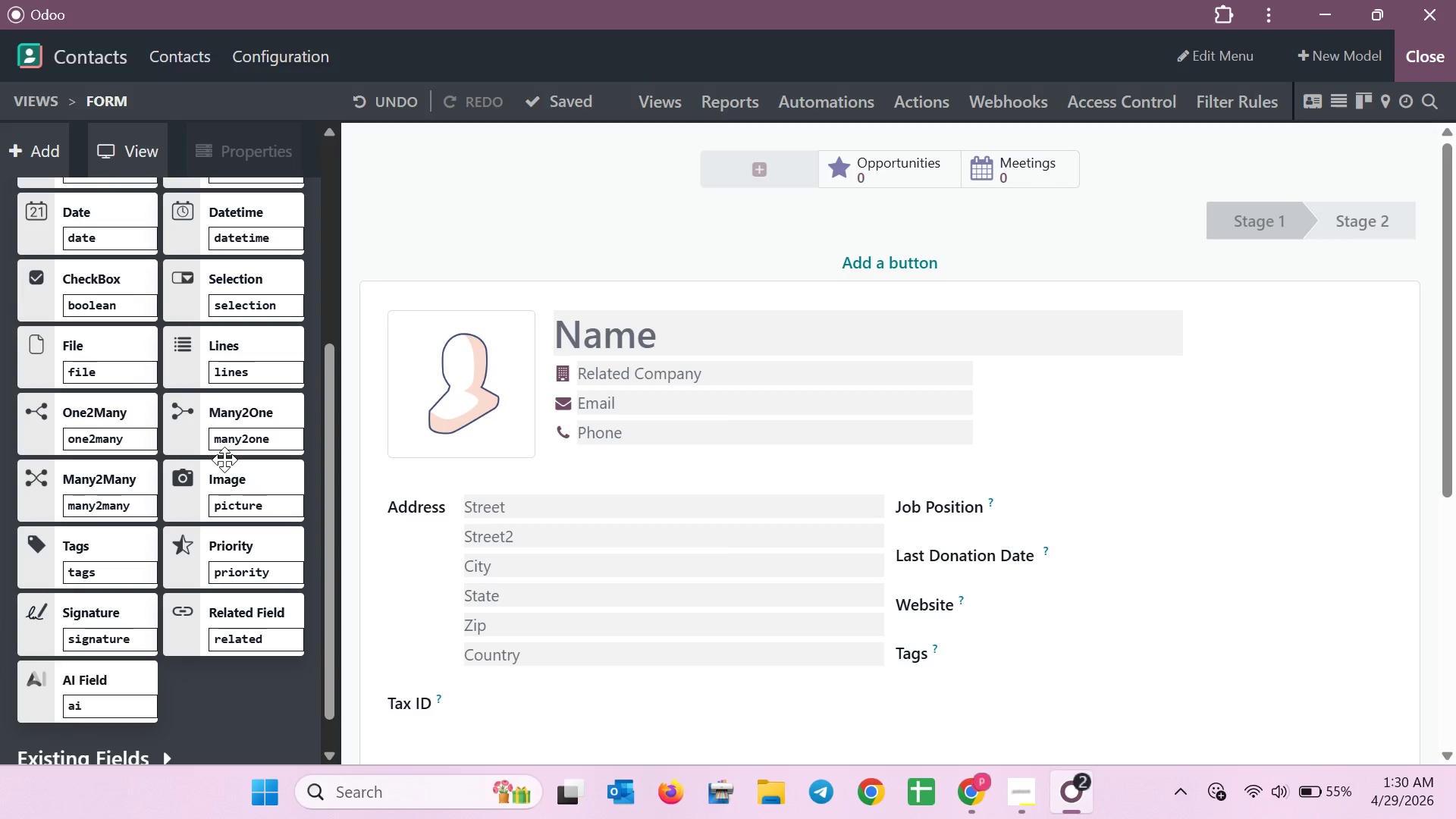 
scroll: coordinate [221, 482], scroll_direction: up, amount: 1.0
 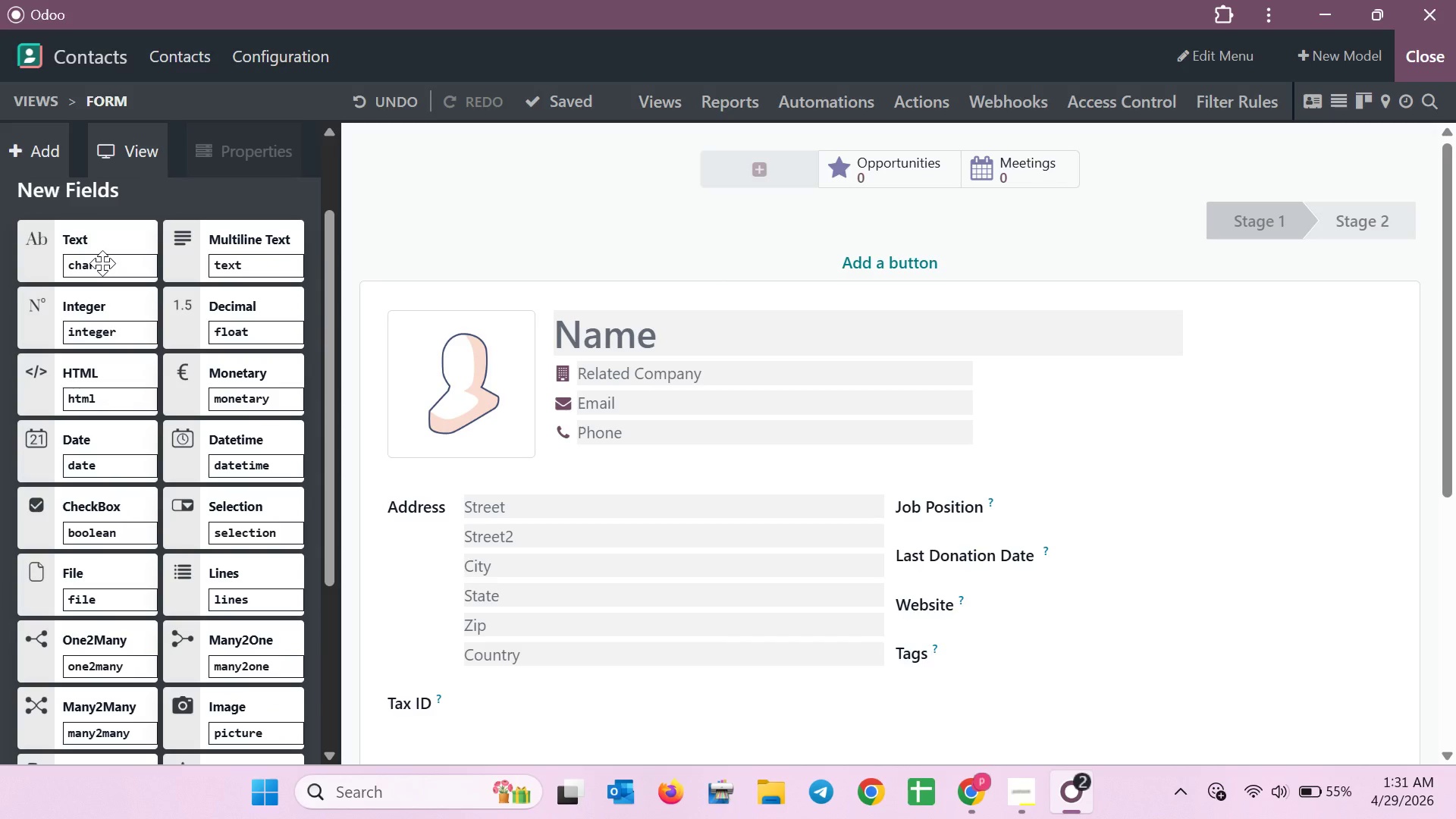 
wait(9.88)
 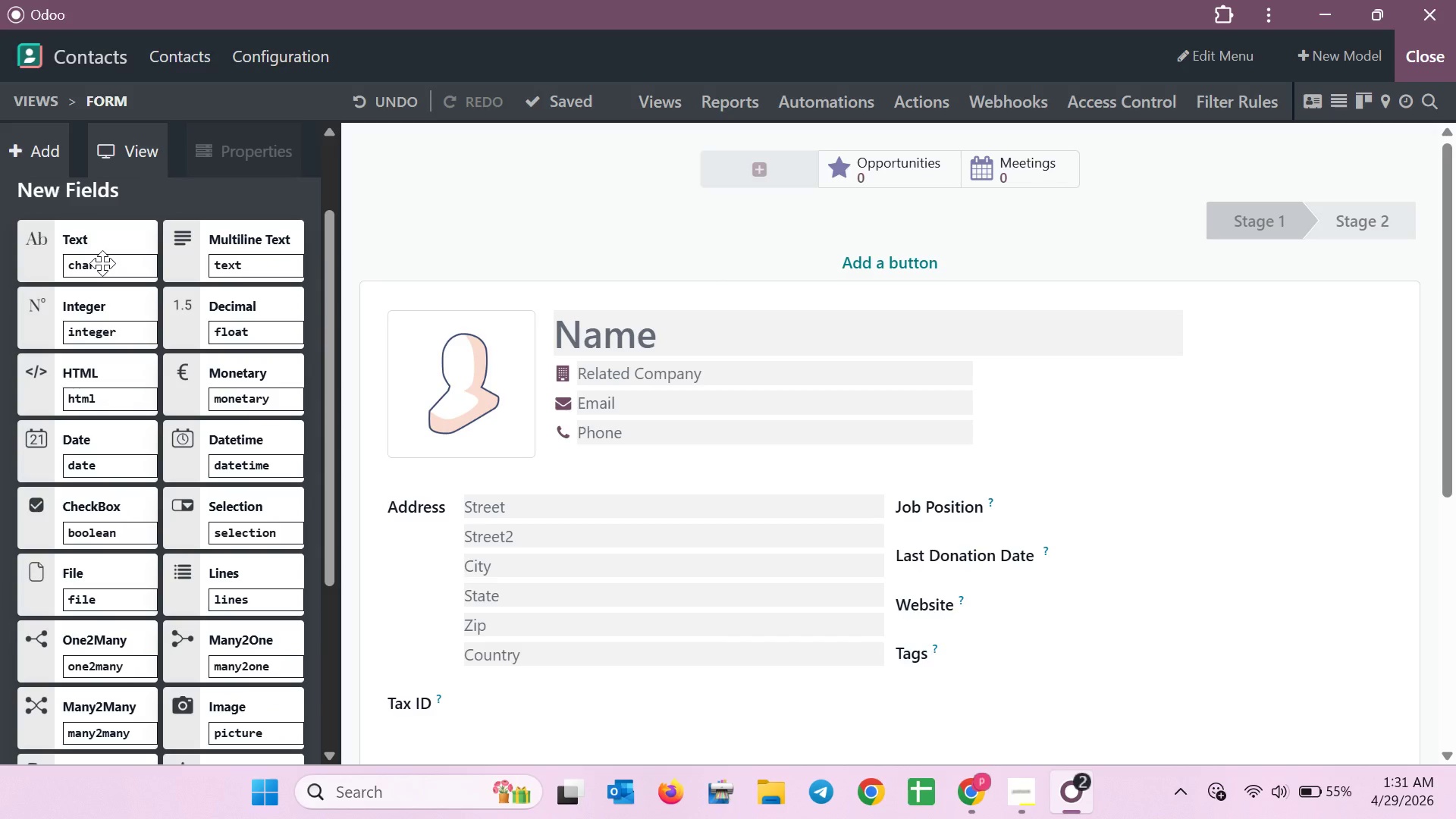 
left_click_drag(start_coordinate=[102, 263], to_coordinate=[1156, 599])
 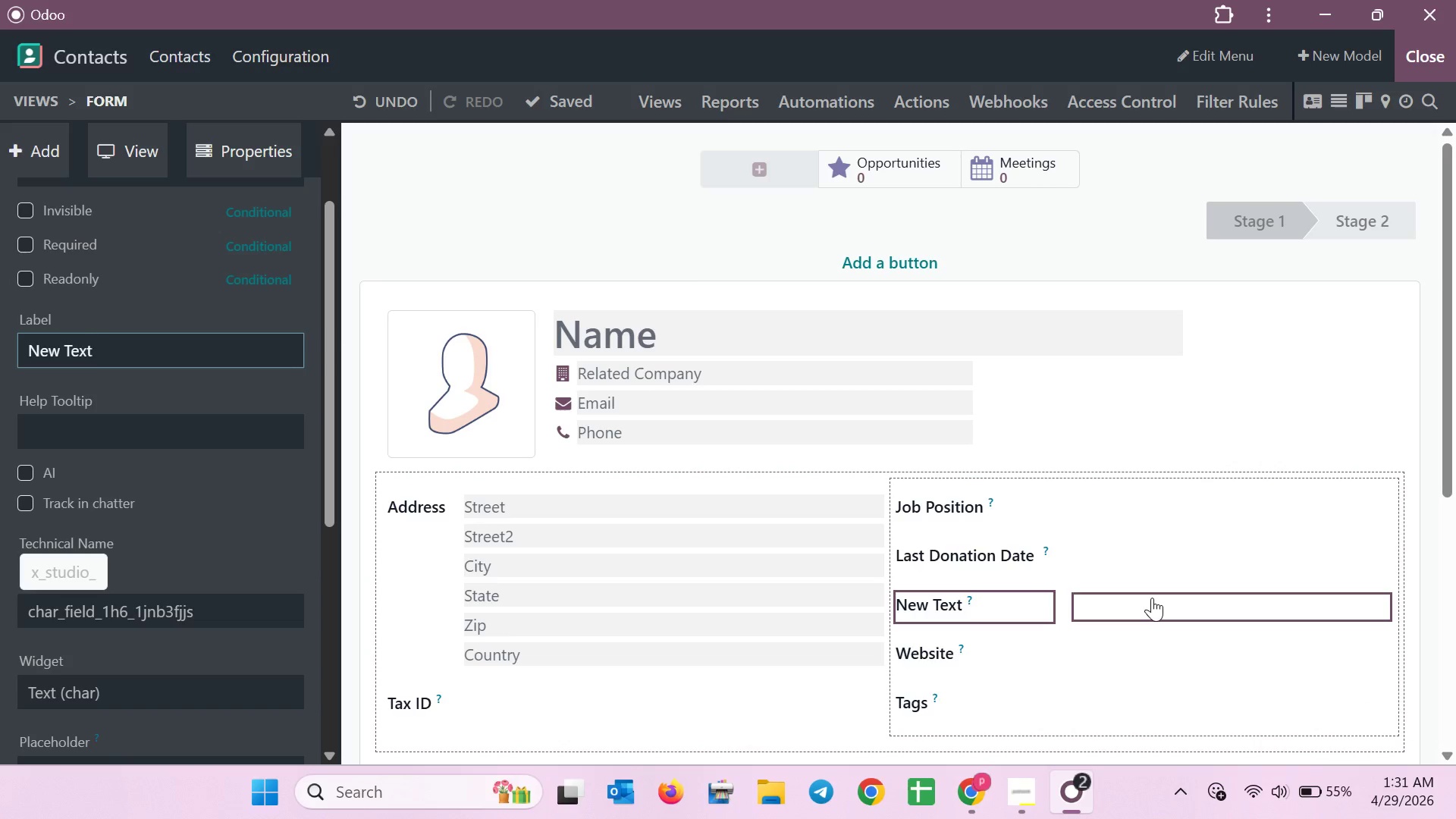 
wait(8.78)
 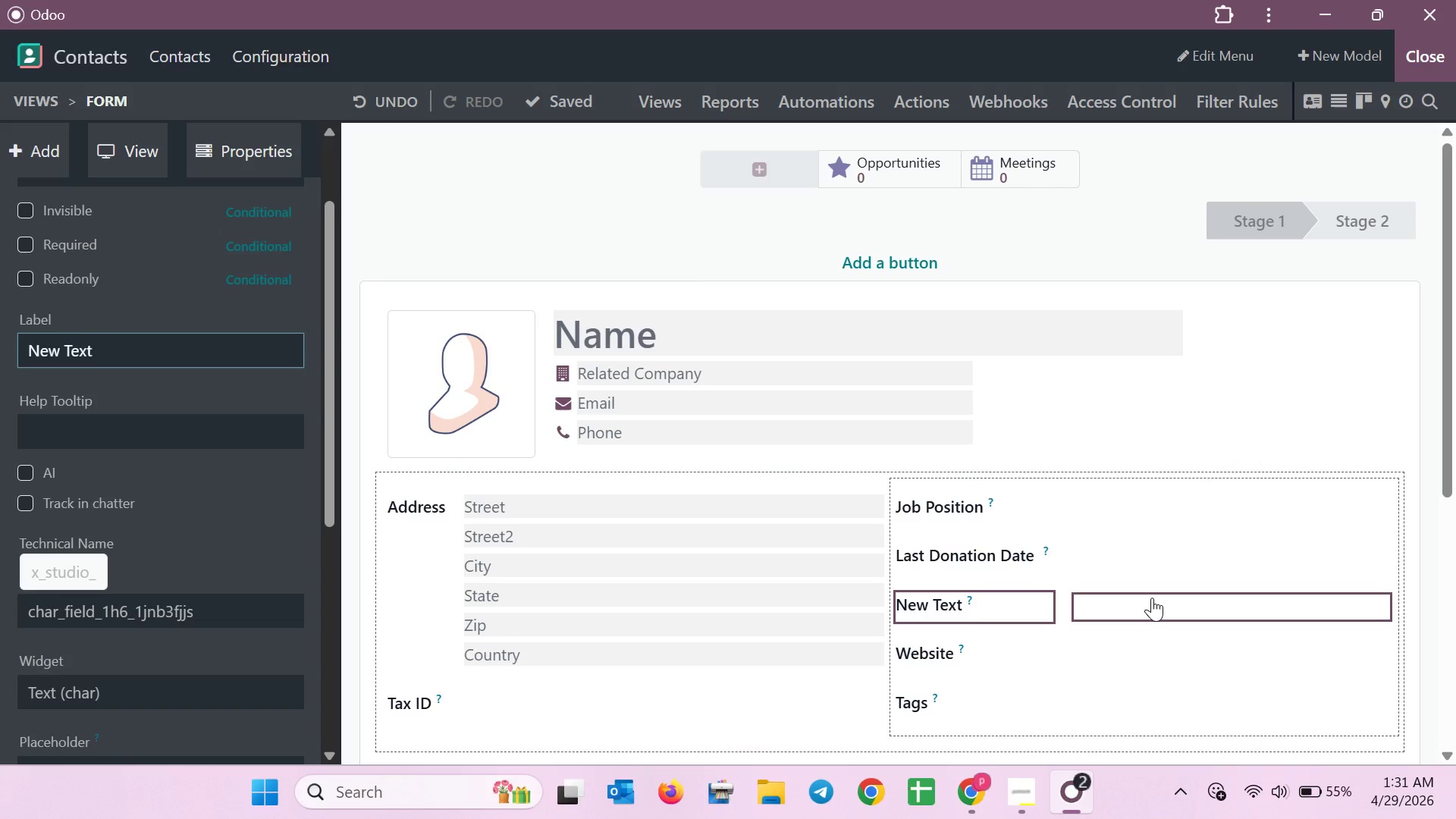 
left_click_drag(start_coordinate=[162, 366], to_coordinate=[0, 342])
 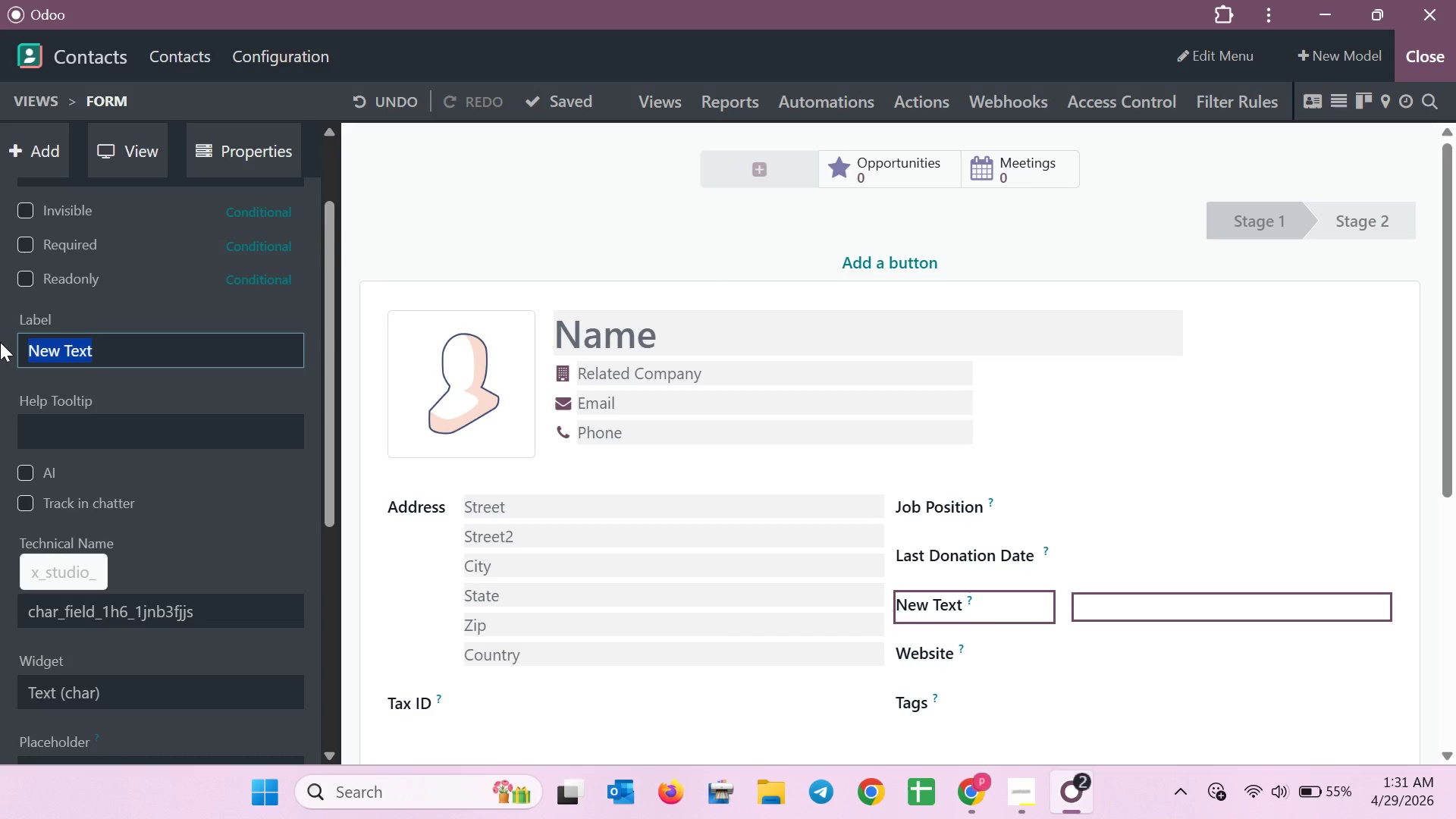 
key(Backspace)
type(Fa)
 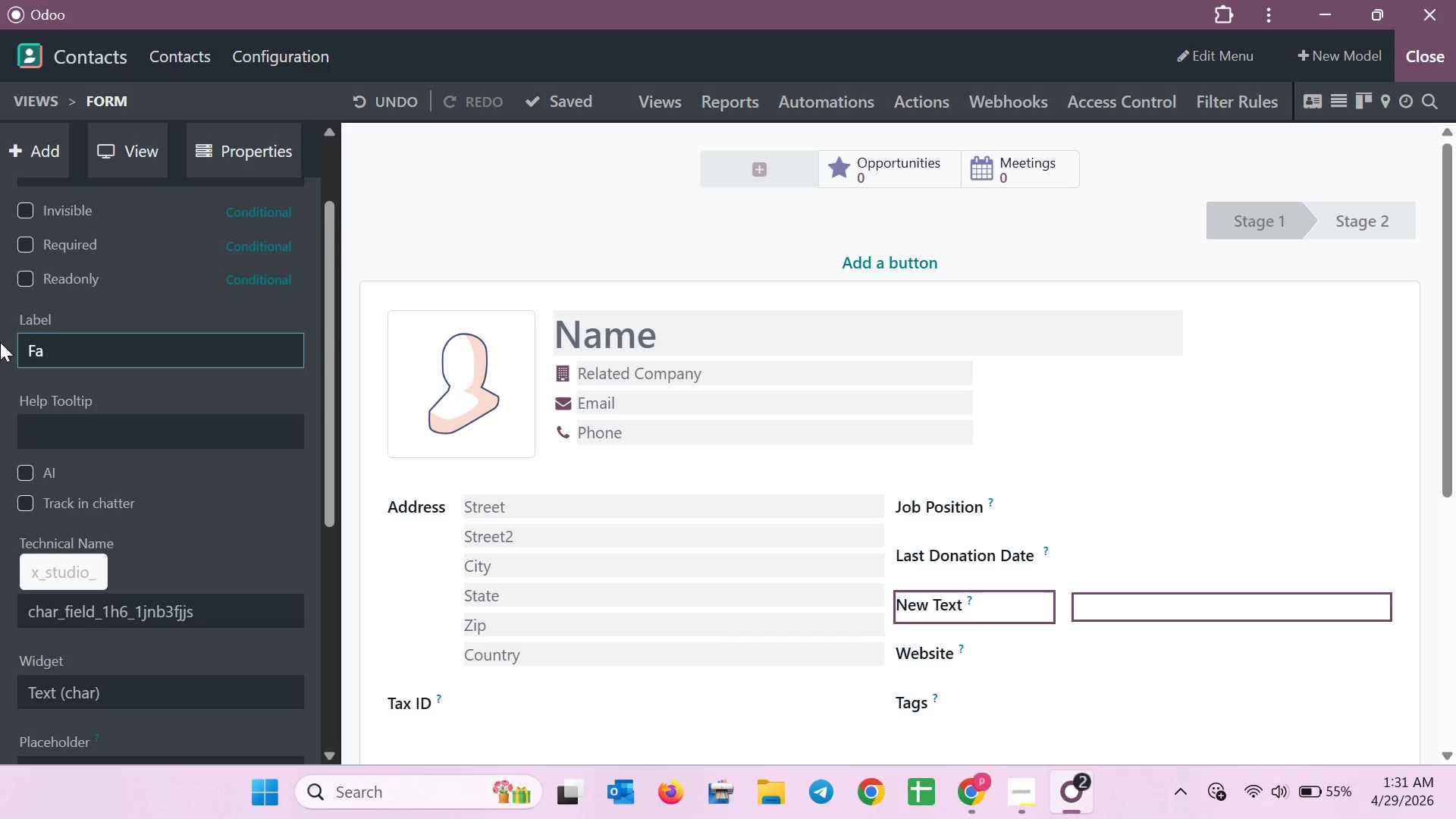 
type(vorite Animal)
 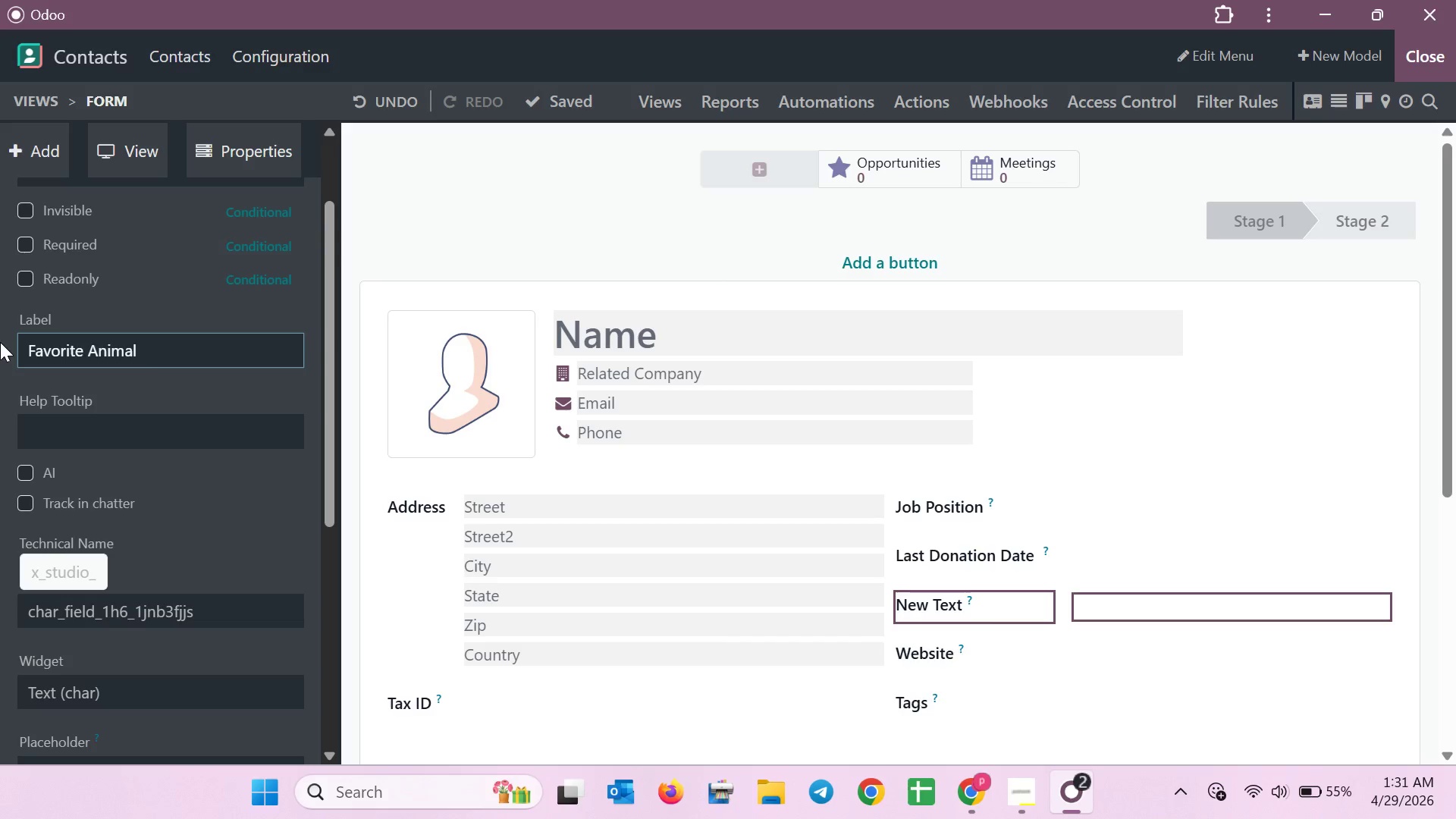 
wait(18.16)
 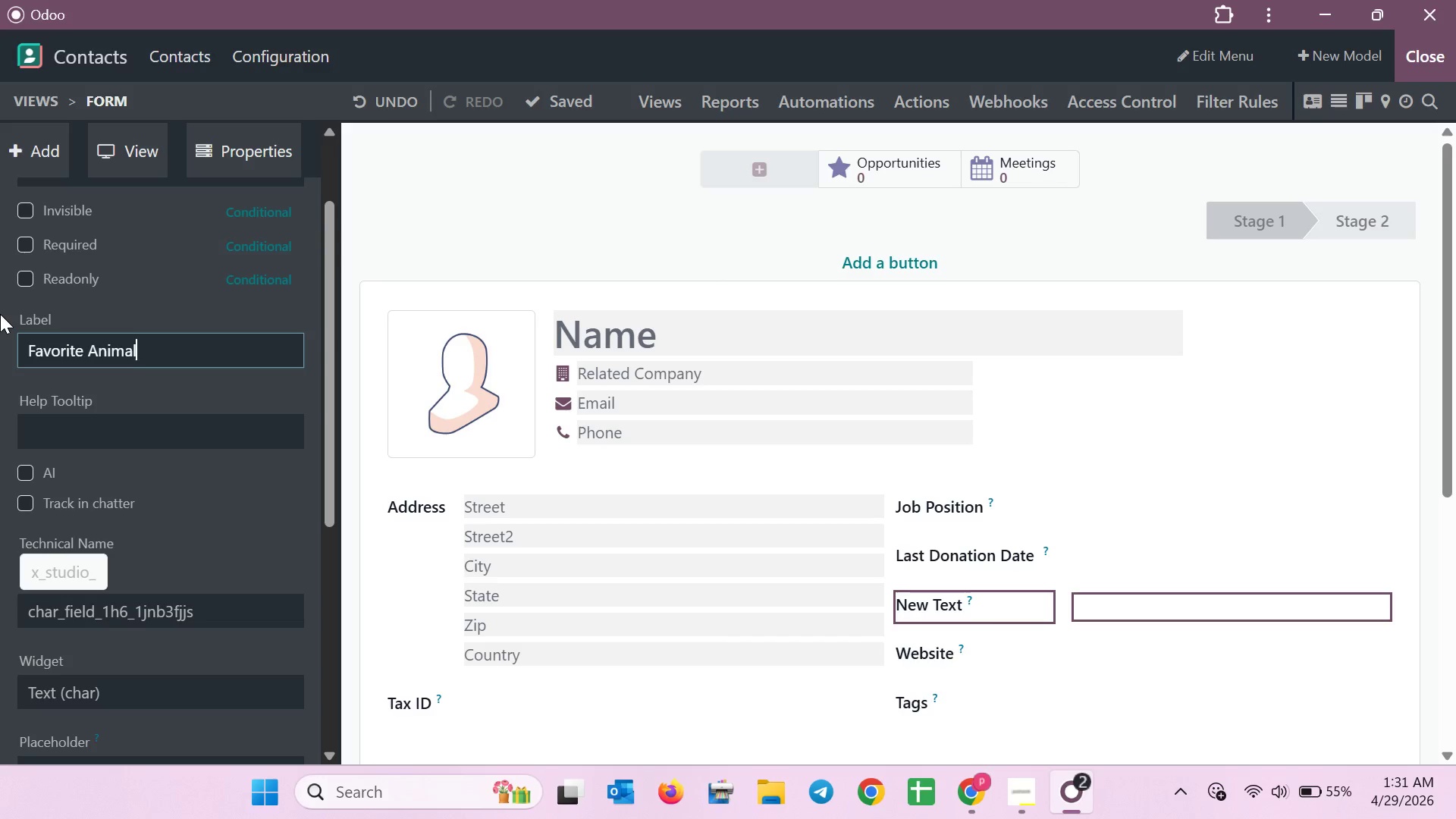 
left_click([52, 151])
 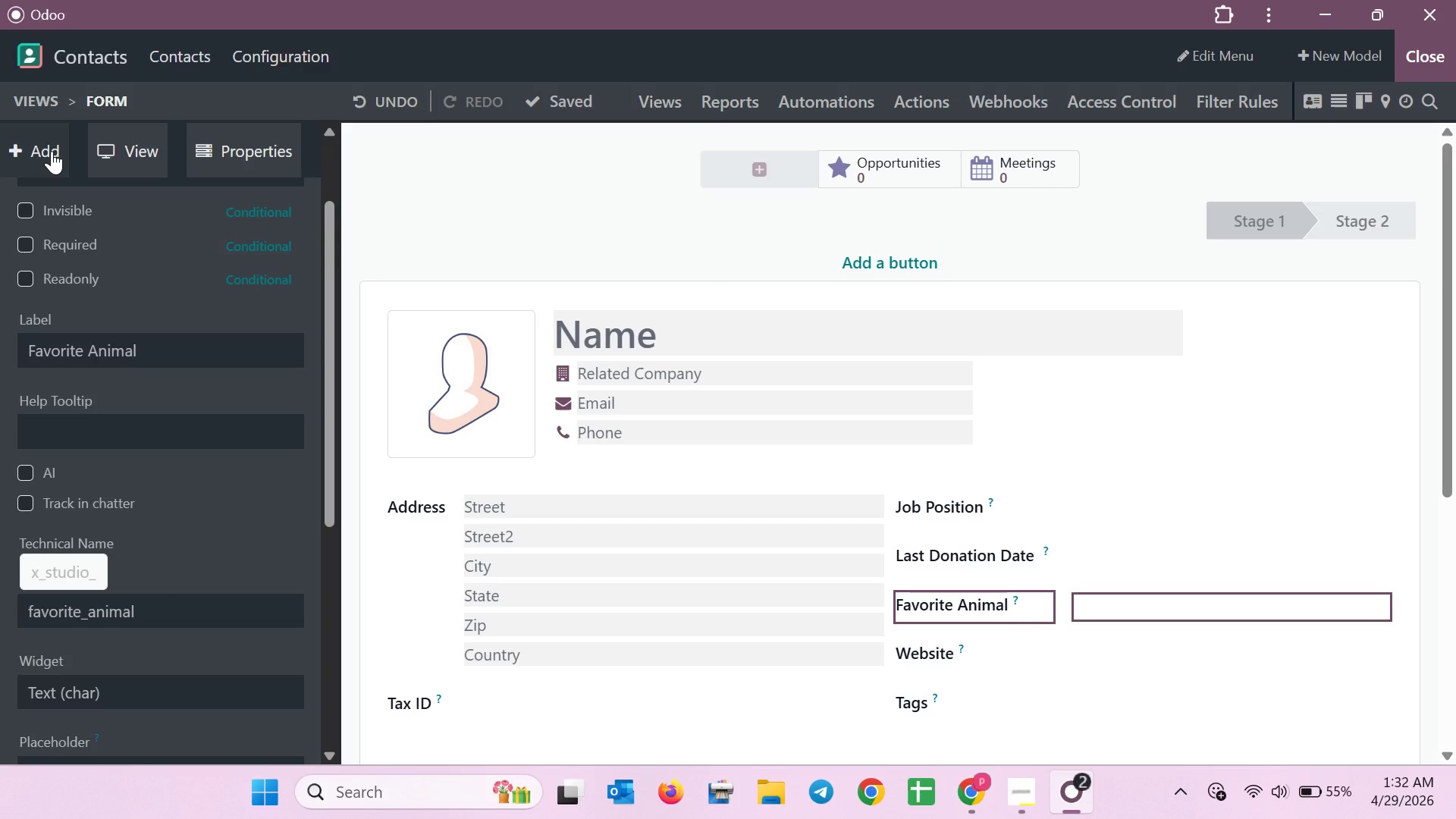 
wait(8.55)
 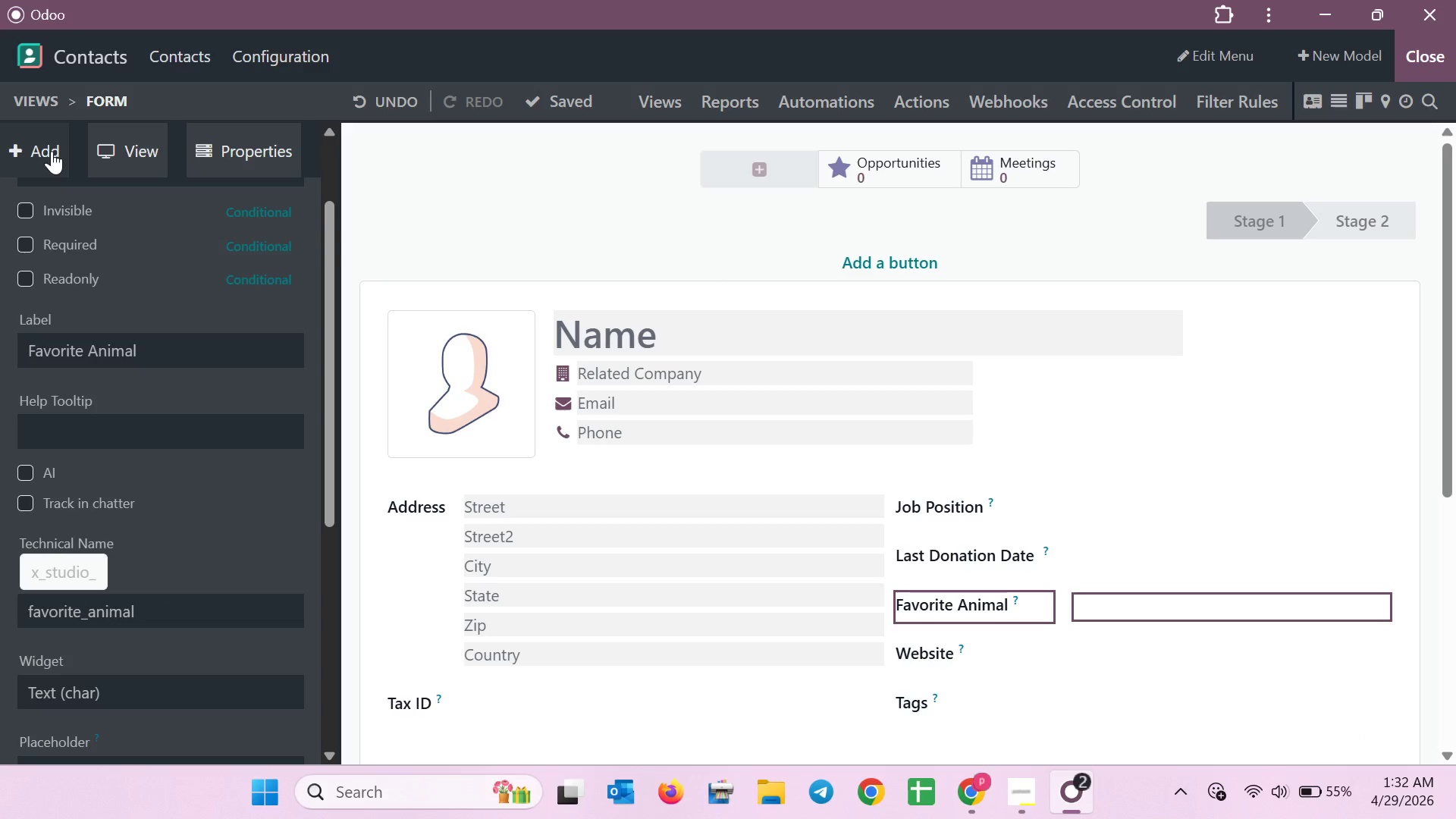 
scroll: coordinate [155, 517], scroll_direction: down, amount: 22.0
 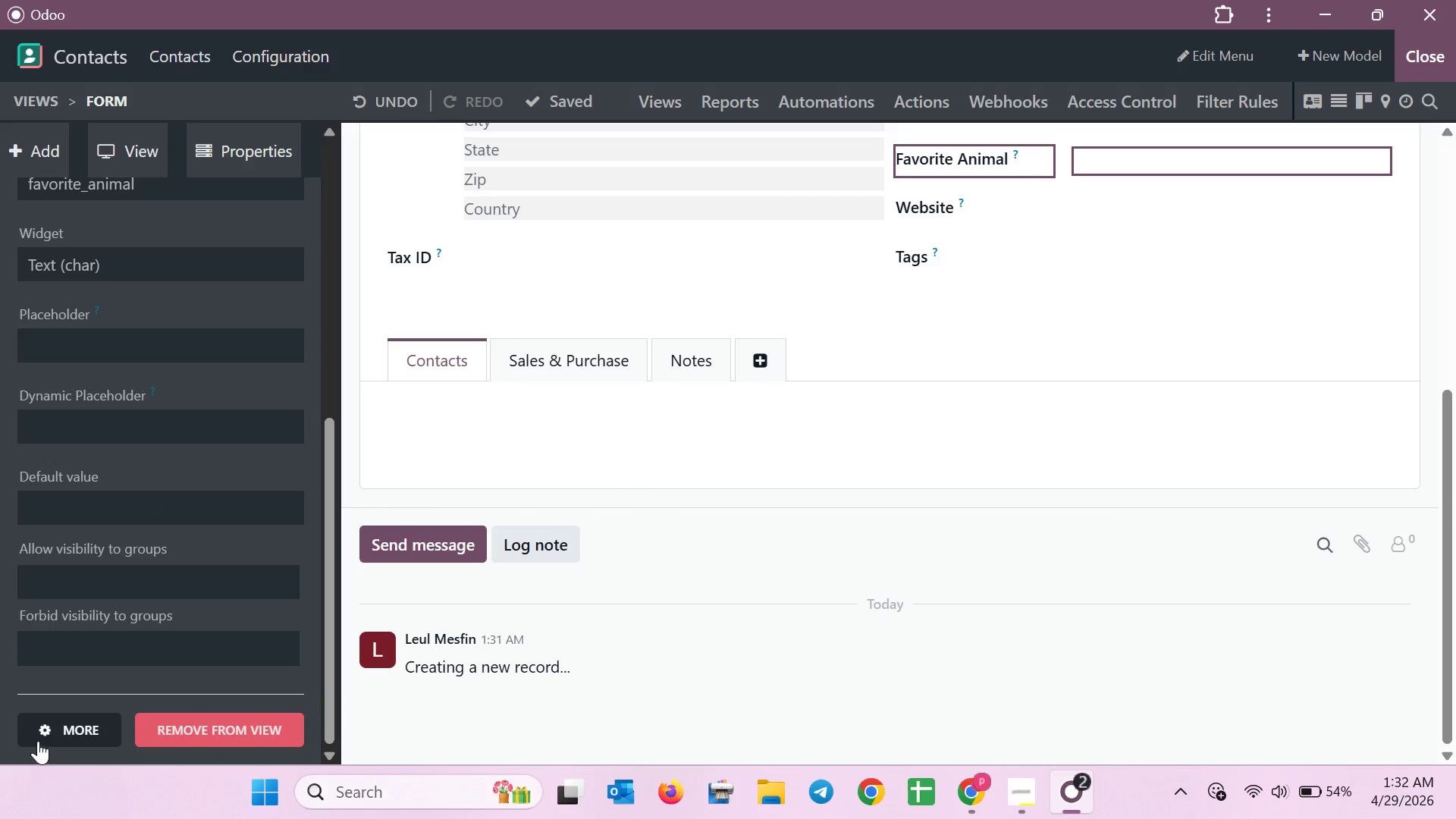 
left_click([46, 738])
 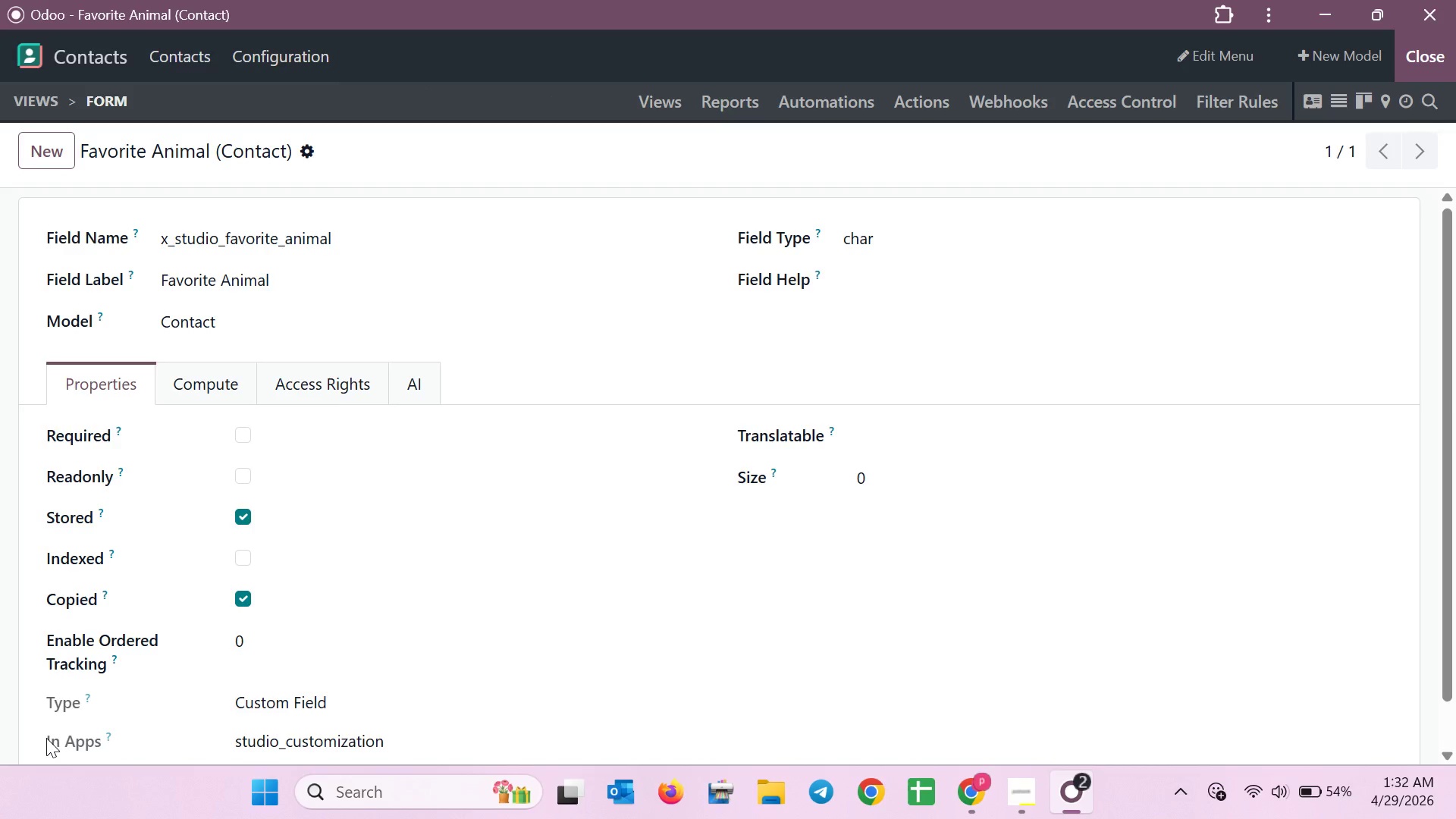 
scroll: coordinate [346, 539], scroll_direction: down, amount: 4.0
 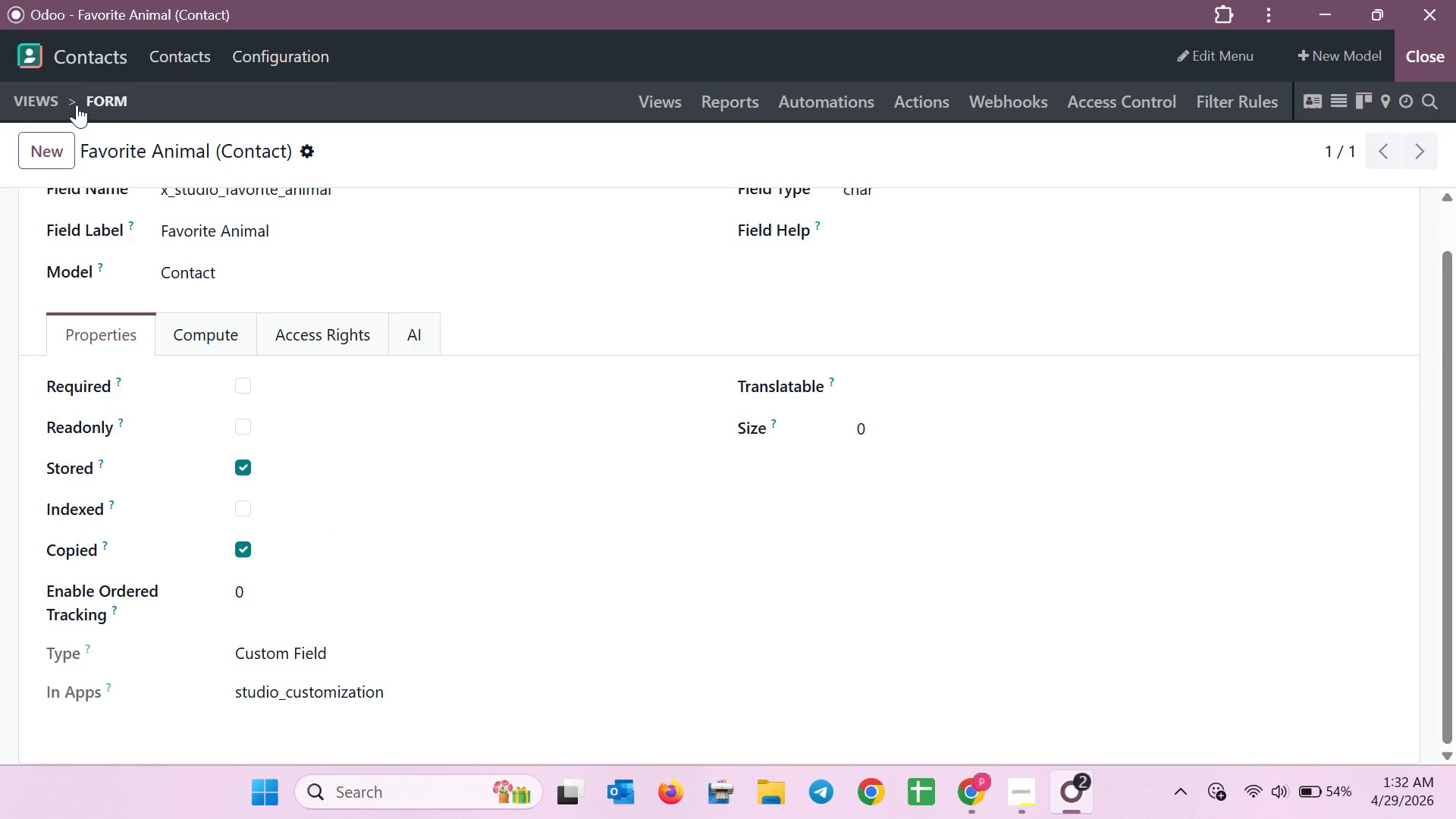 
left_click([52, 97])
 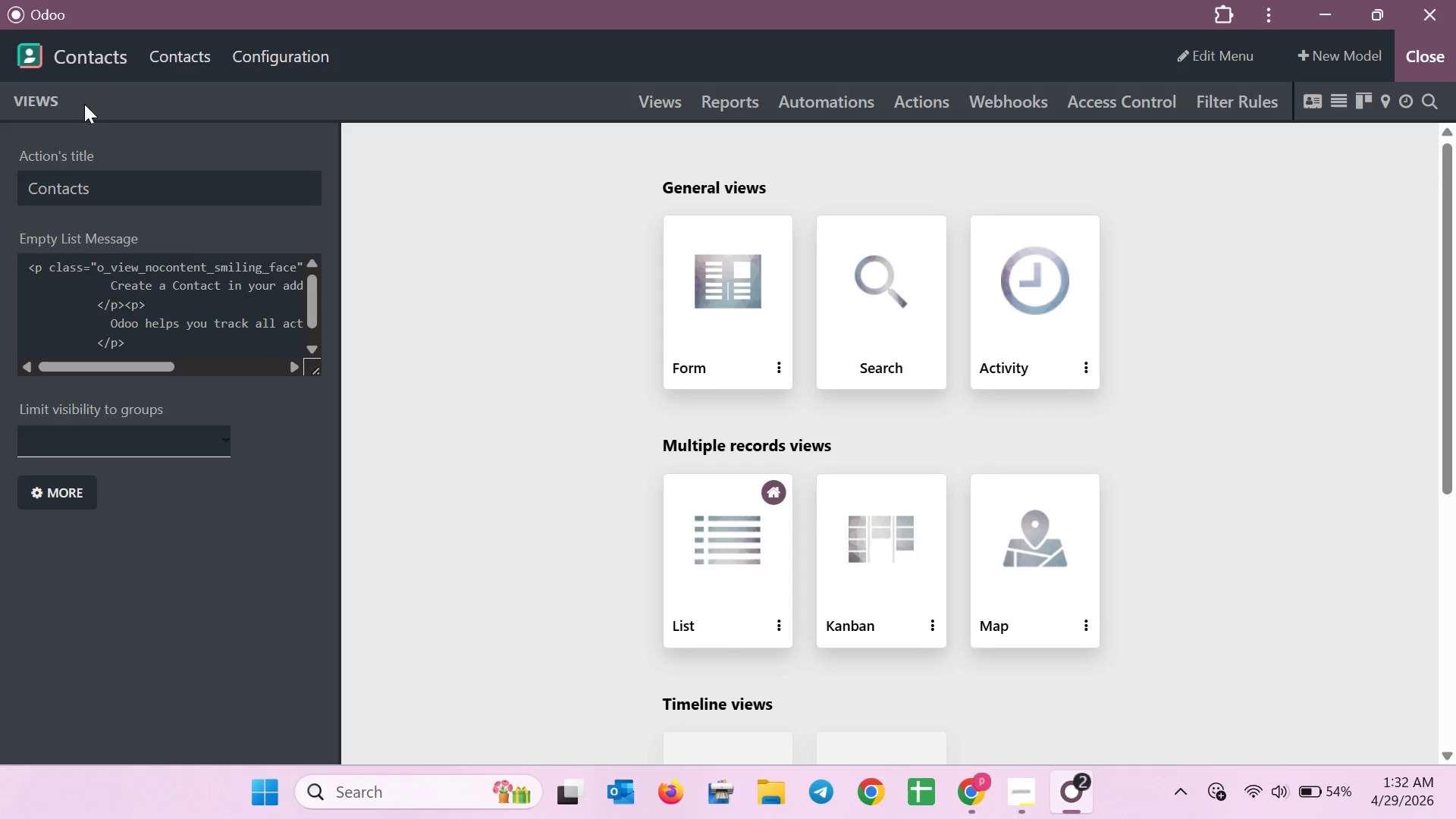 
left_click([66, 102])
 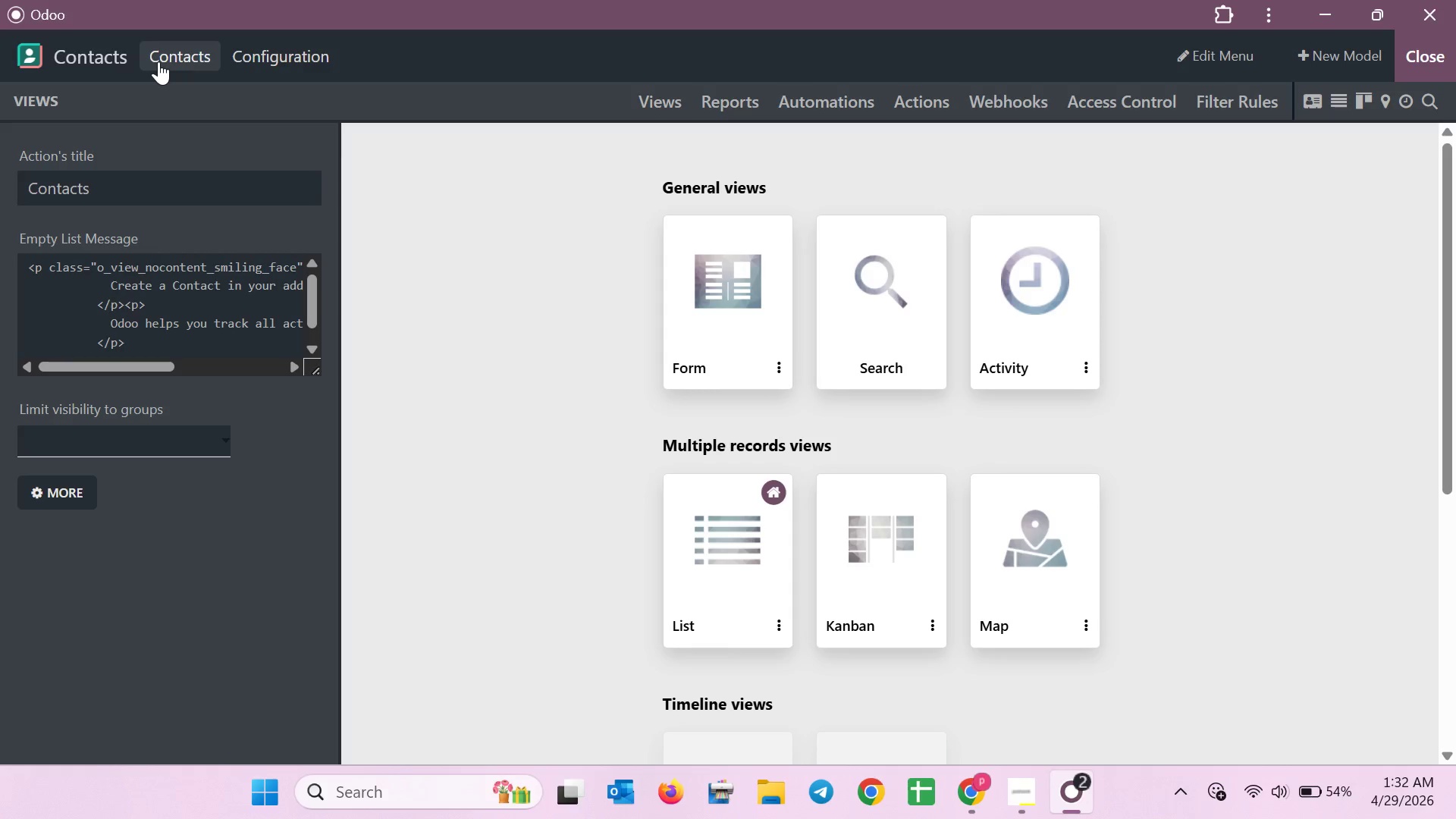 
left_click([158, 61])
 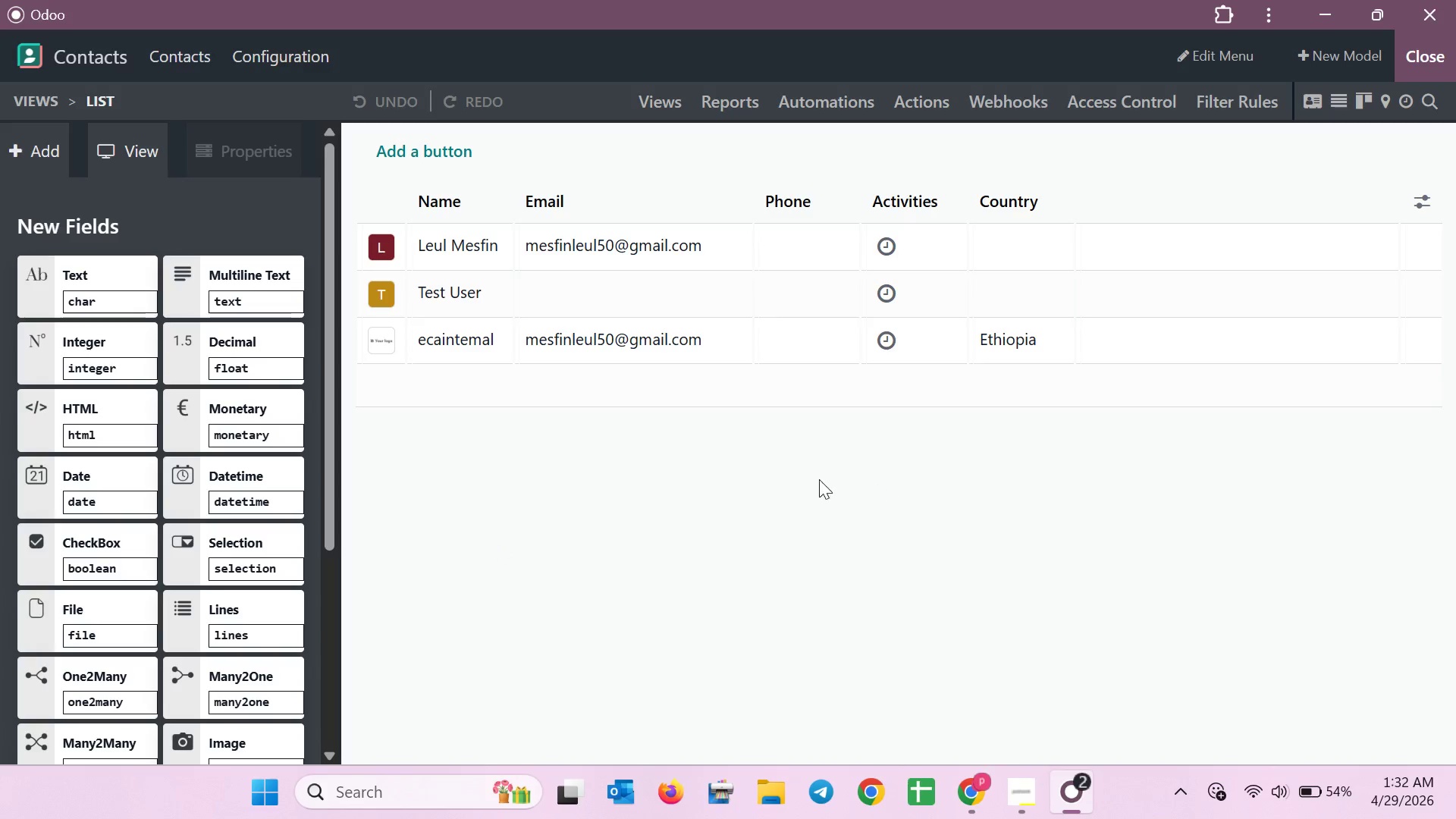 
wait(29.52)
 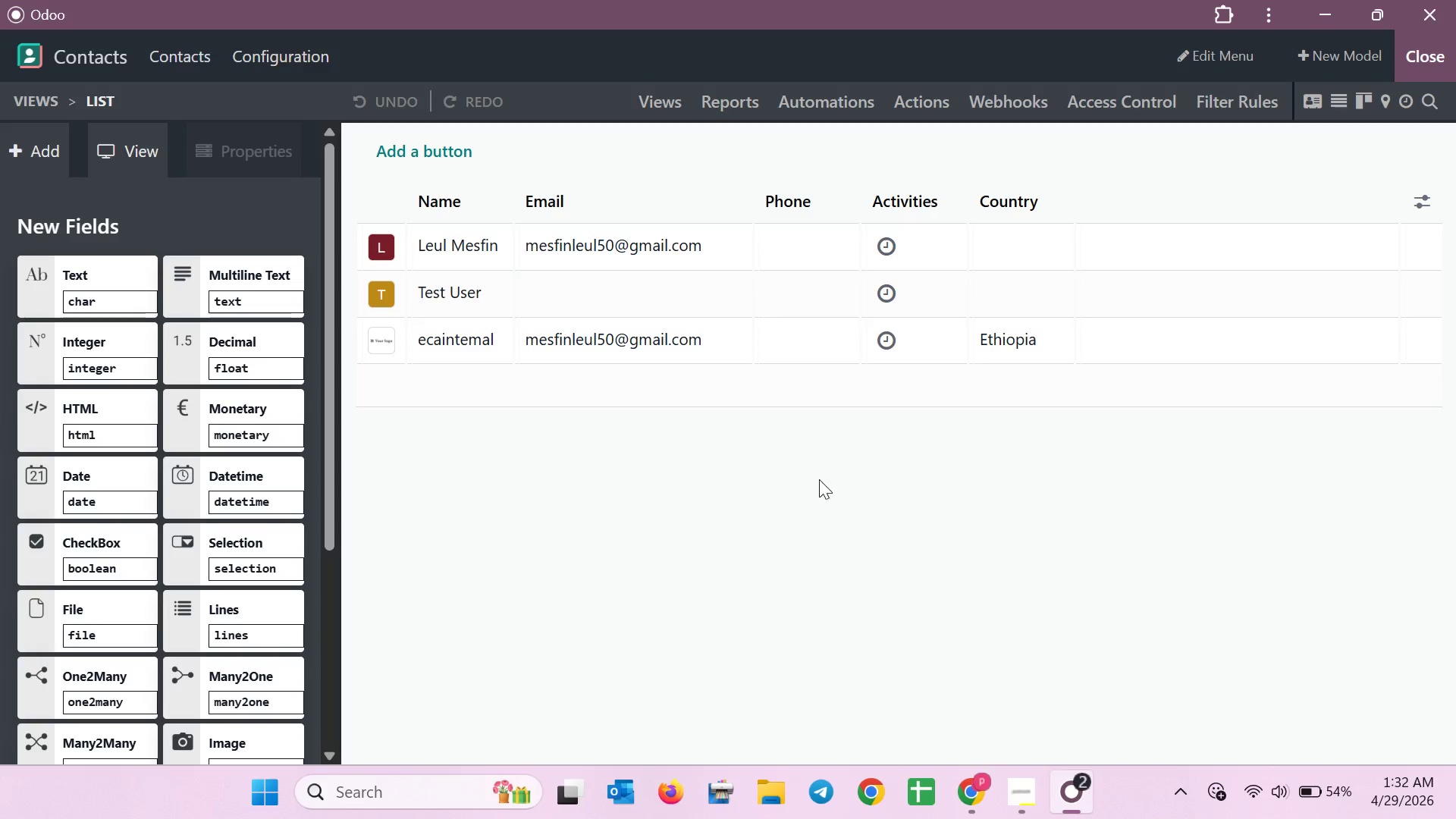 
left_click([144, 155])
 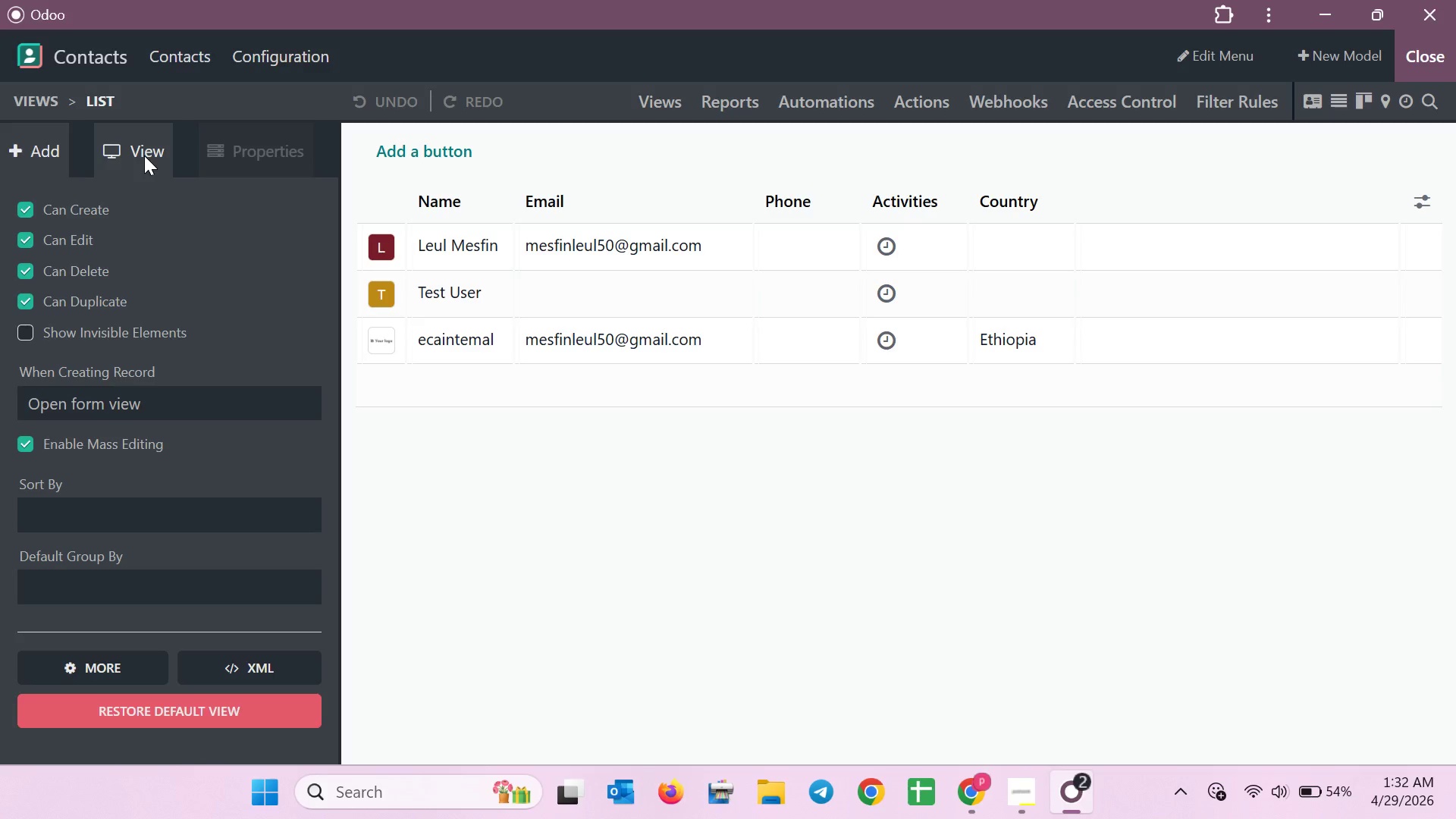 
left_click([144, 155])
 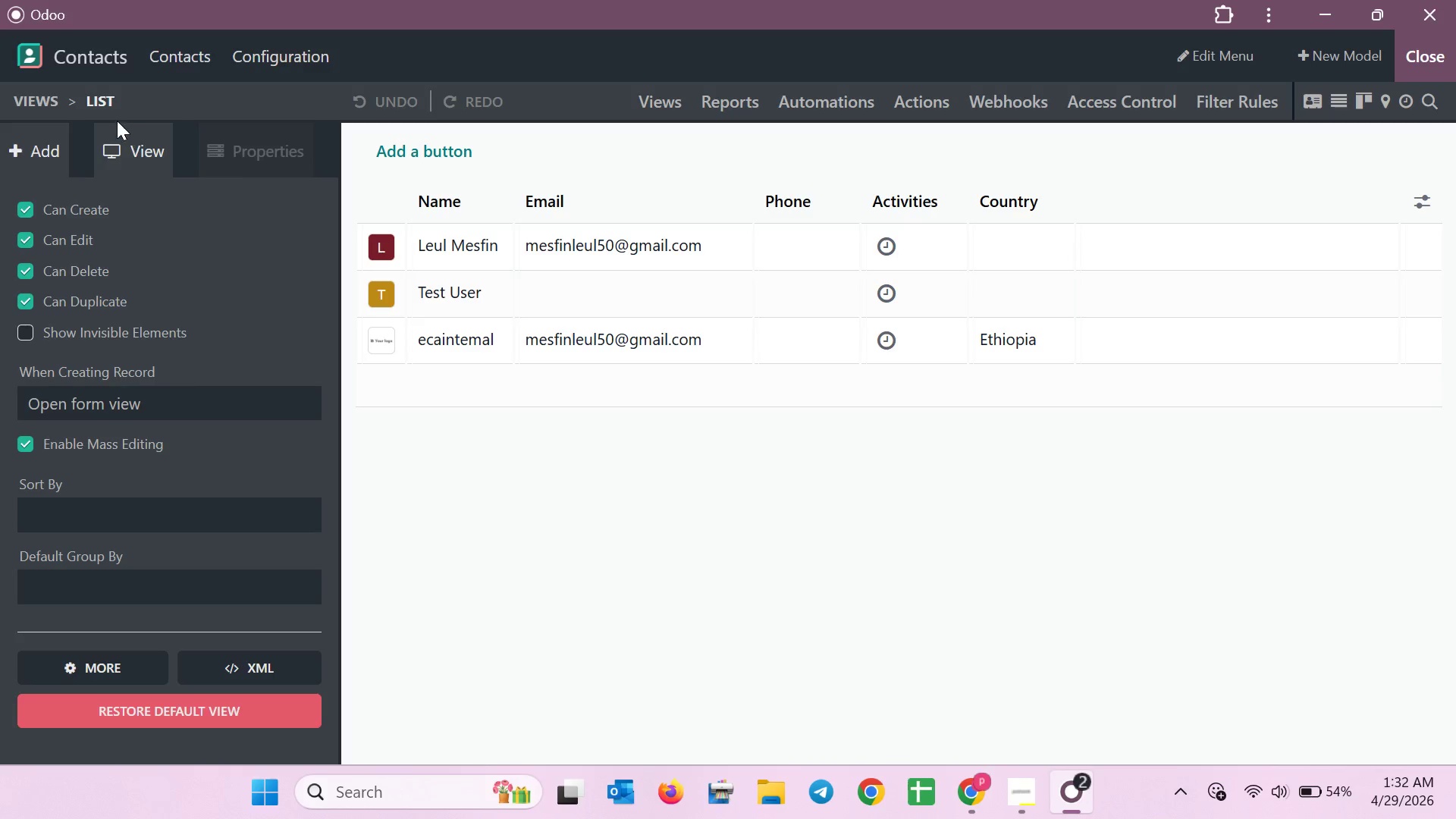 
mouse_move([58, 86])
 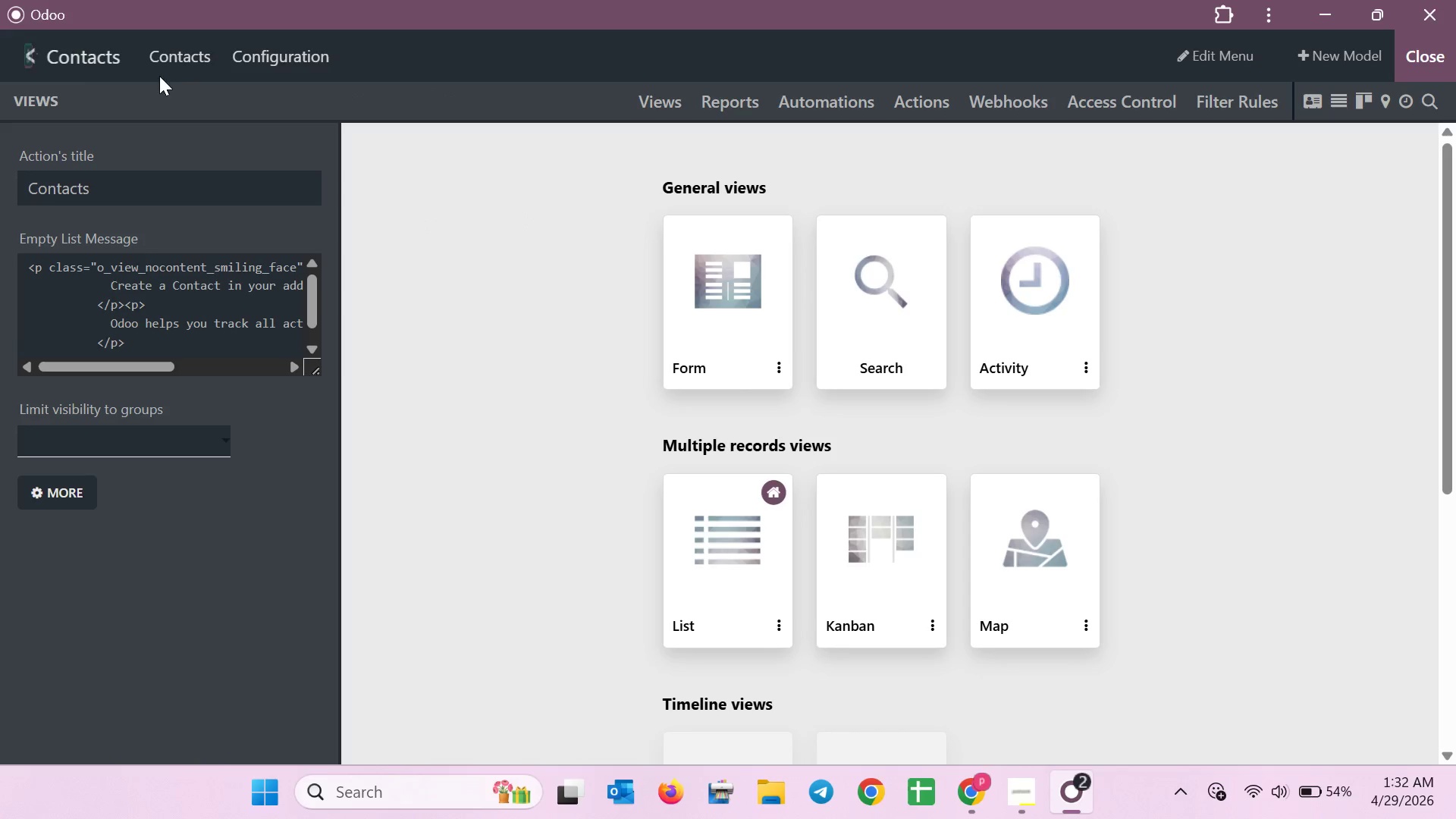 
left_click([174, 64])
 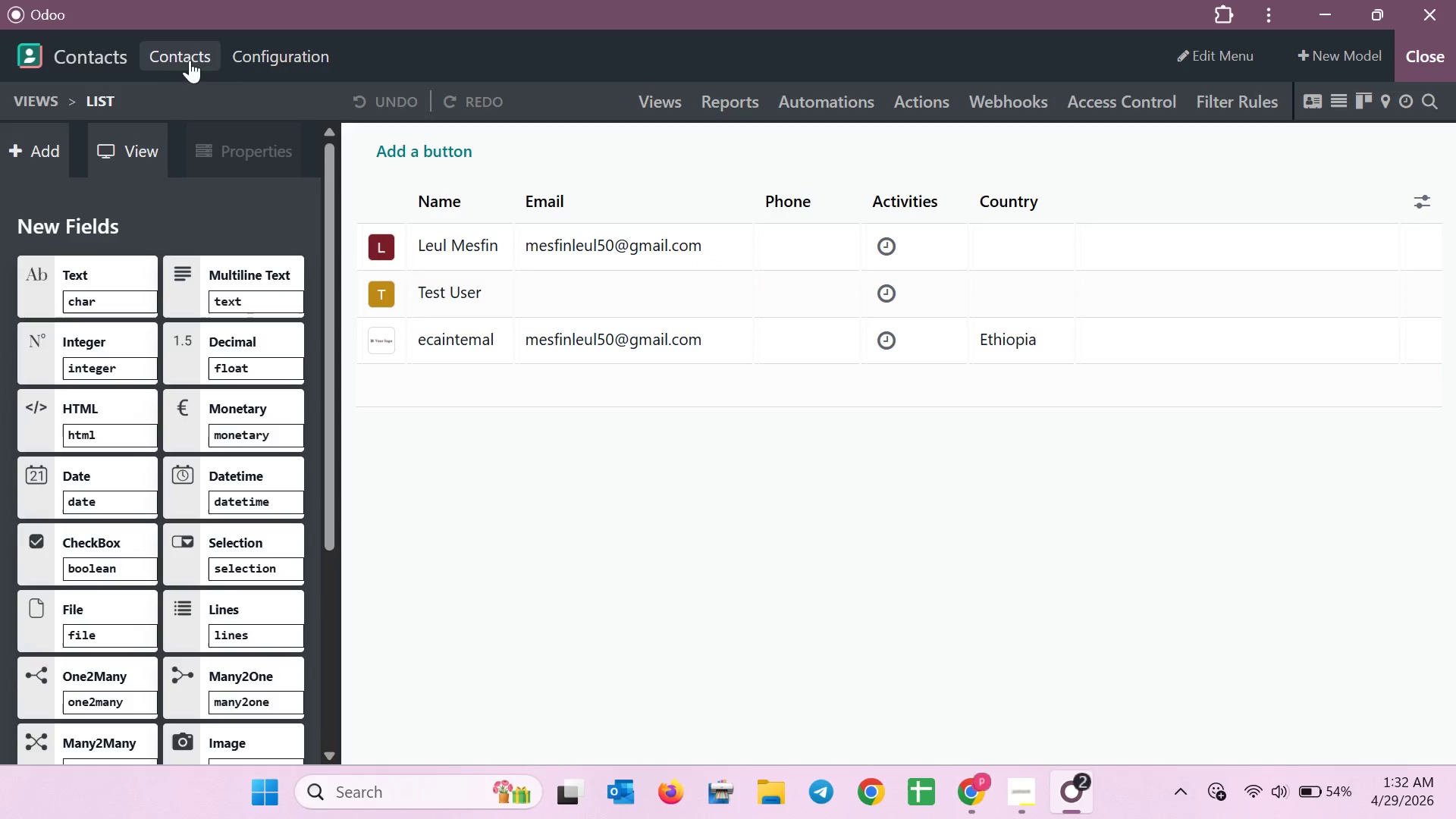 
left_click([265, 64])
 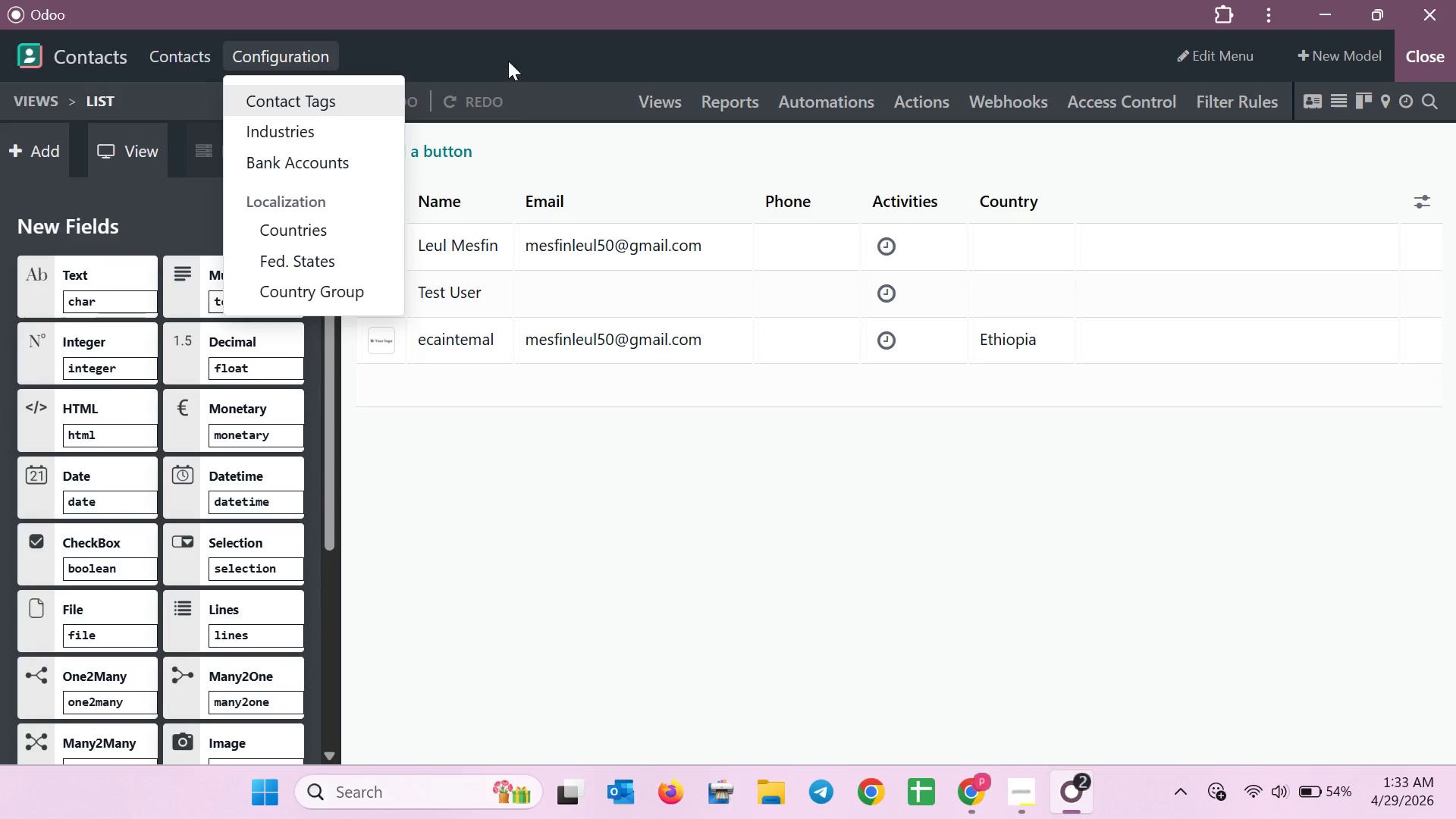 
left_click([508, 61])
 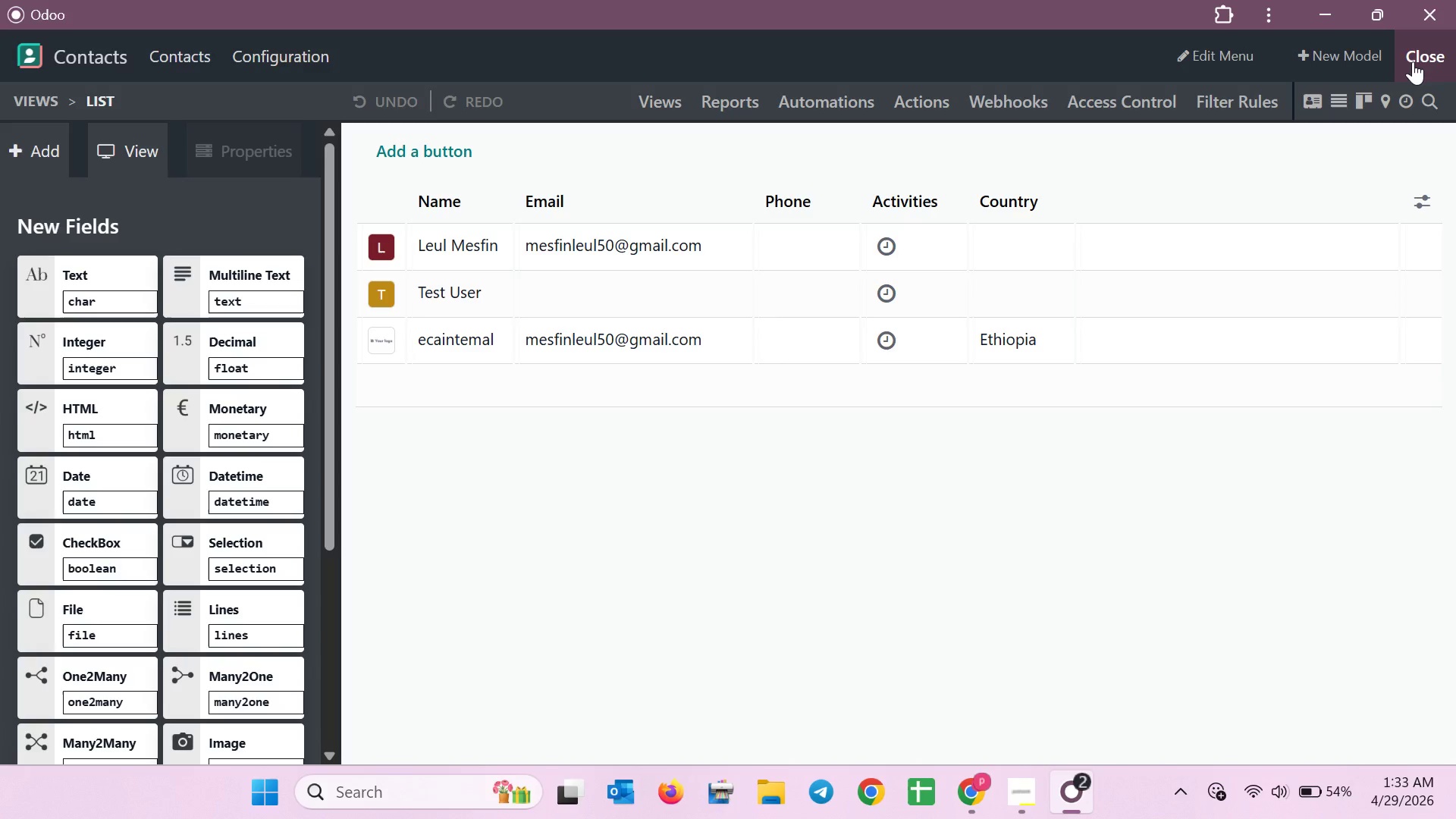 
wait(24.69)
 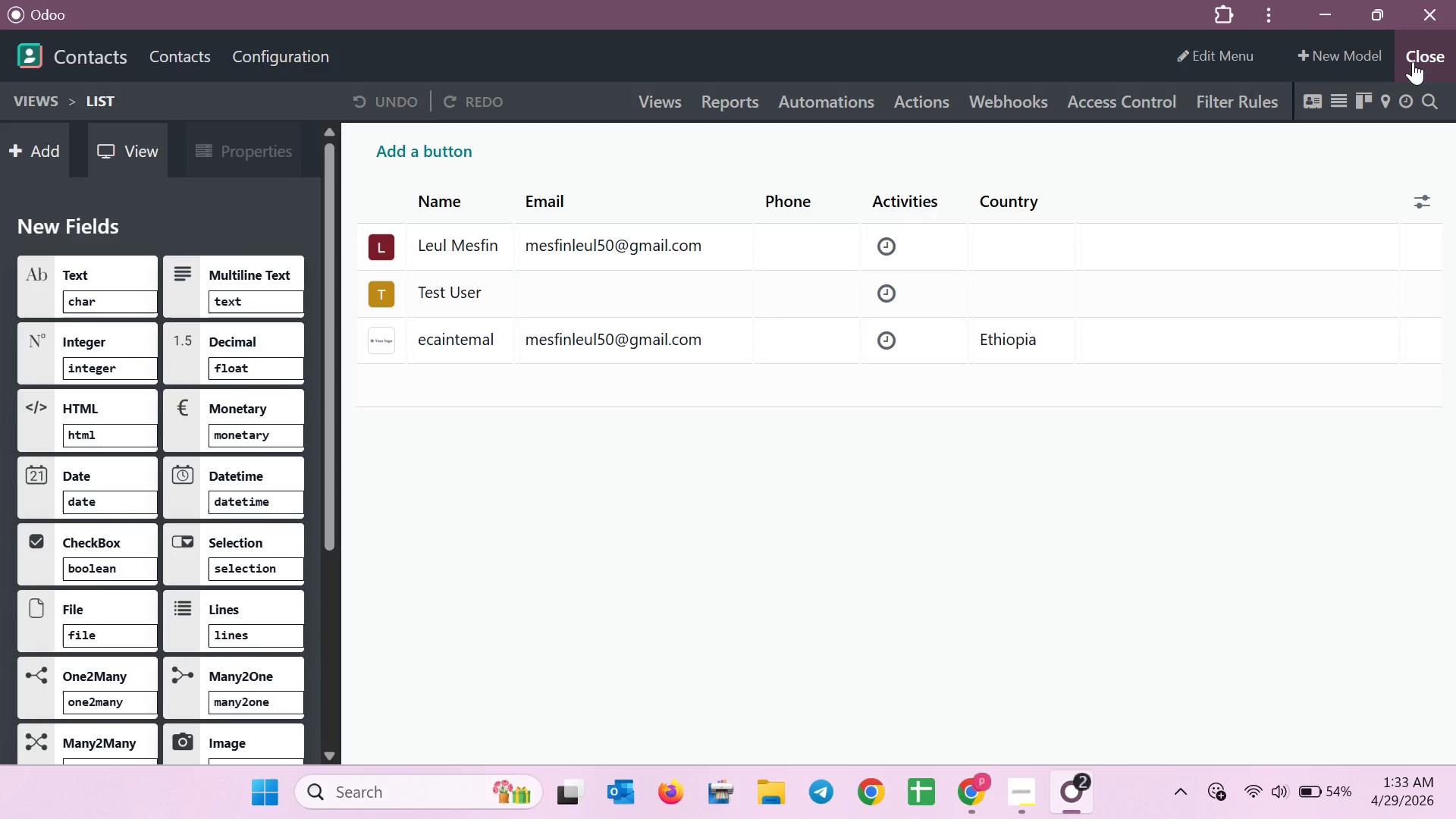 
left_click([1413, 61])
 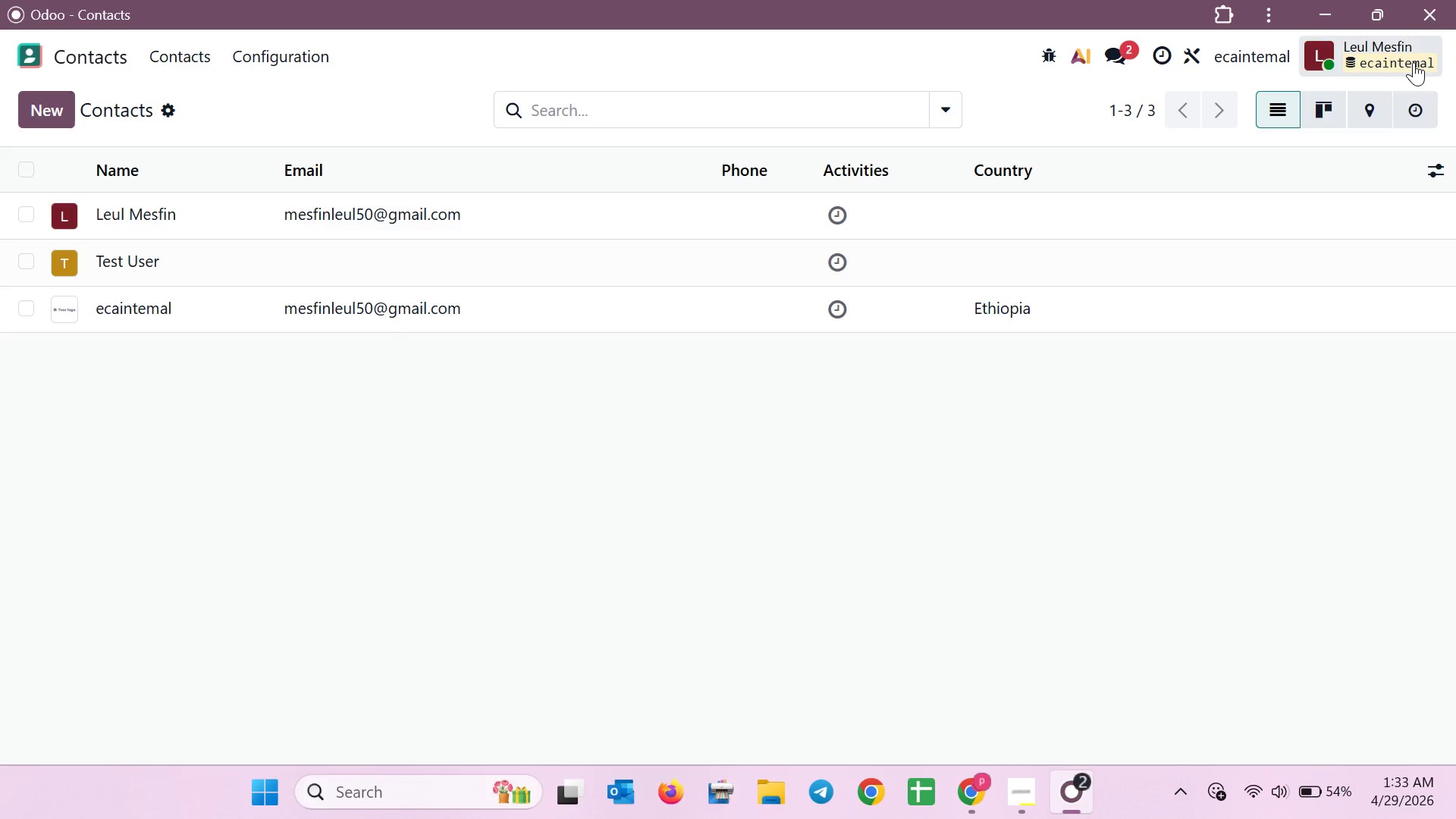 
wait(27.44)
 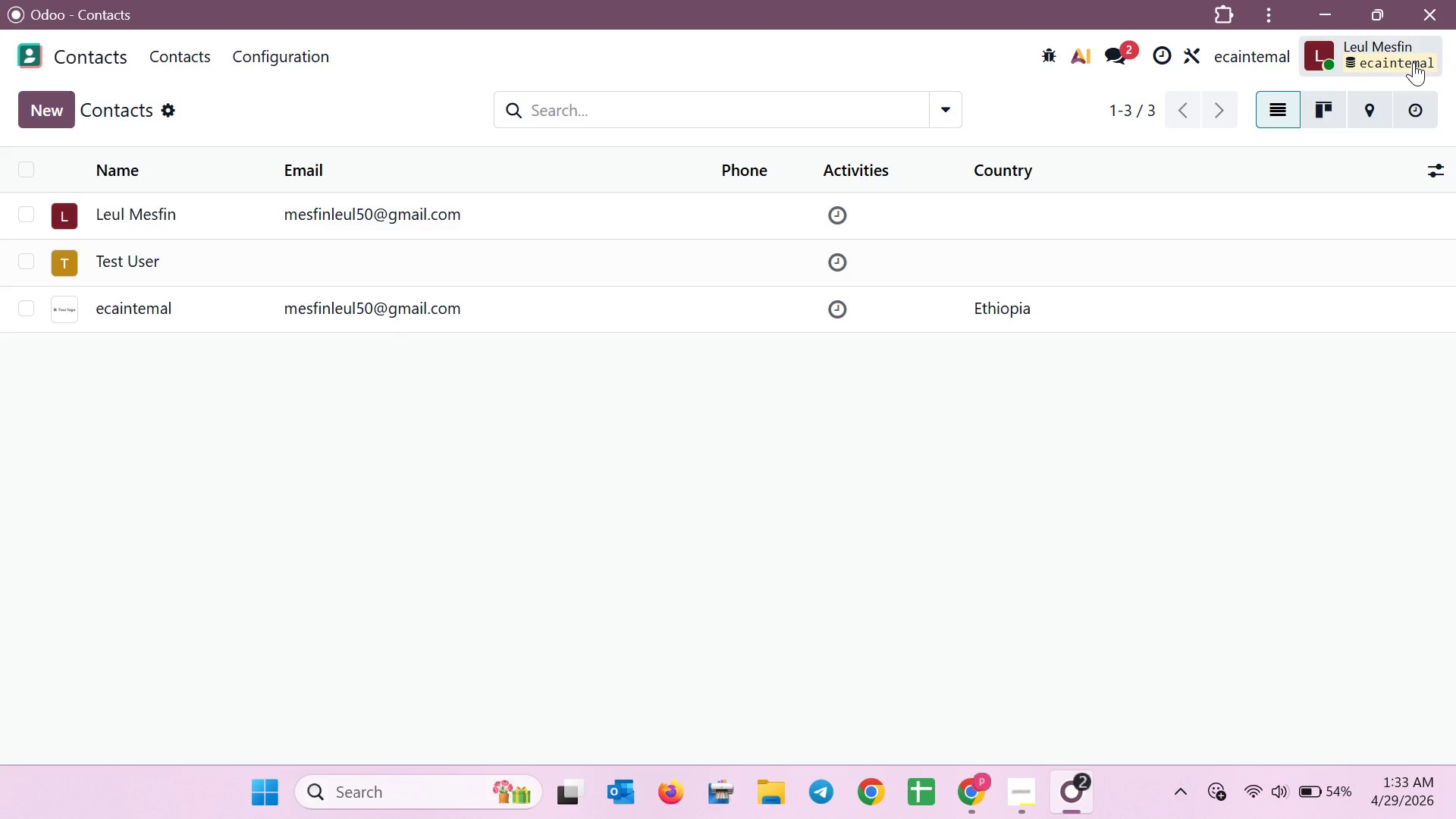 
left_click([161, 117])
 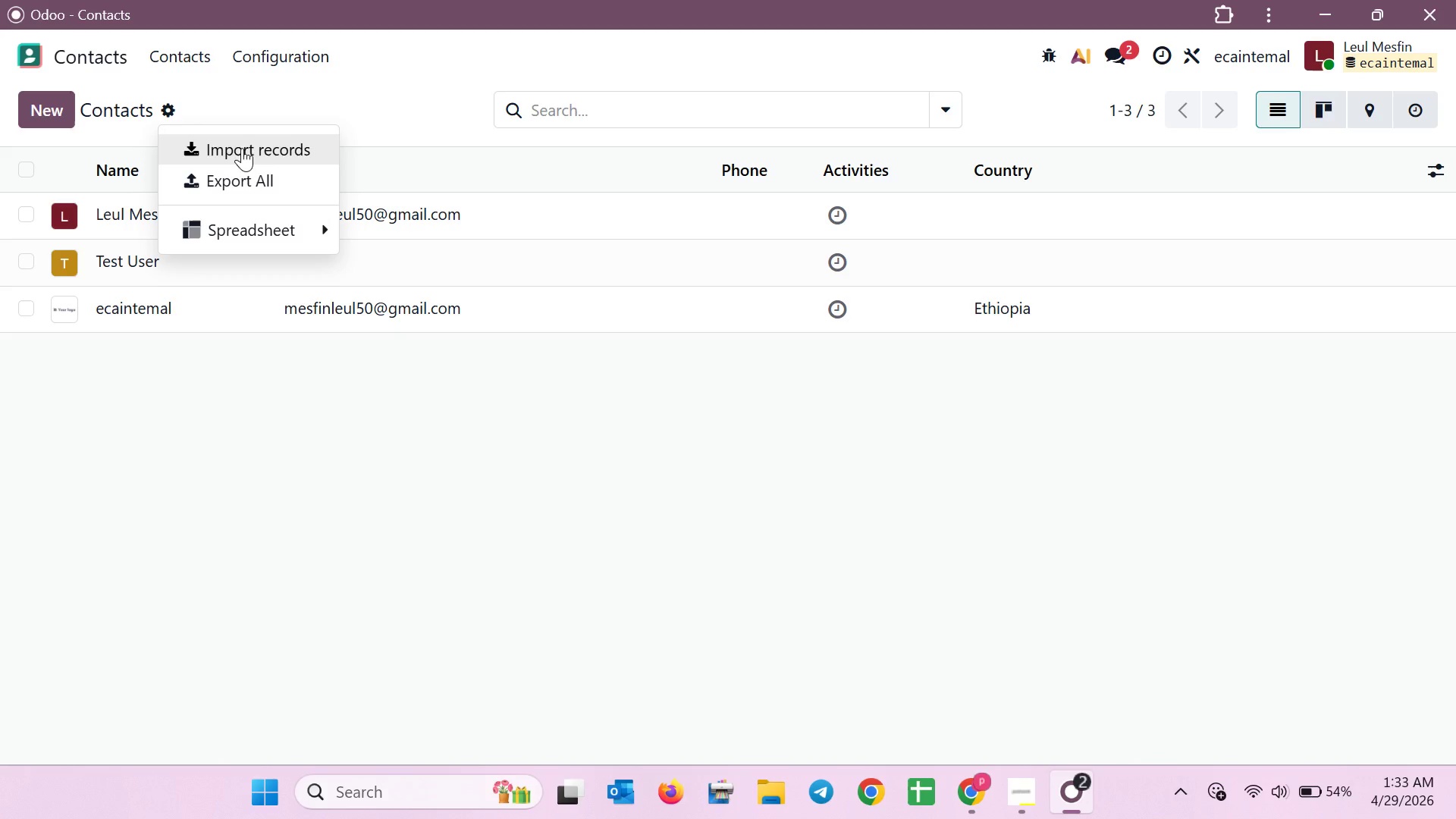 
left_click([243, 148])
 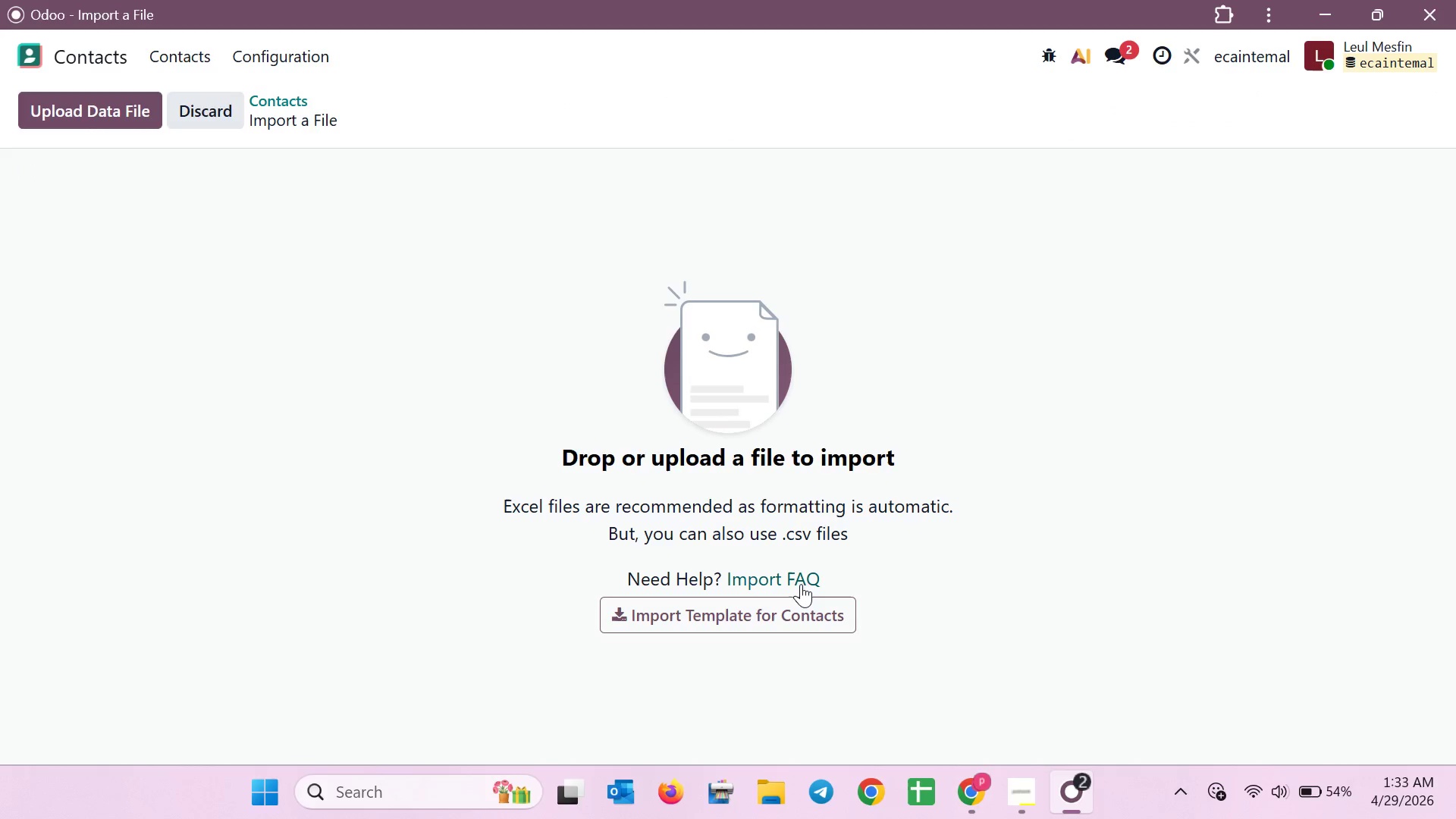 
mouse_move([799, 588])
 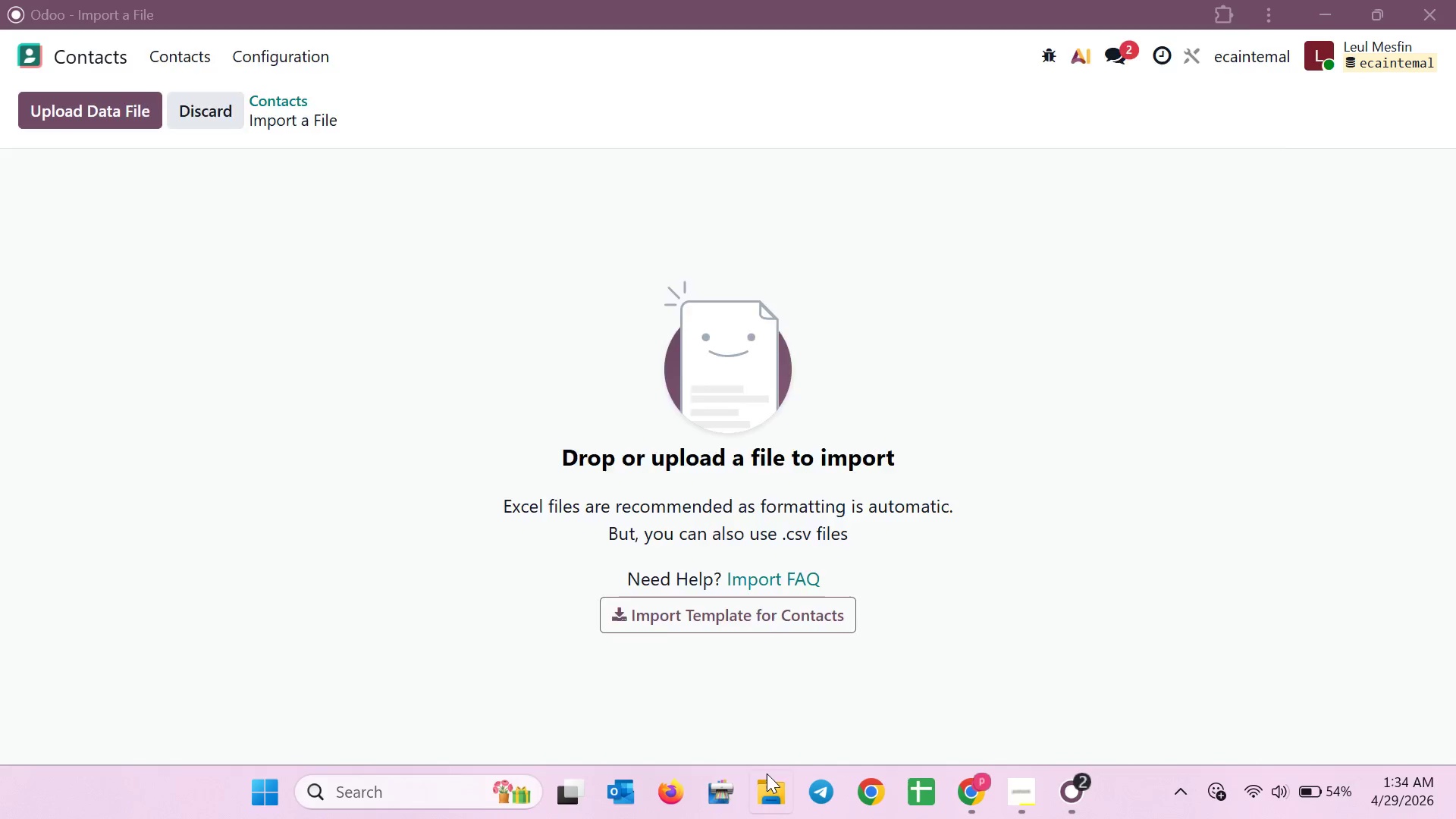 
wait(7.3)
 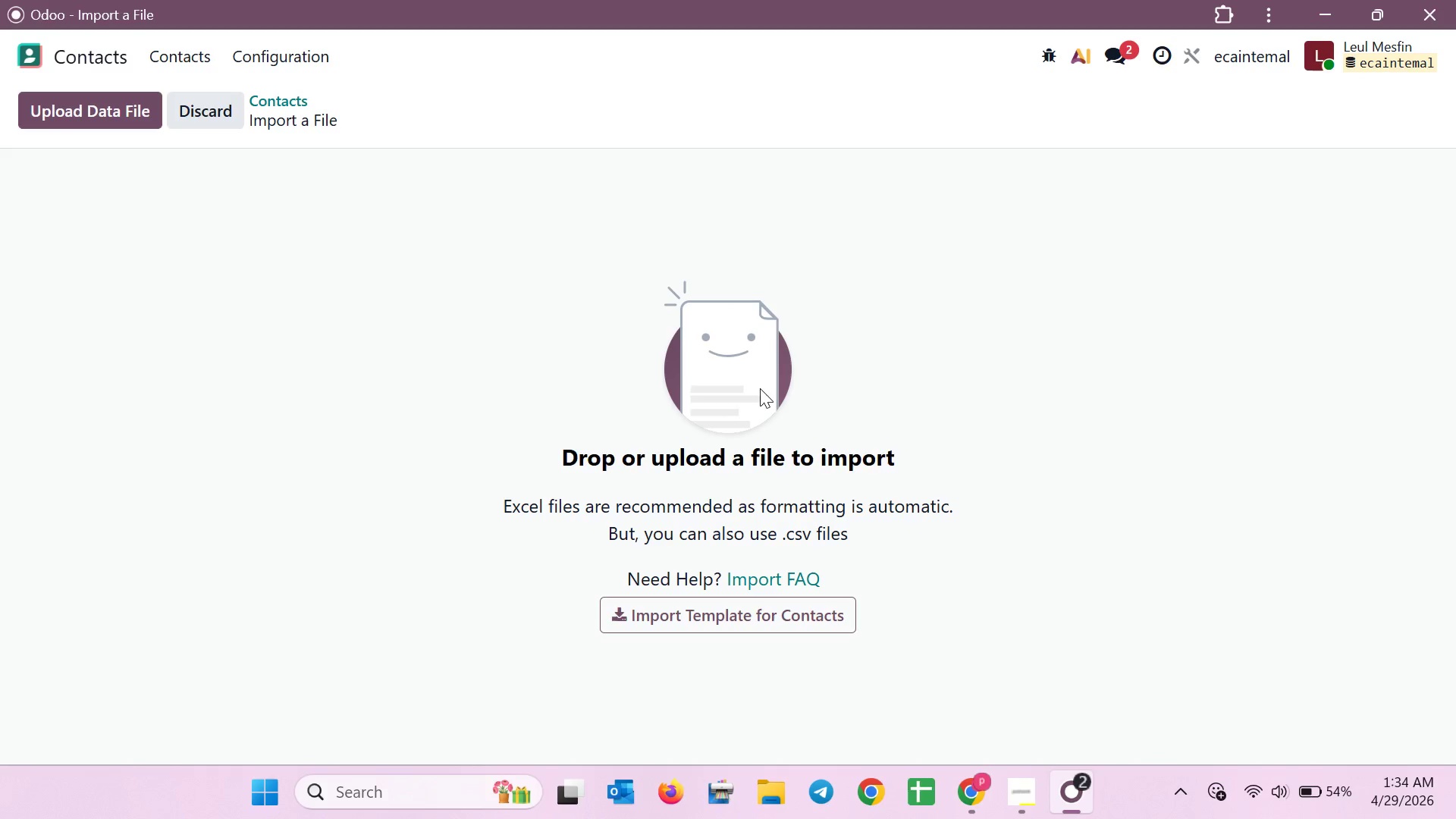 
left_click([221, 368])
 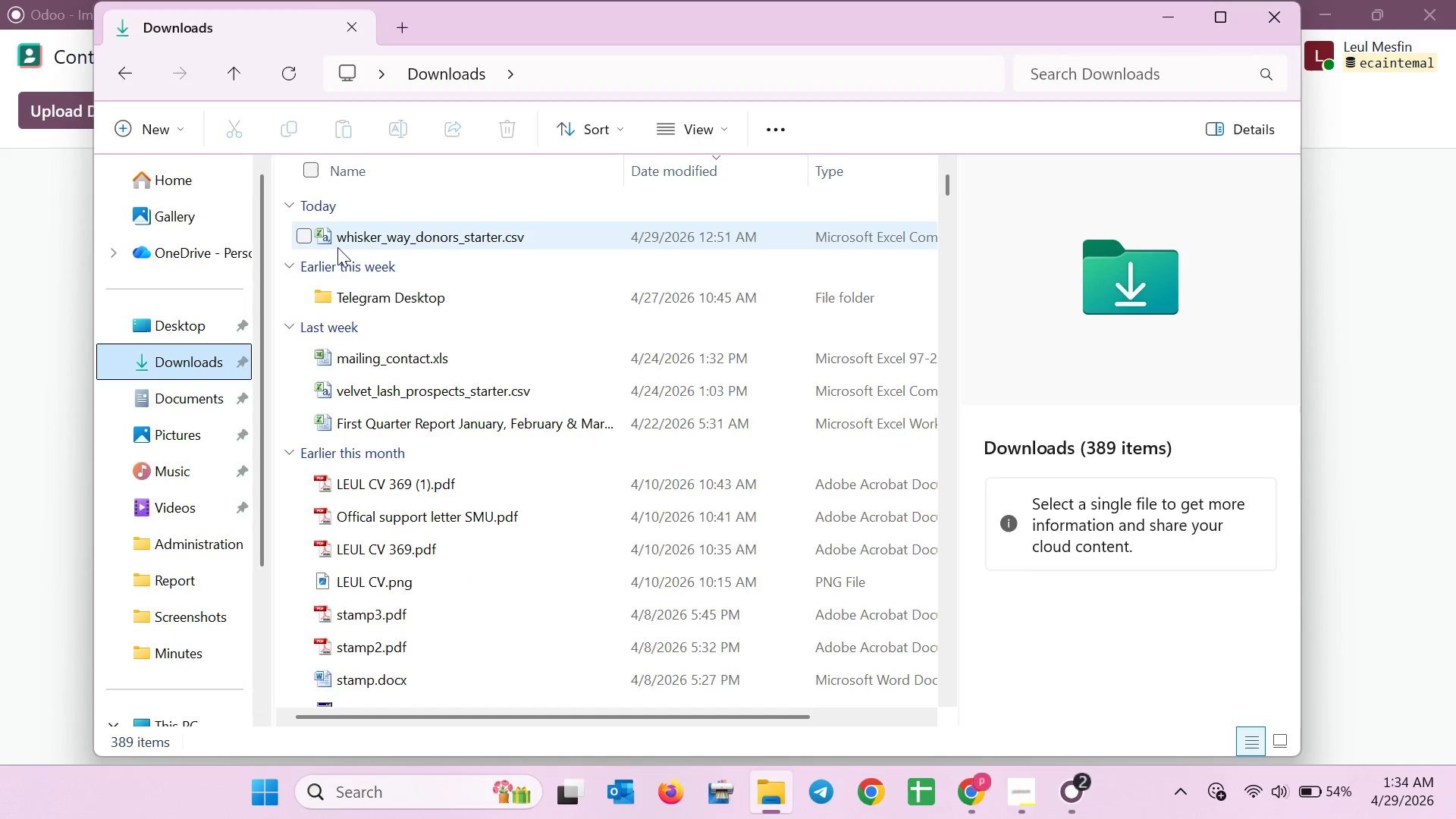 
left_click_drag(start_coordinate=[337, 247], to_coordinate=[583, 238])
 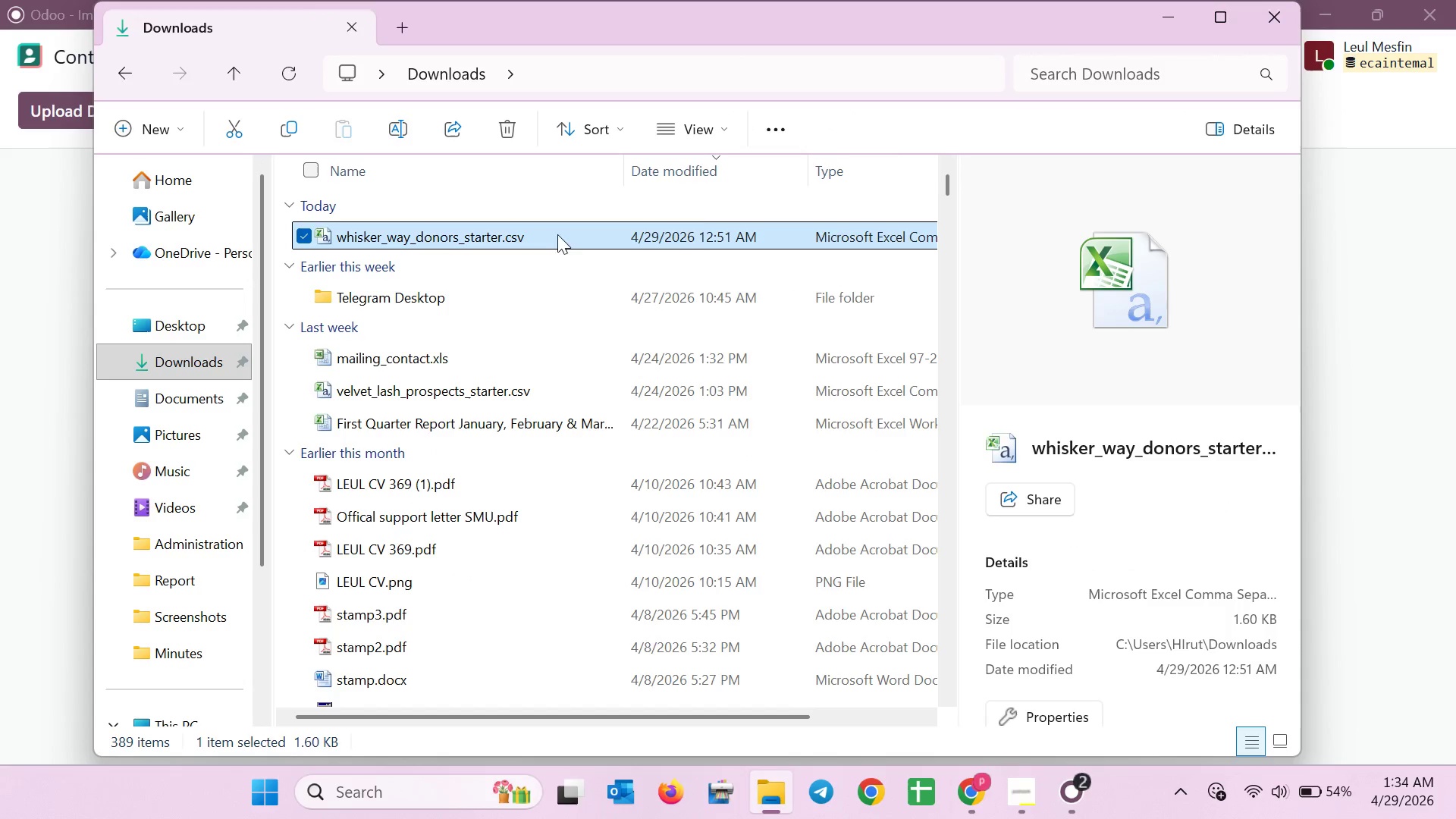 
left_click_drag(start_coordinate=[557, 234], to_coordinate=[1380, 292])
 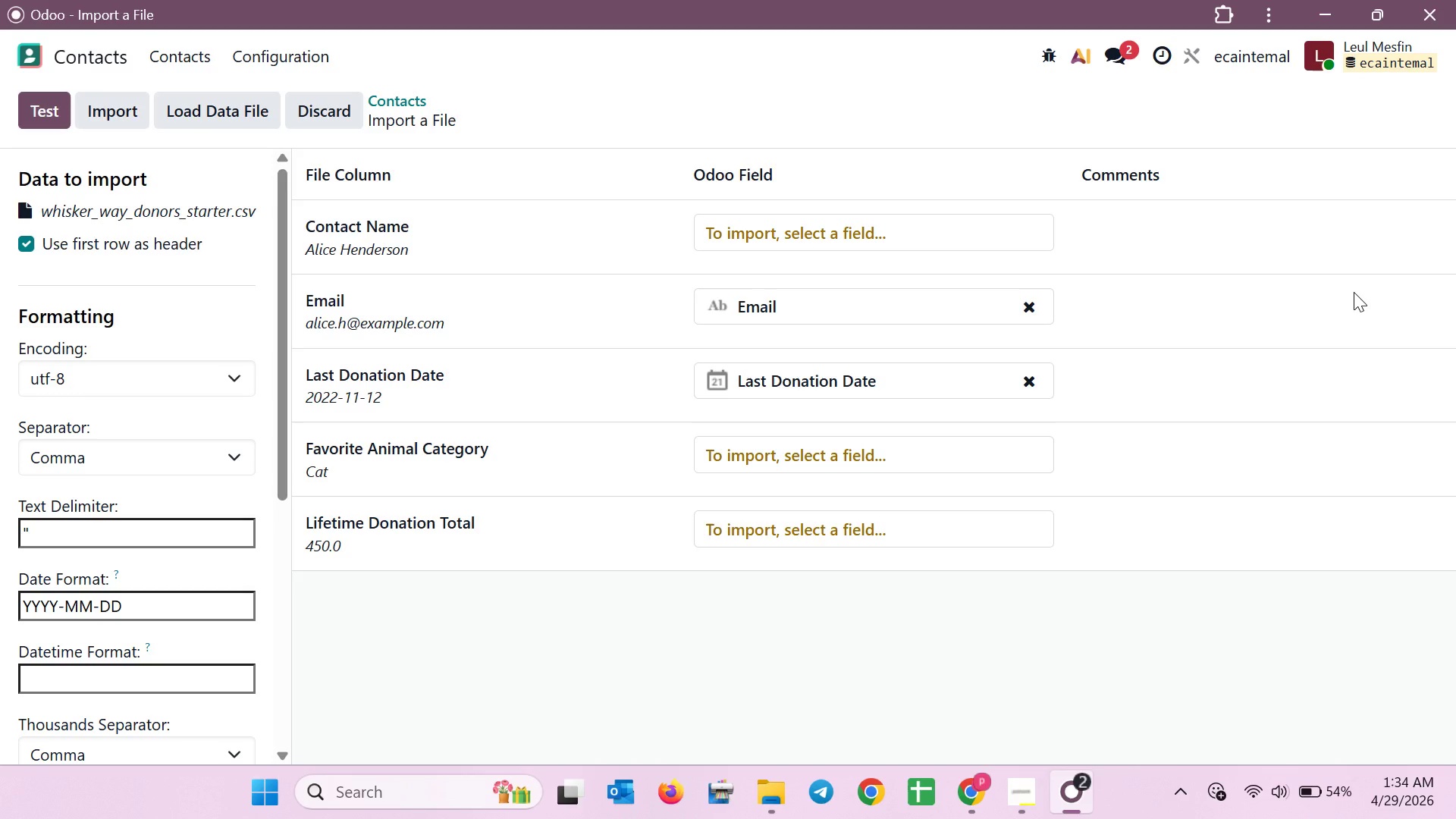 
wait(7.64)
 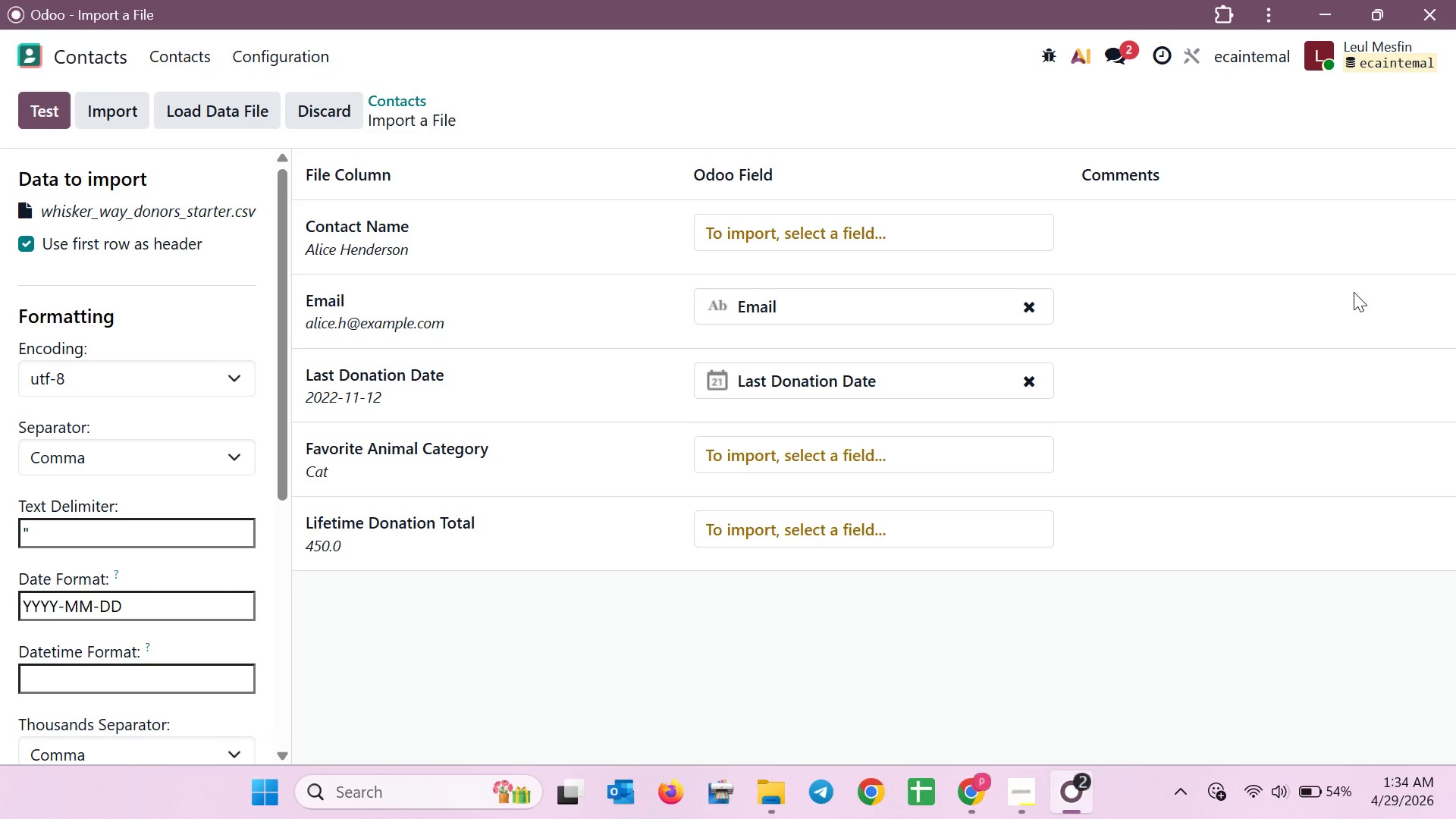 
left_click([1004, 441])
 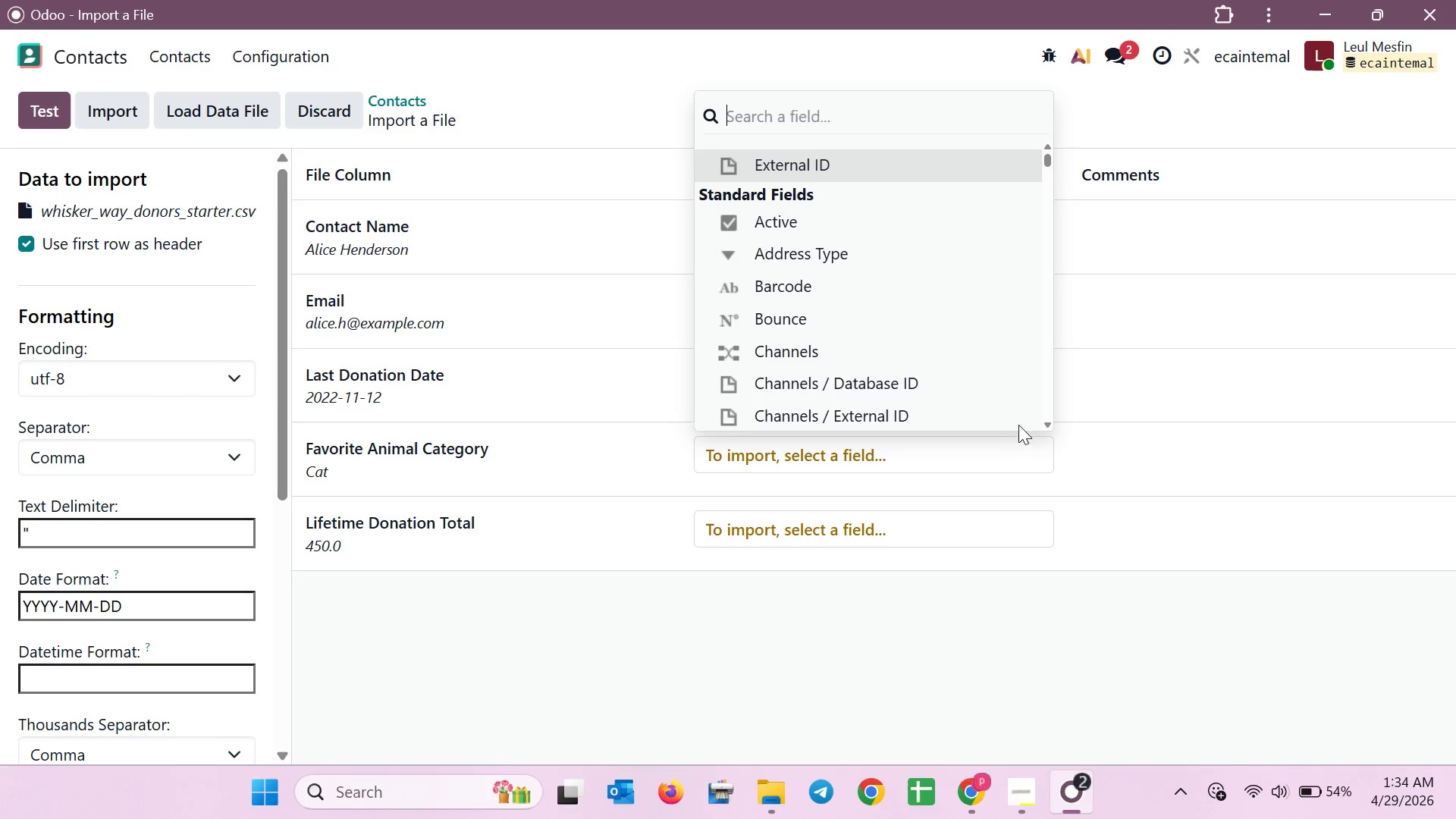 
scroll: coordinate [949, 353], scroll_direction: down, amount: 12.0
 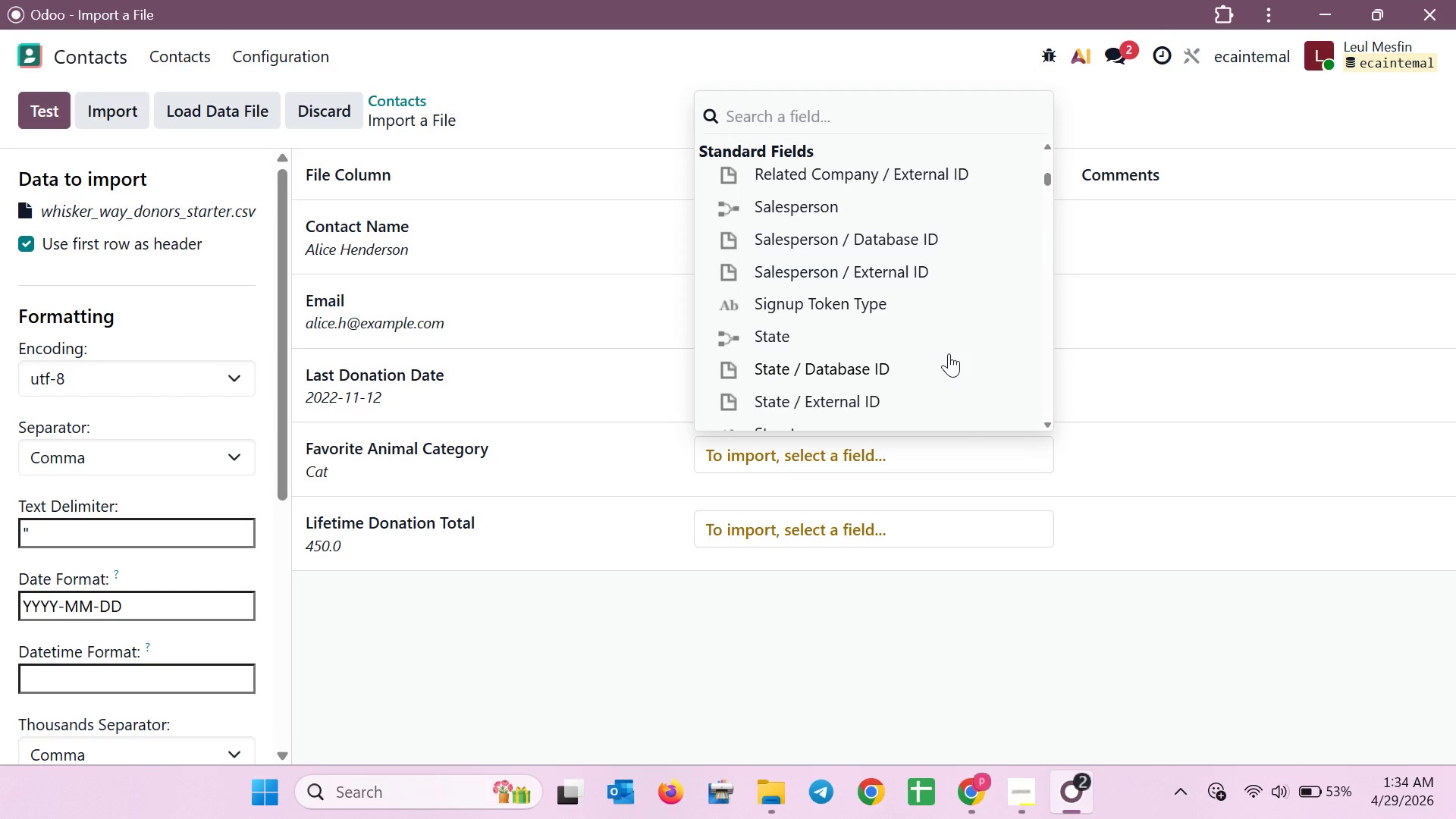 
scroll: coordinate [941, 340], scroll_direction: down, amount: 11.0
 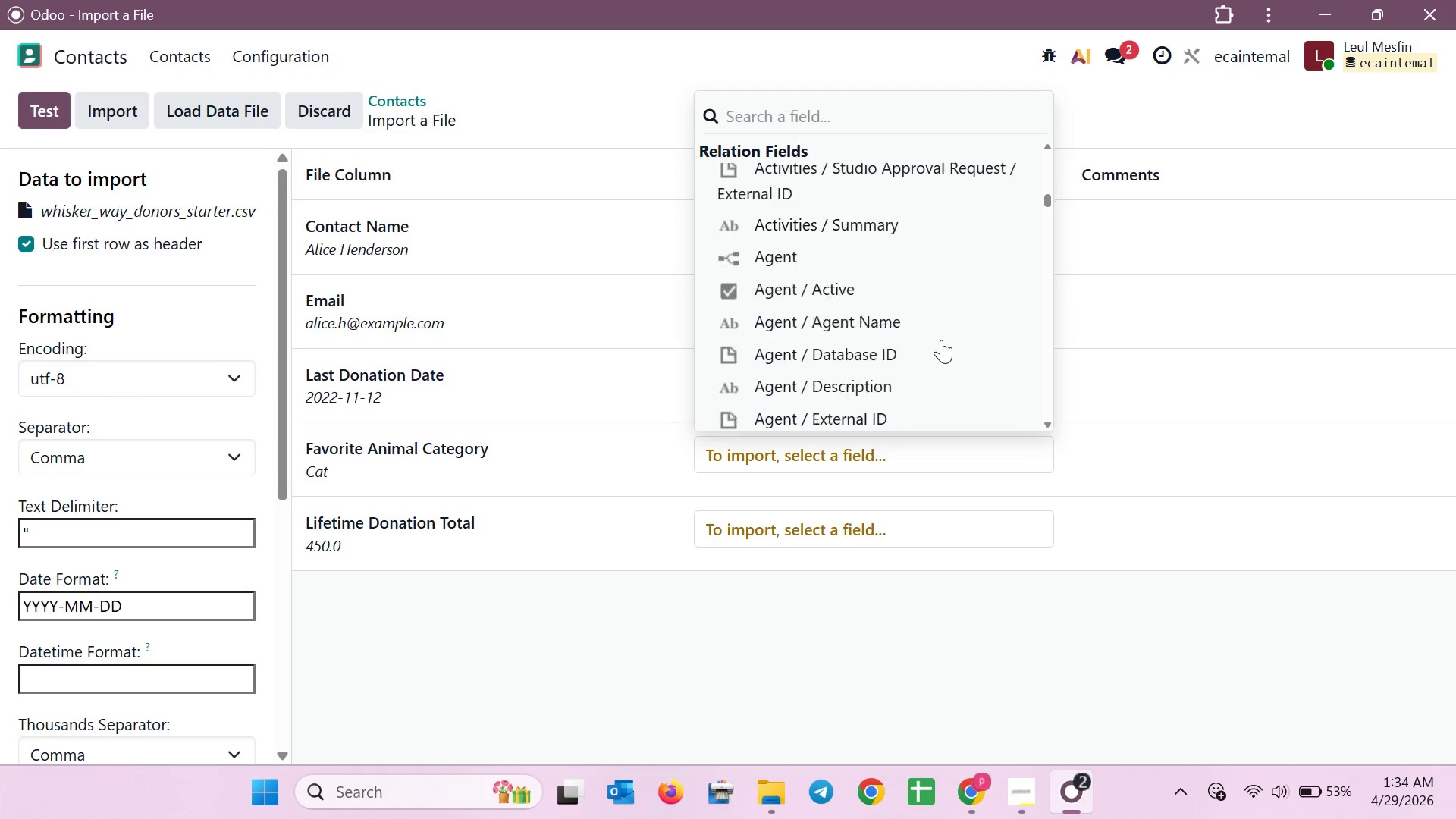 
left_click([1099, 642])
 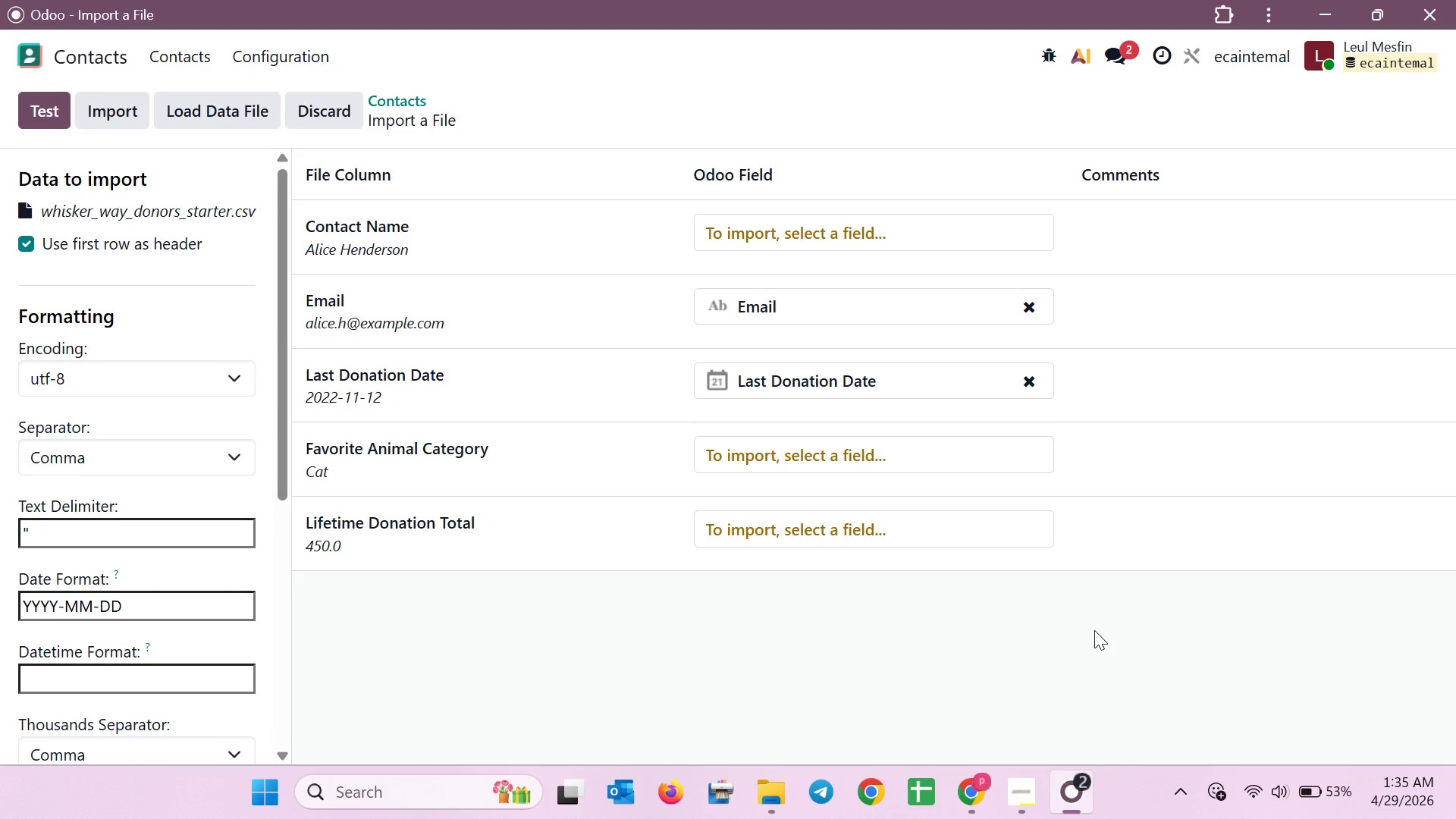 
wait(28.12)
 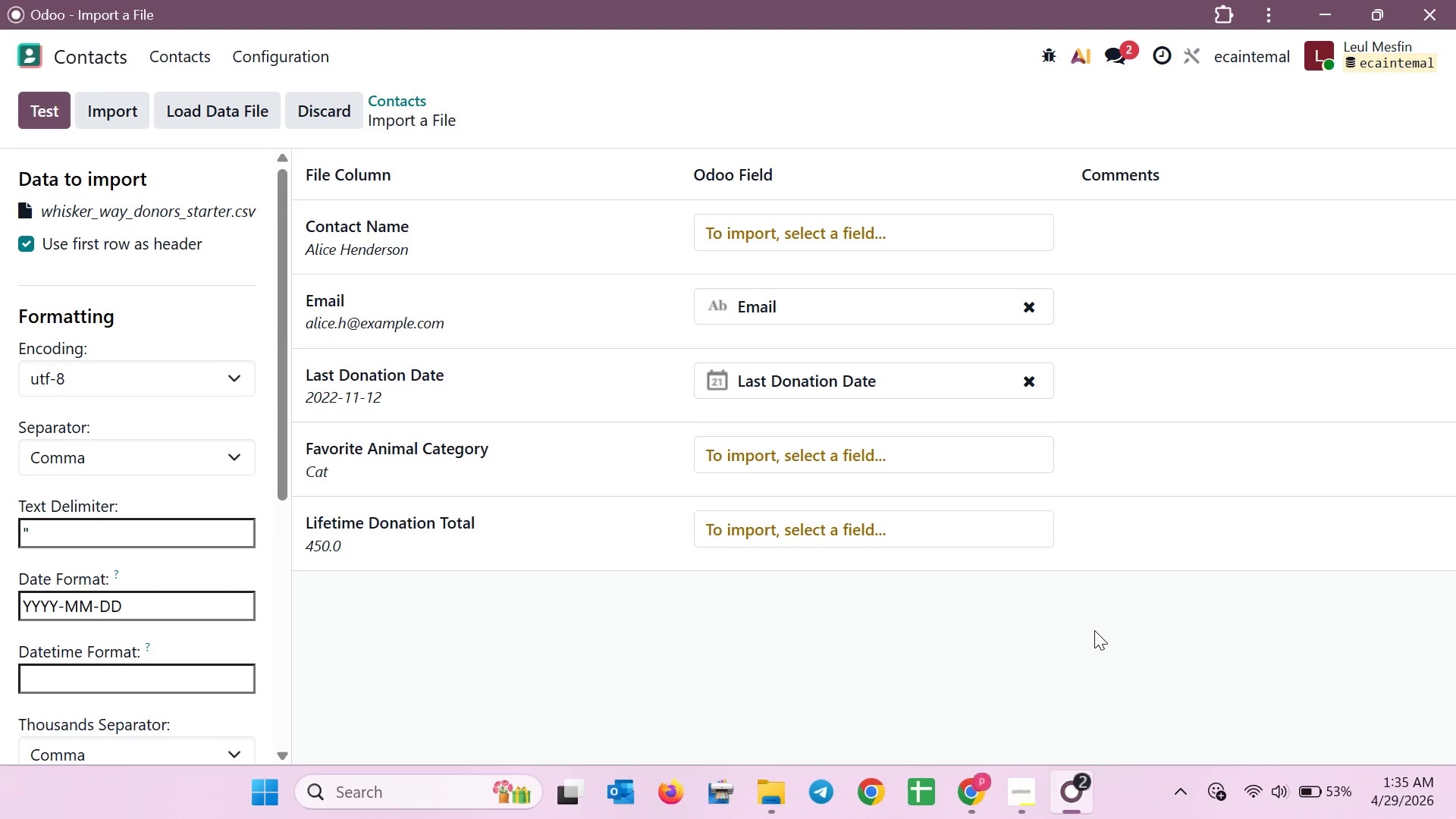 
left_click([832, 537])
 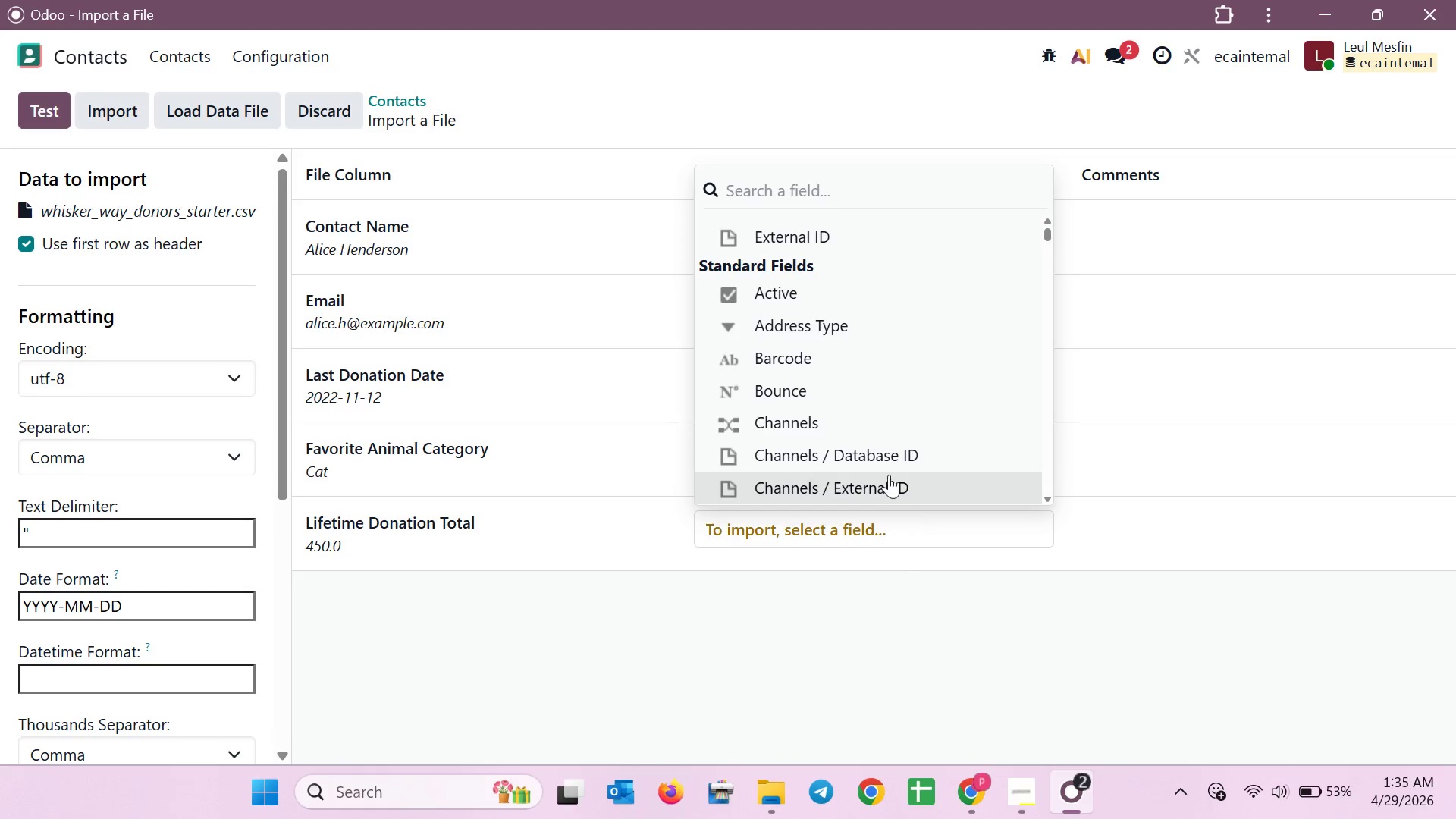 
left_click([975, 717])
 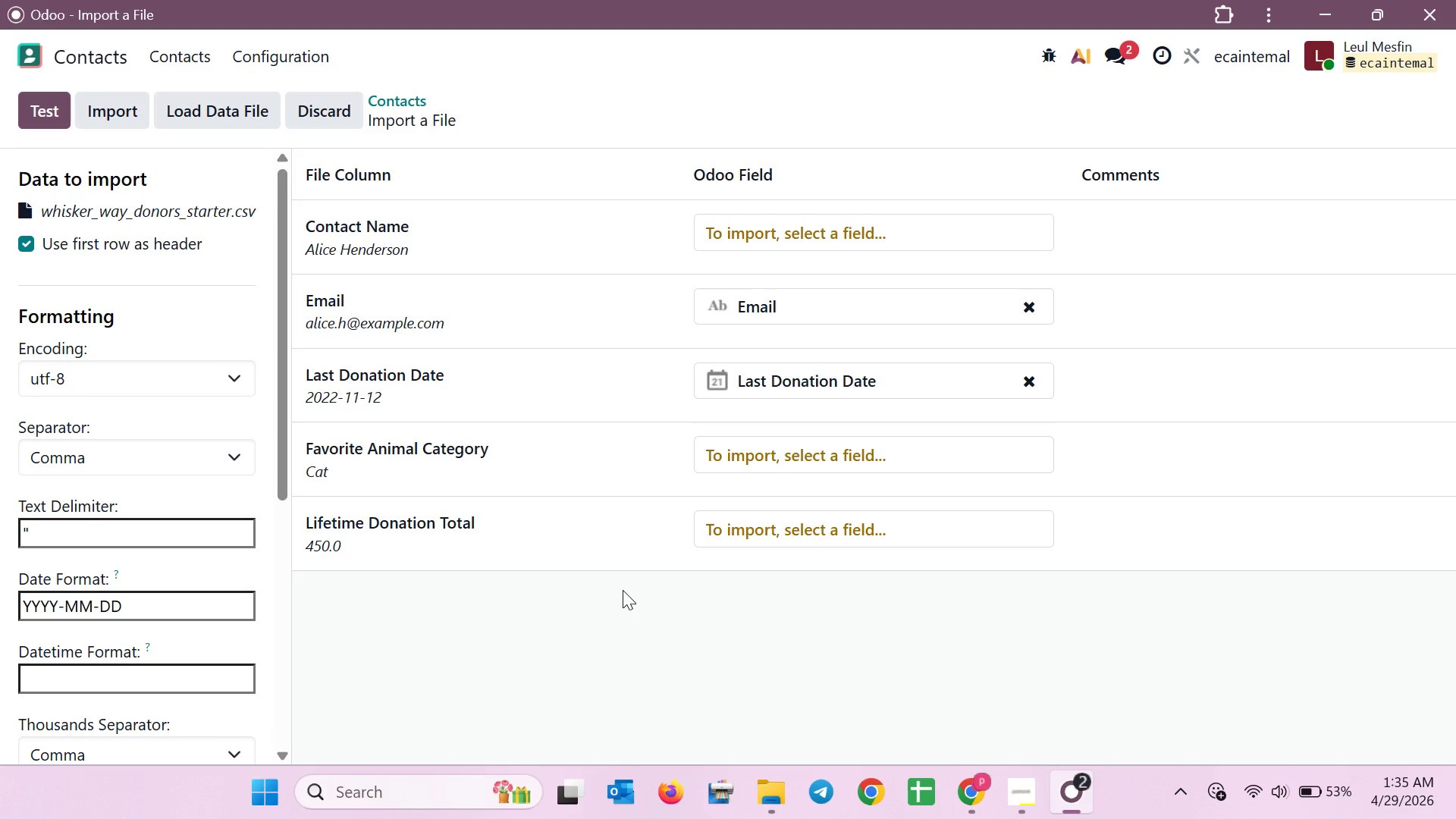 
wait(27.28)
 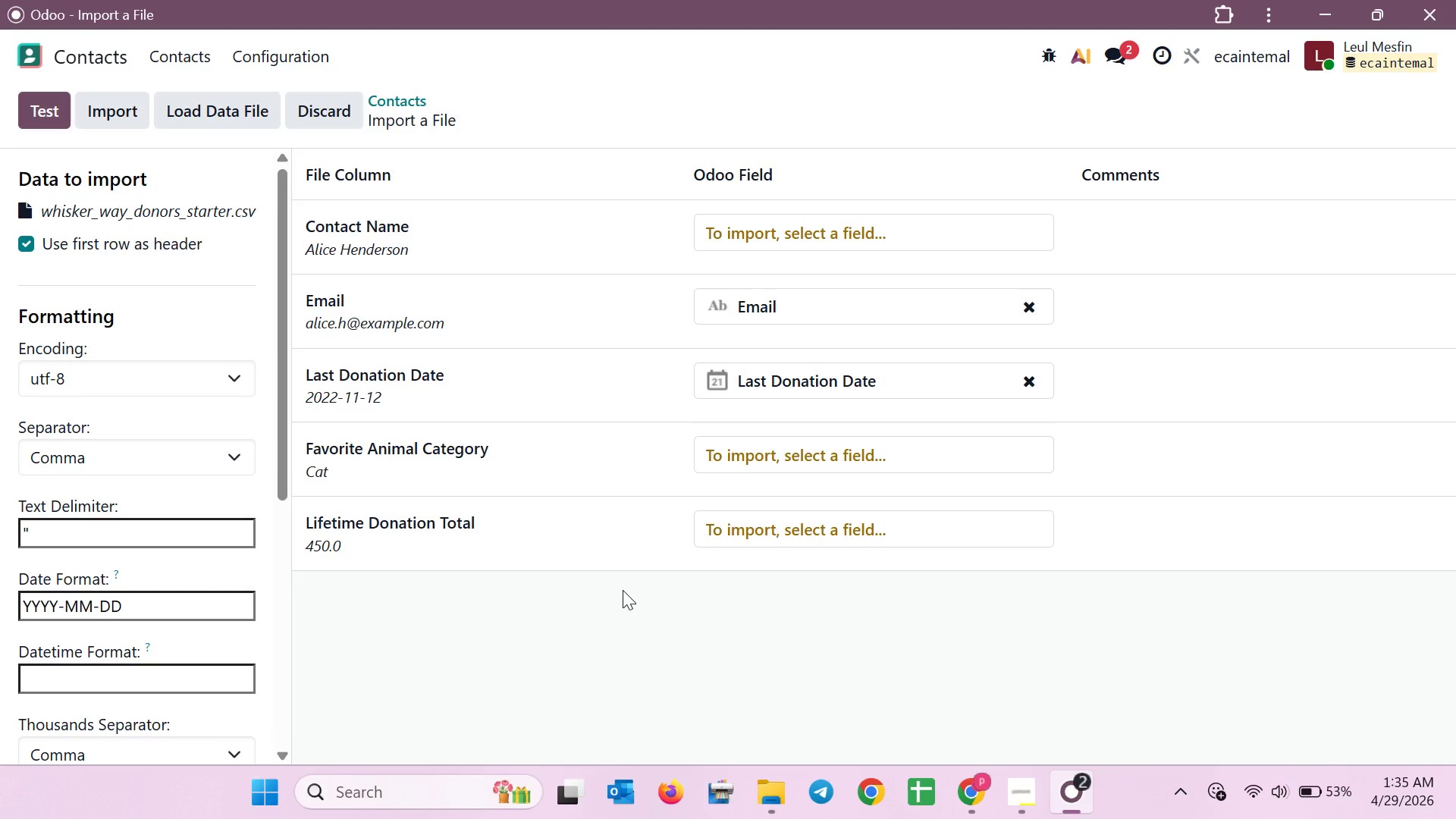 
mouse_move([983, 308])
 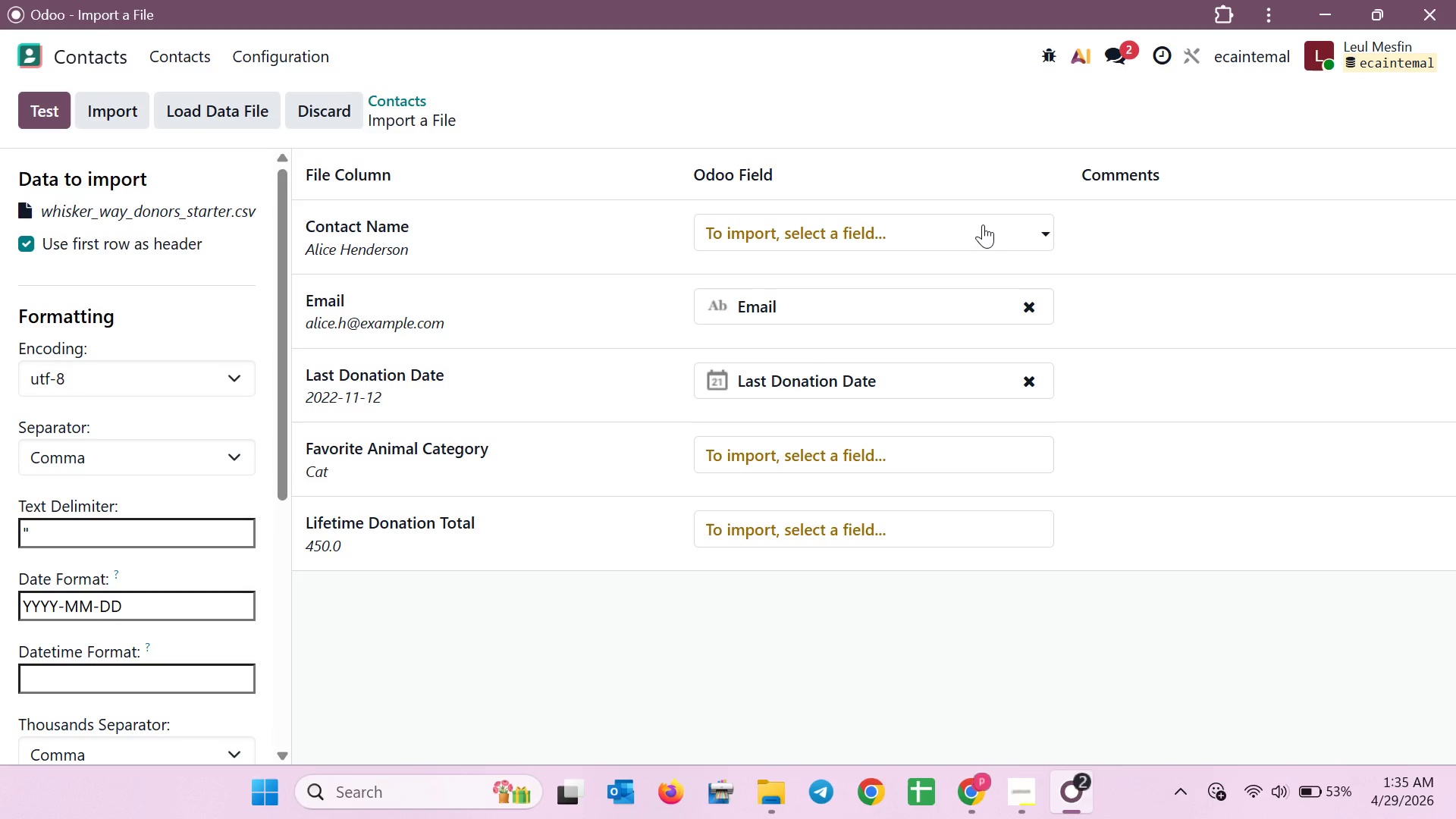 
left_click([983, 224])
 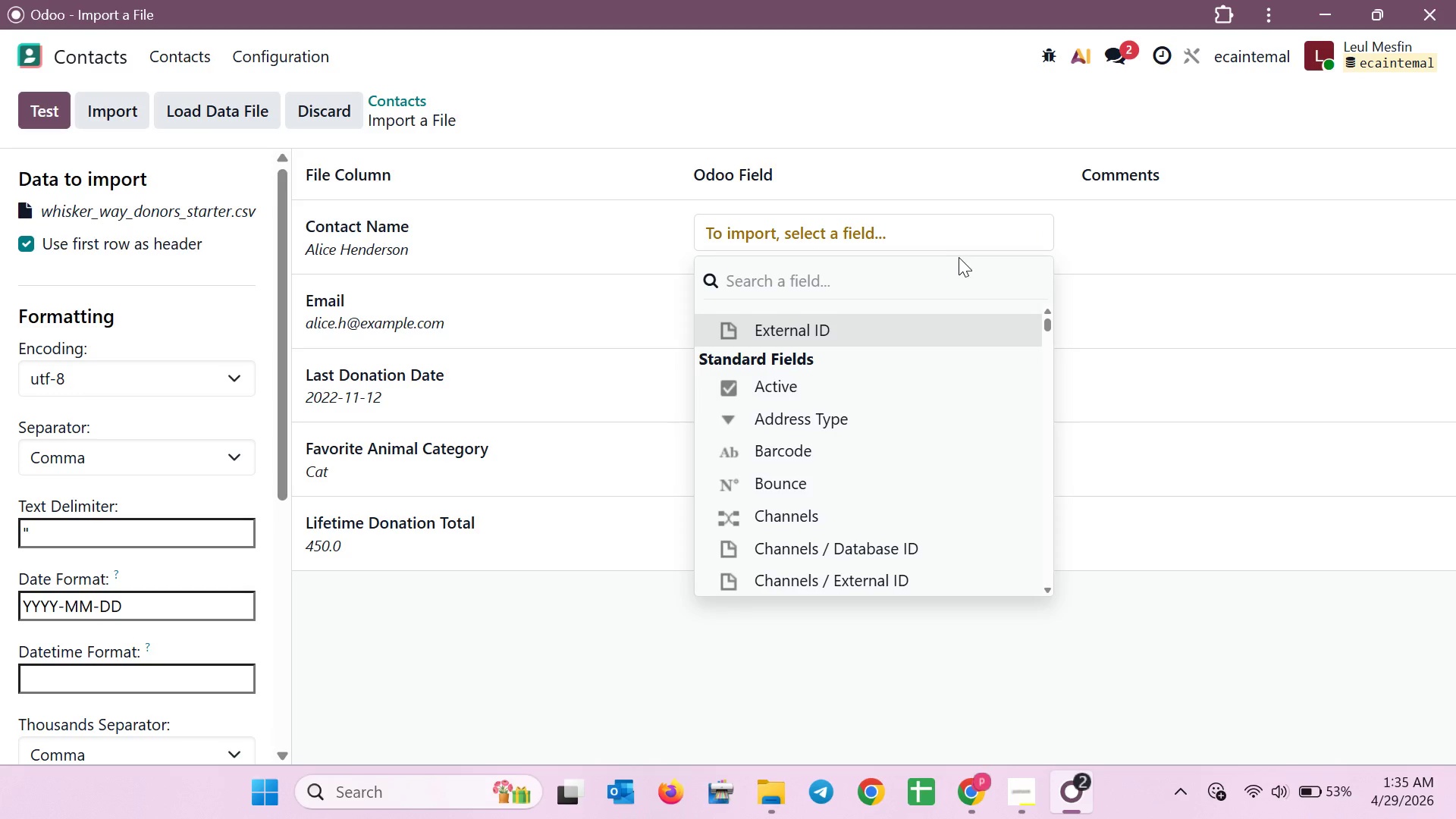 
left_click([948, 268])
 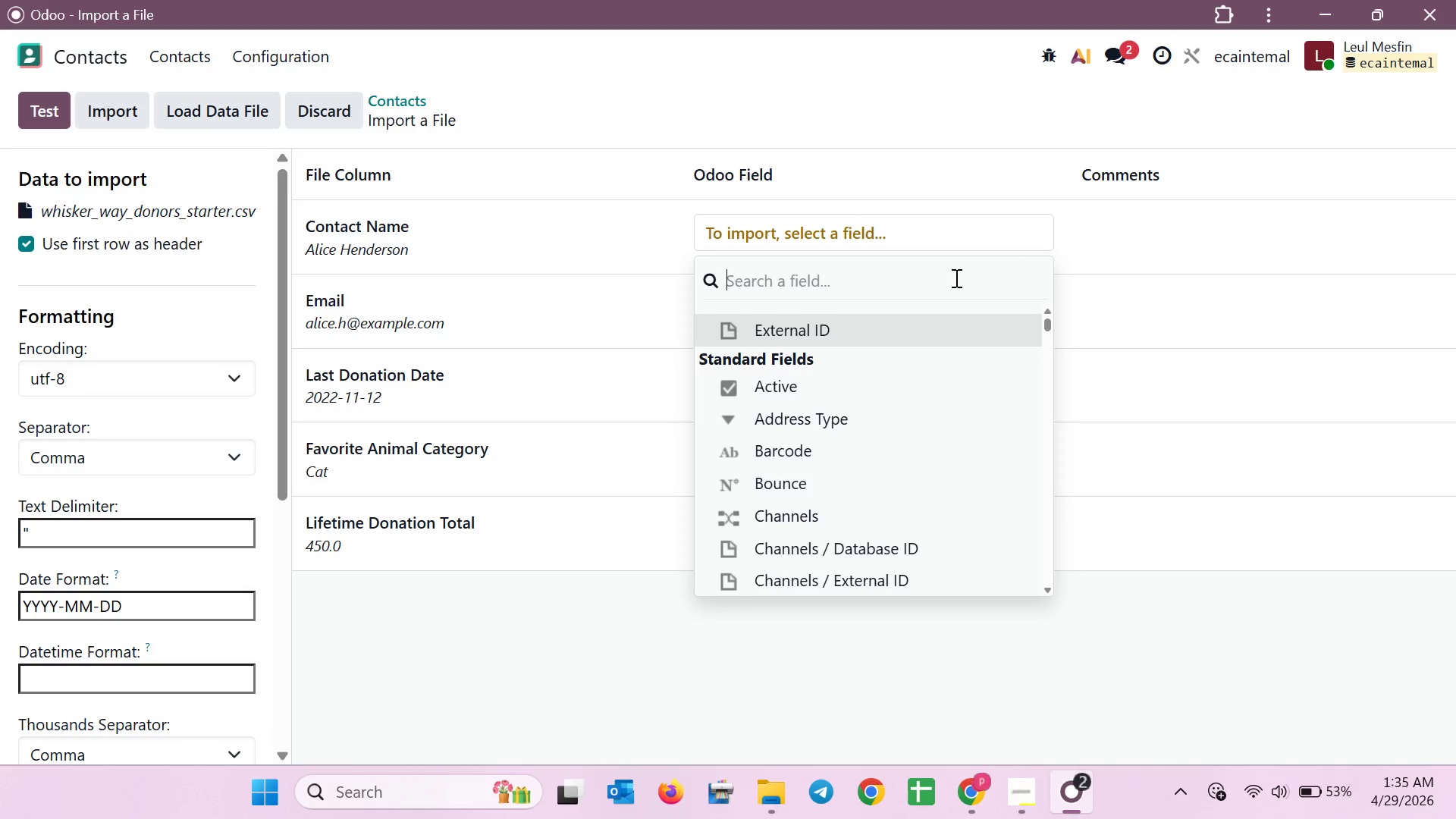 
type(naam)
 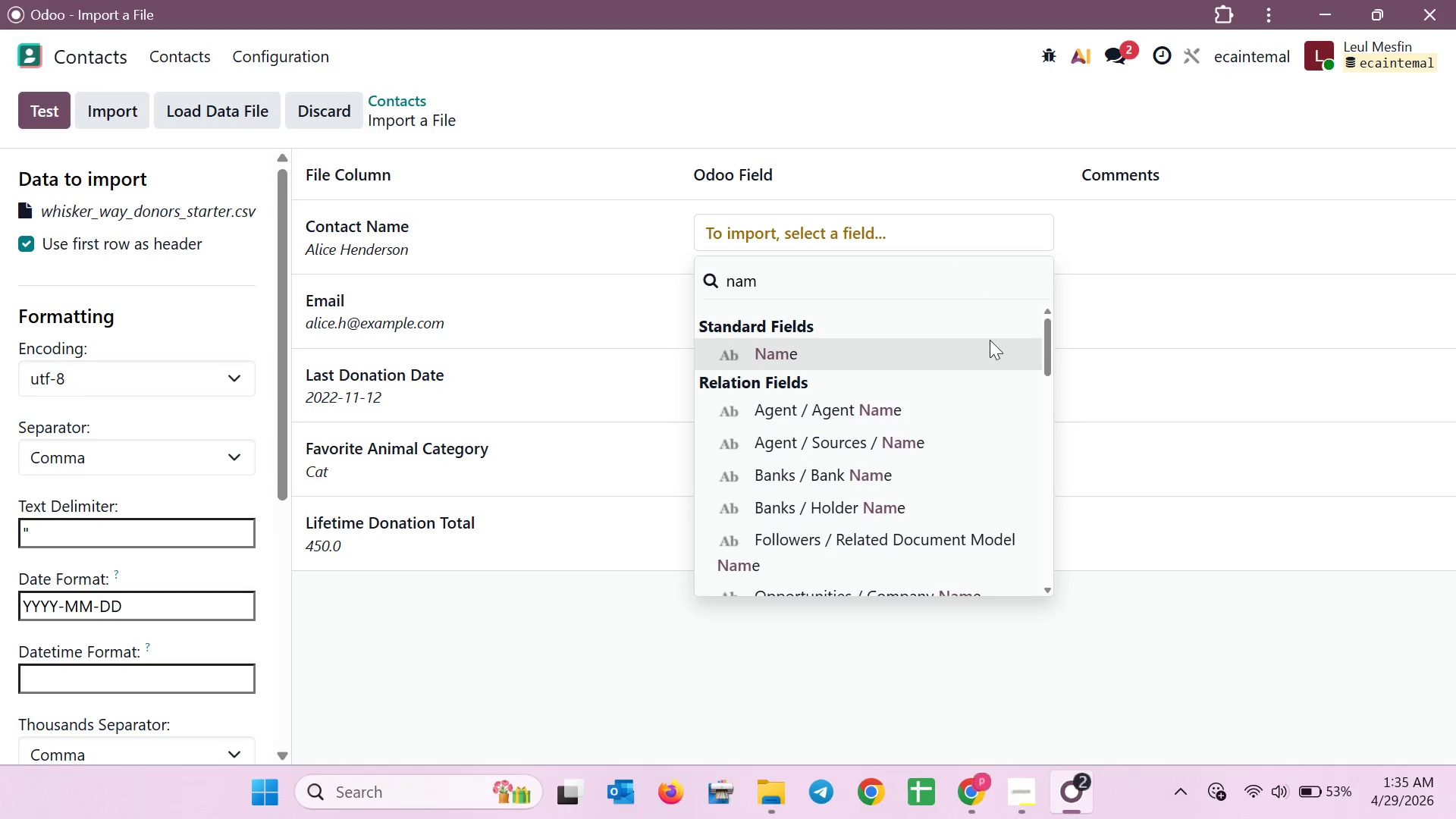 
left_click([981, 358])
 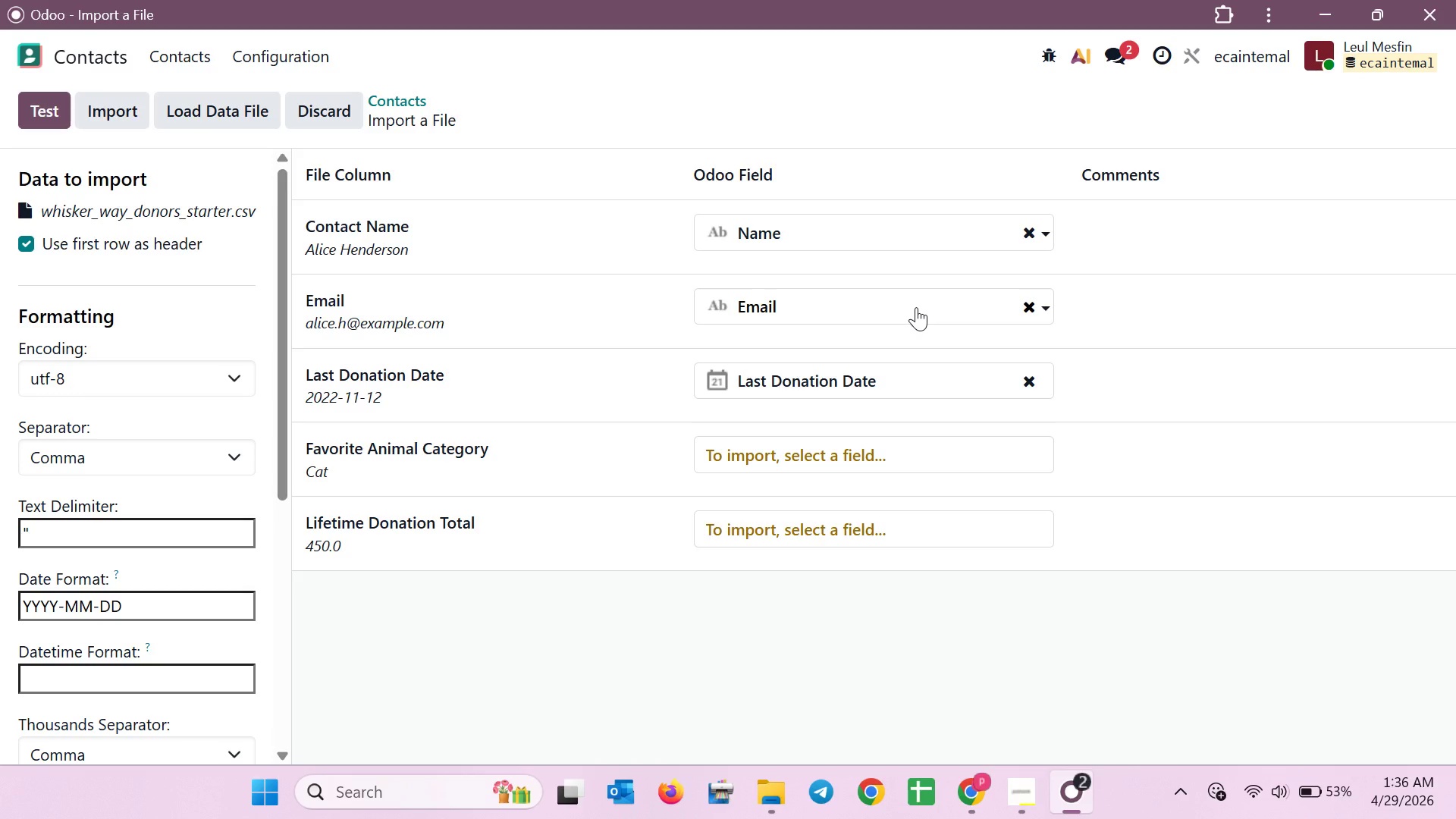 
wait(7.39)
 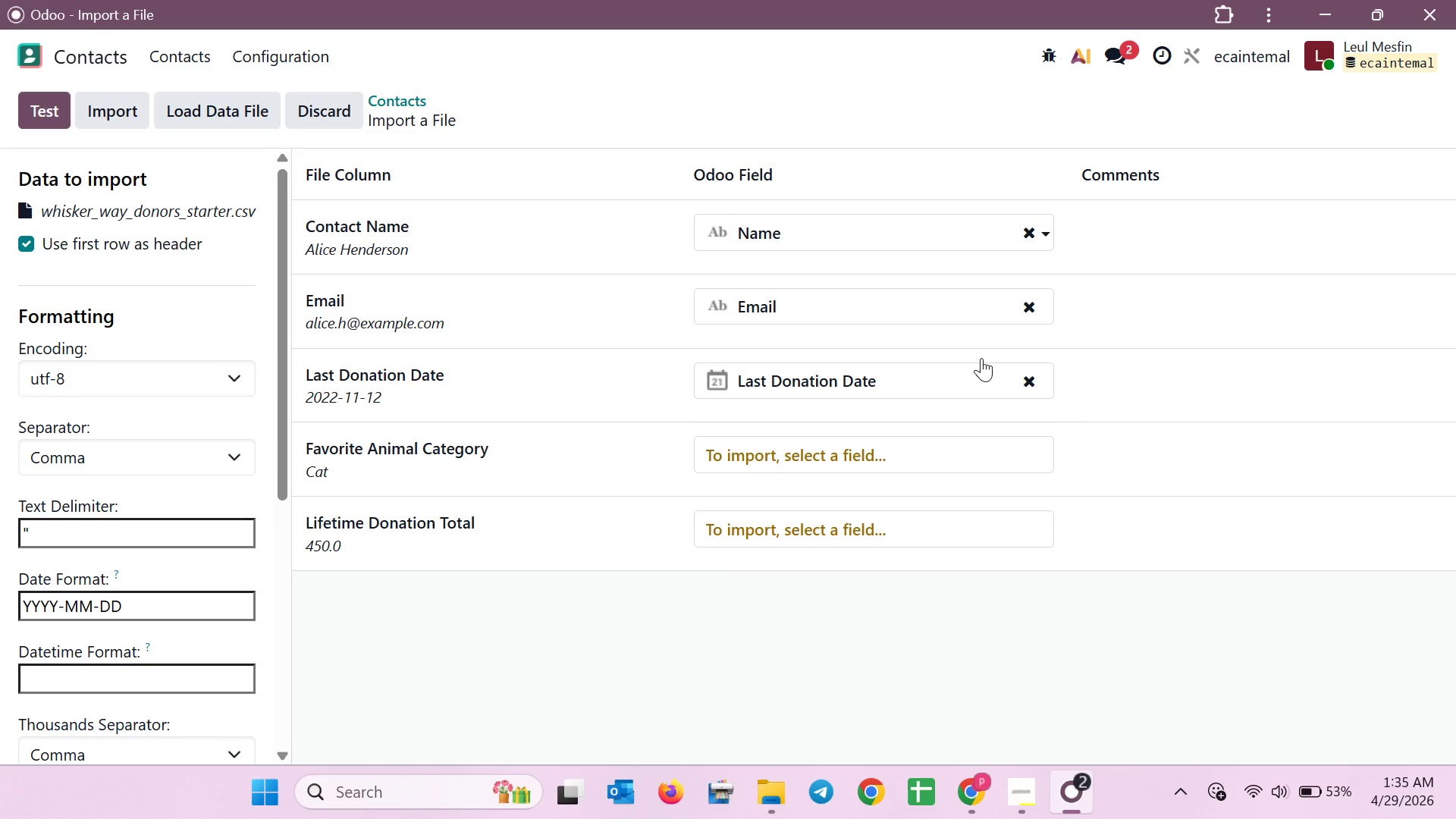 
left_click([876, 459])
 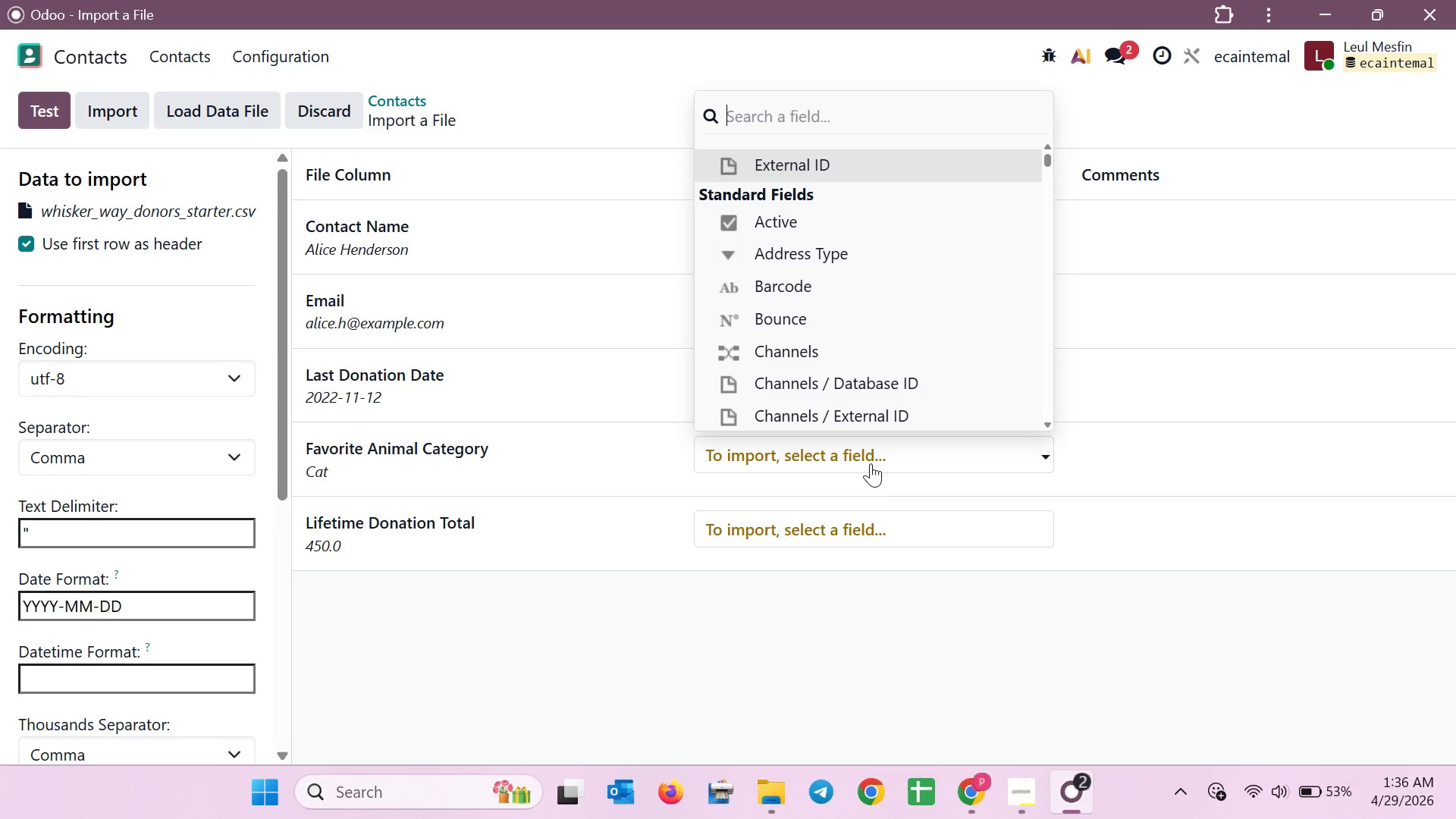 
type(fa)
 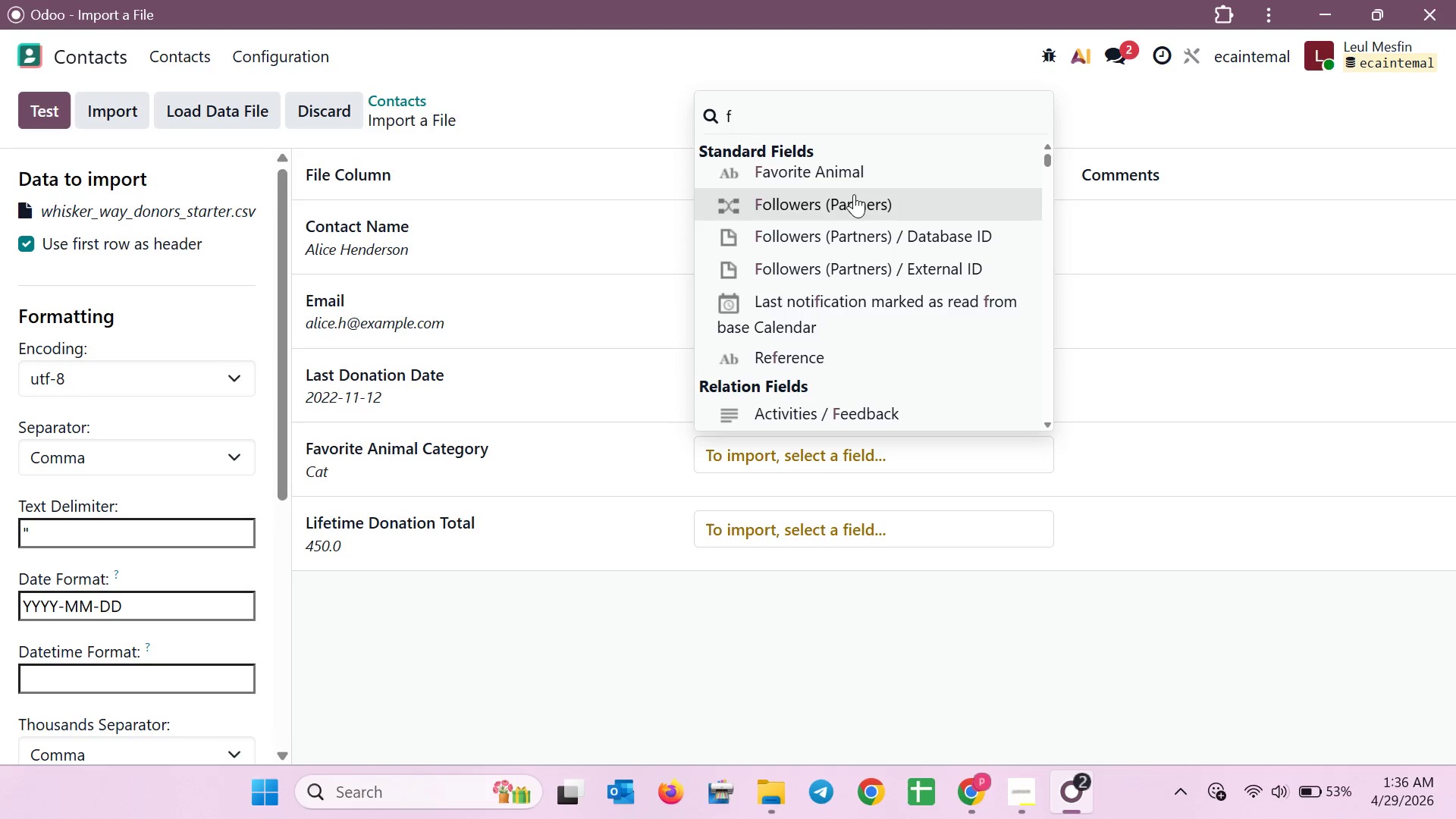 
left_click([852, 178])
 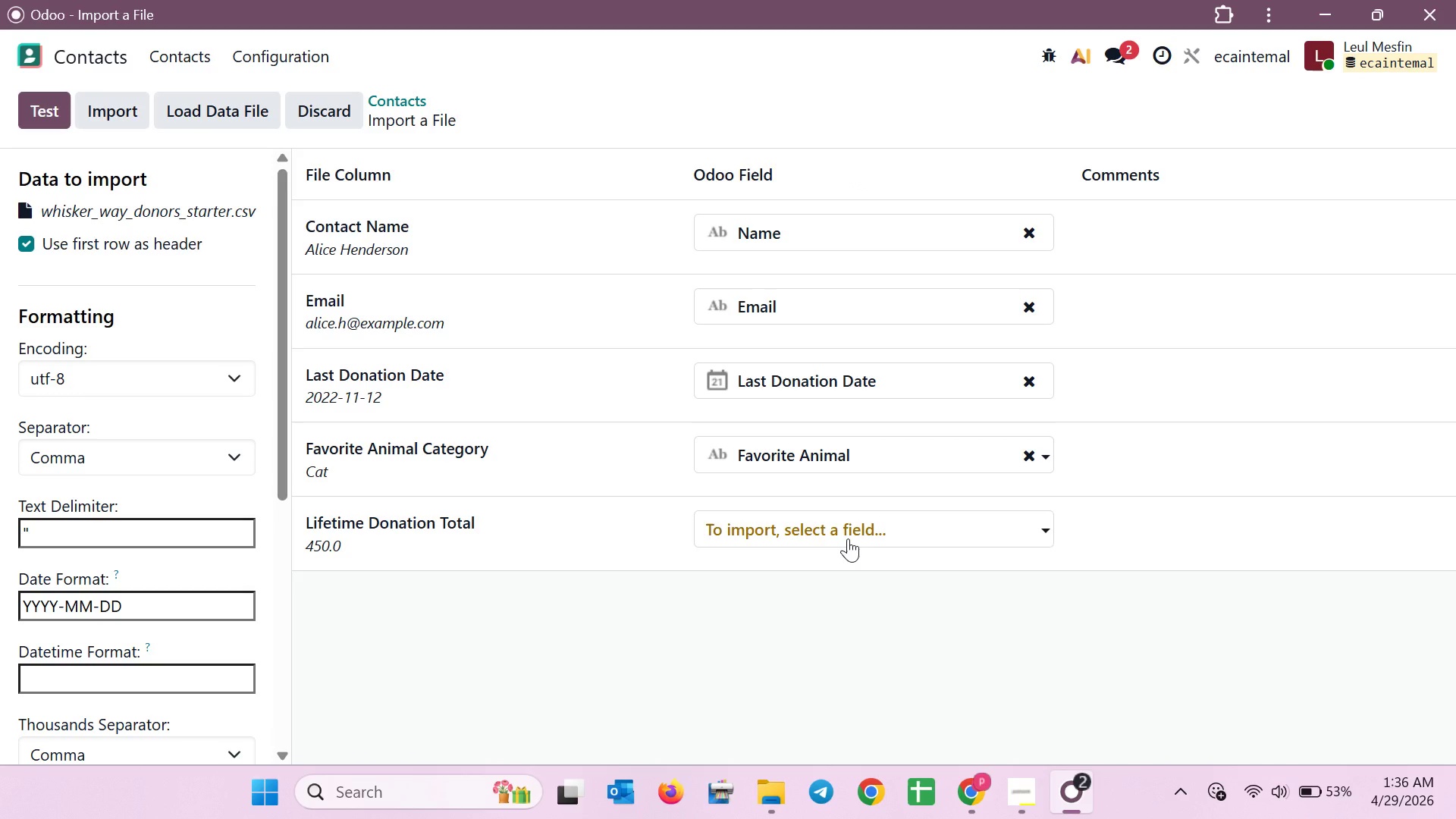 
wait(17.2)
 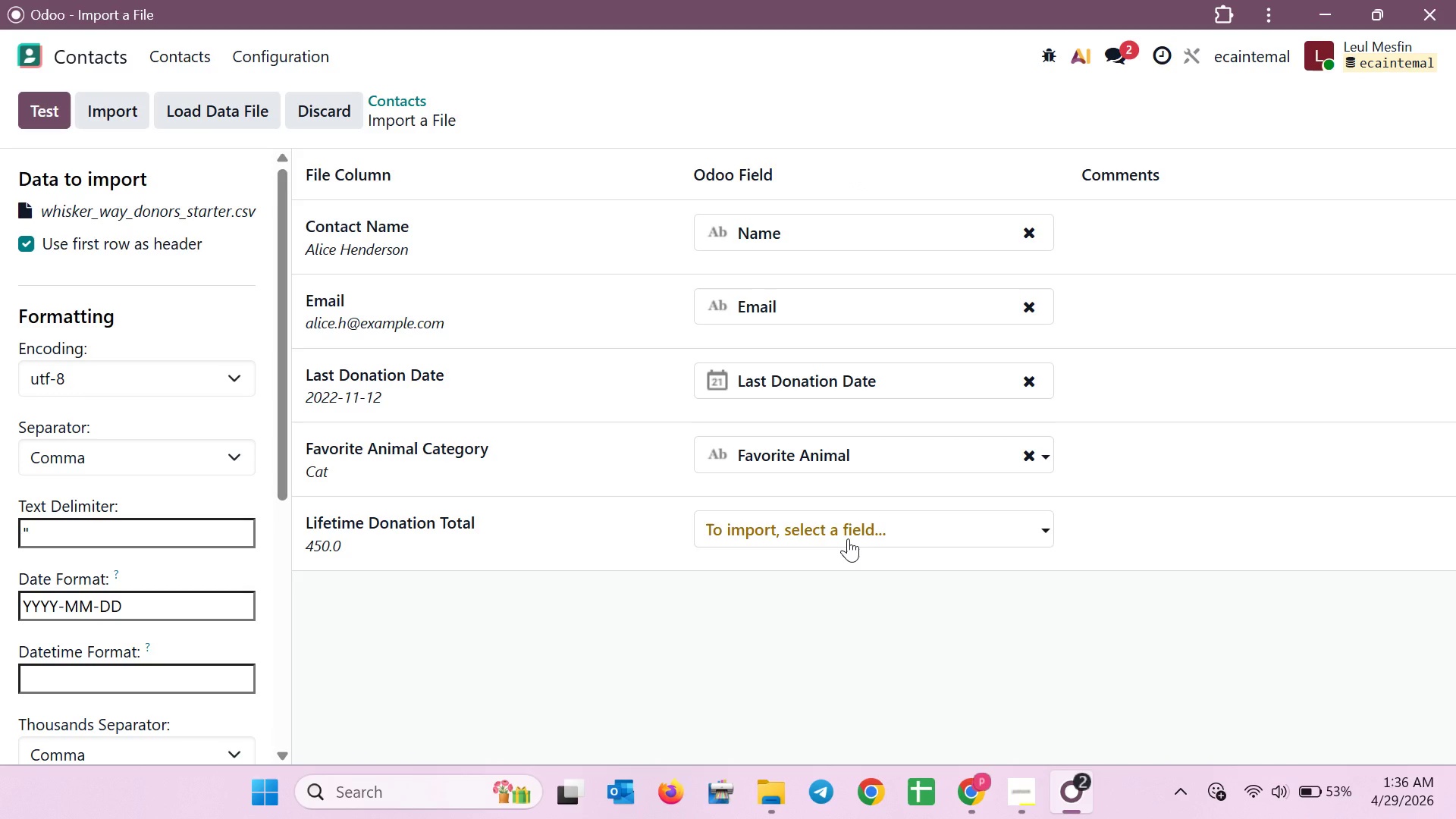 
left_click([848, 538])
 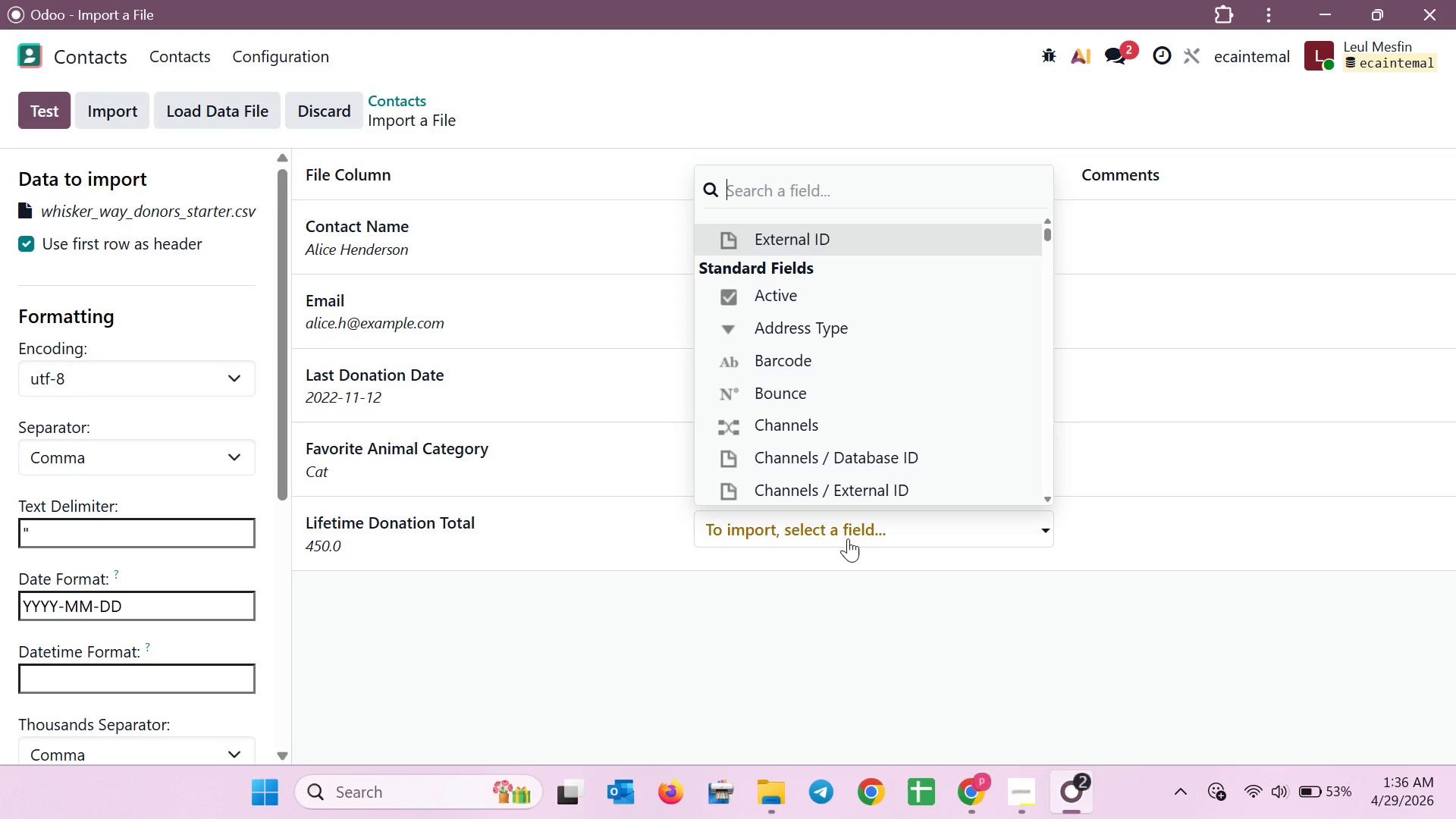 
type(tooot)
 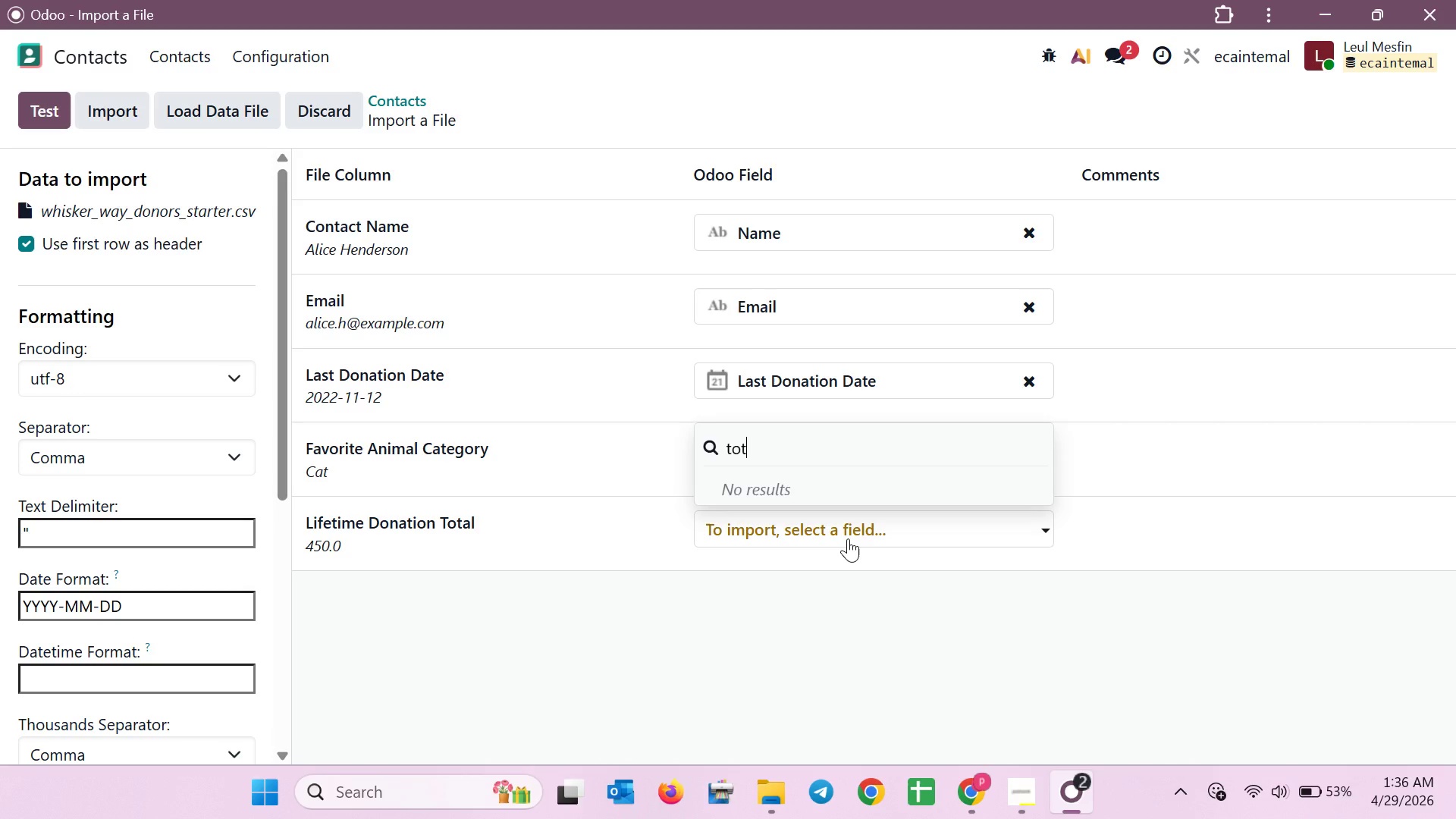 
key(A)
 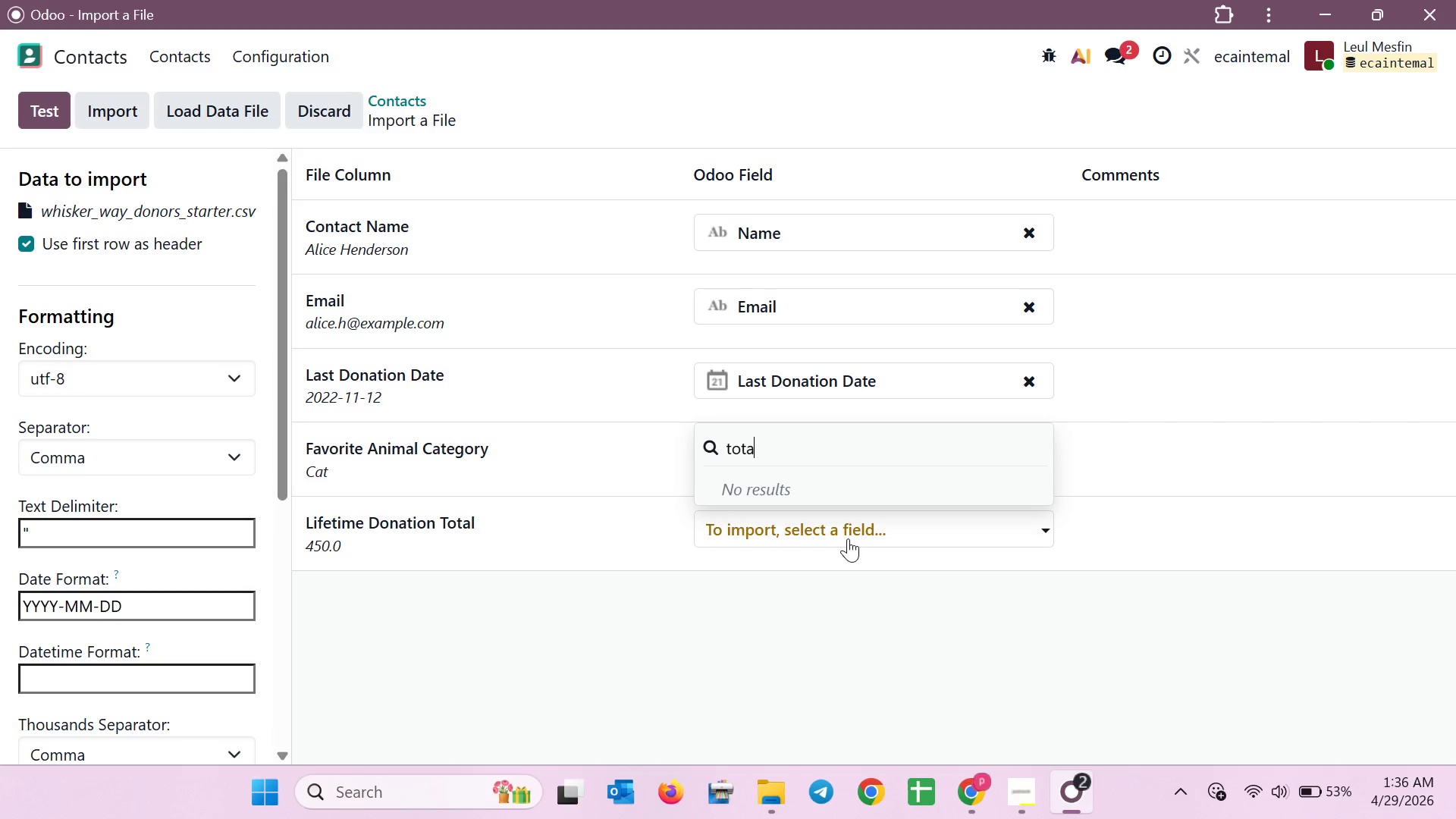 
key(Backspace)
 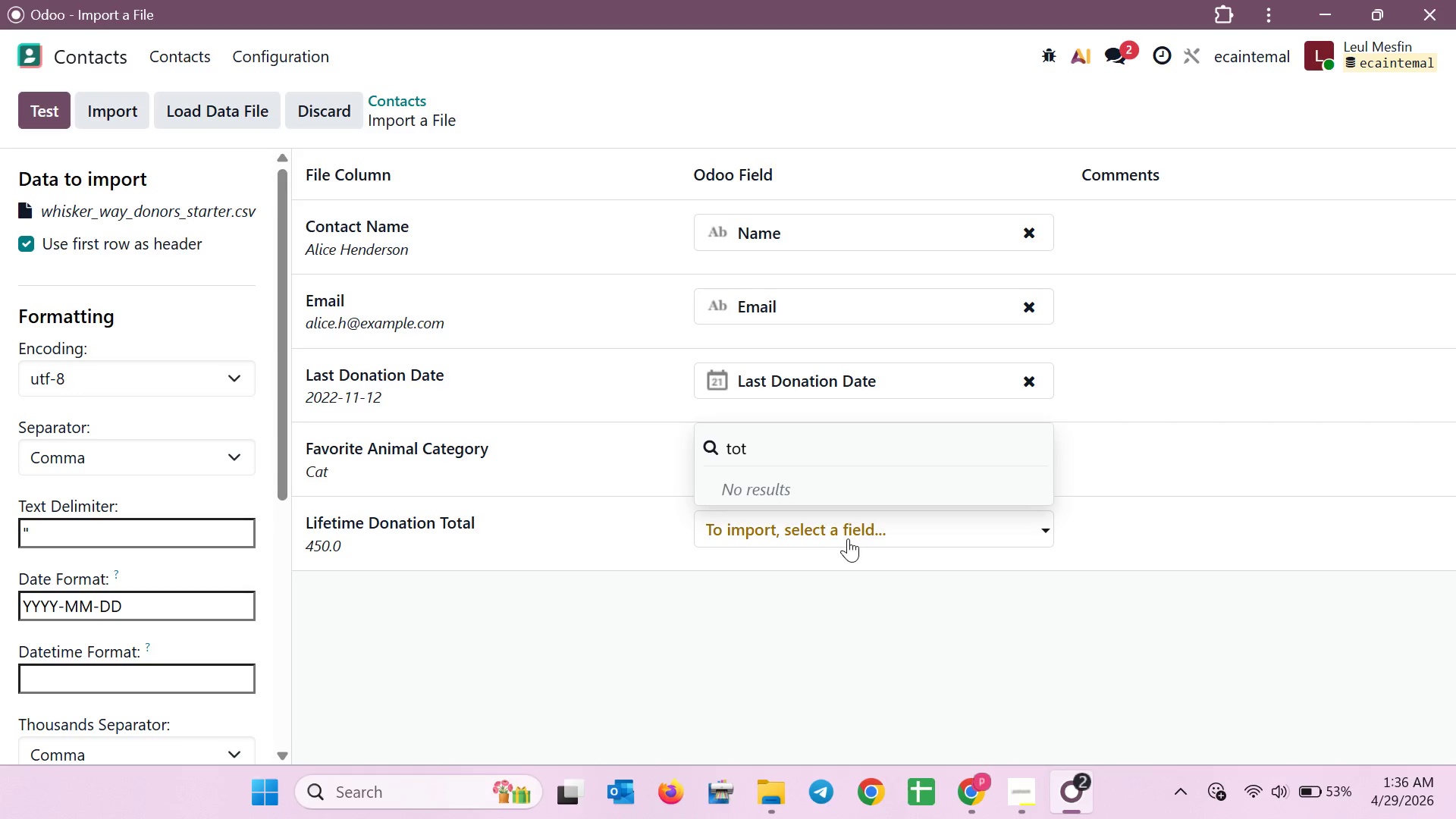 
key(Backspace)
 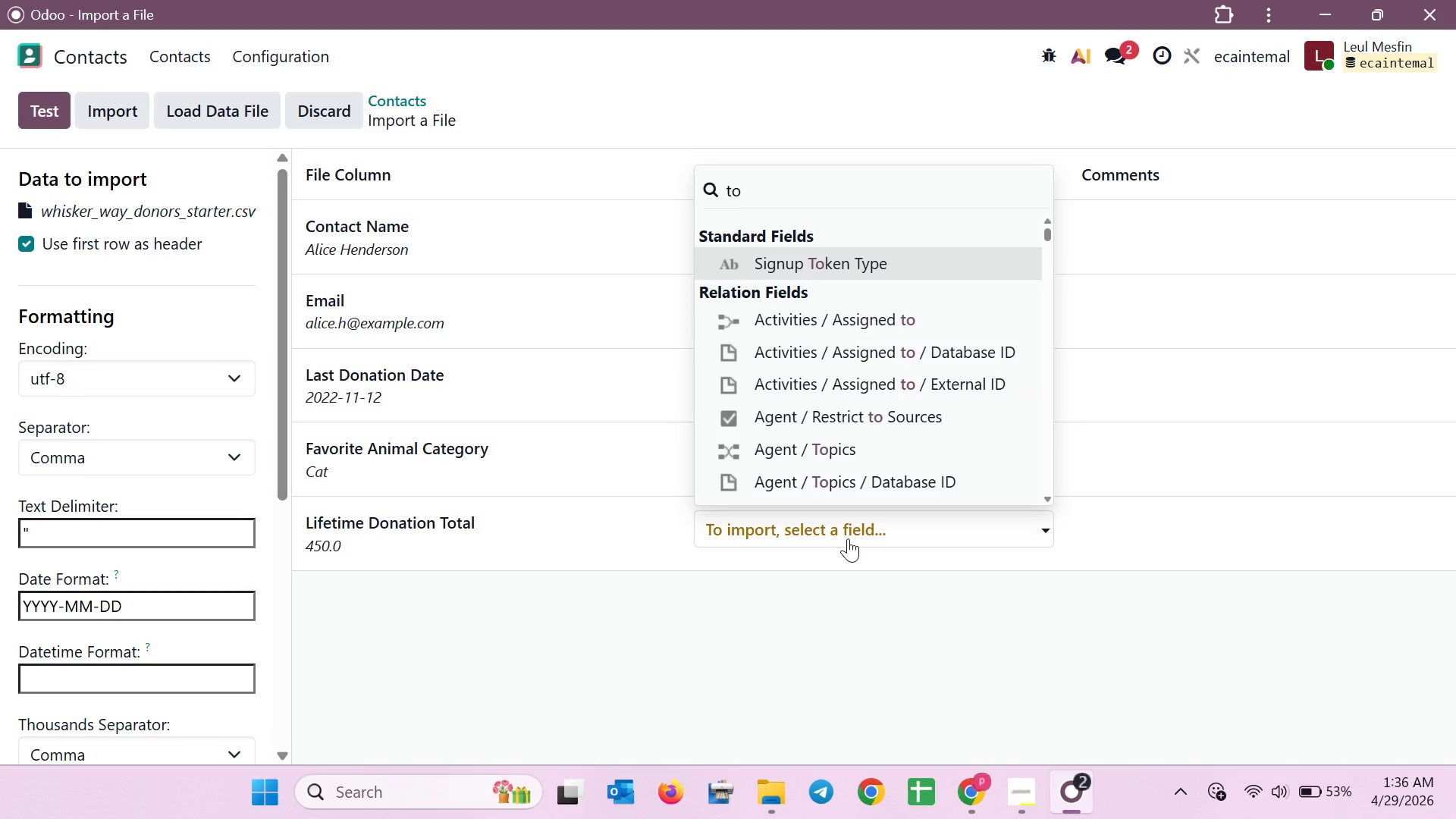 
key(Backspace)
 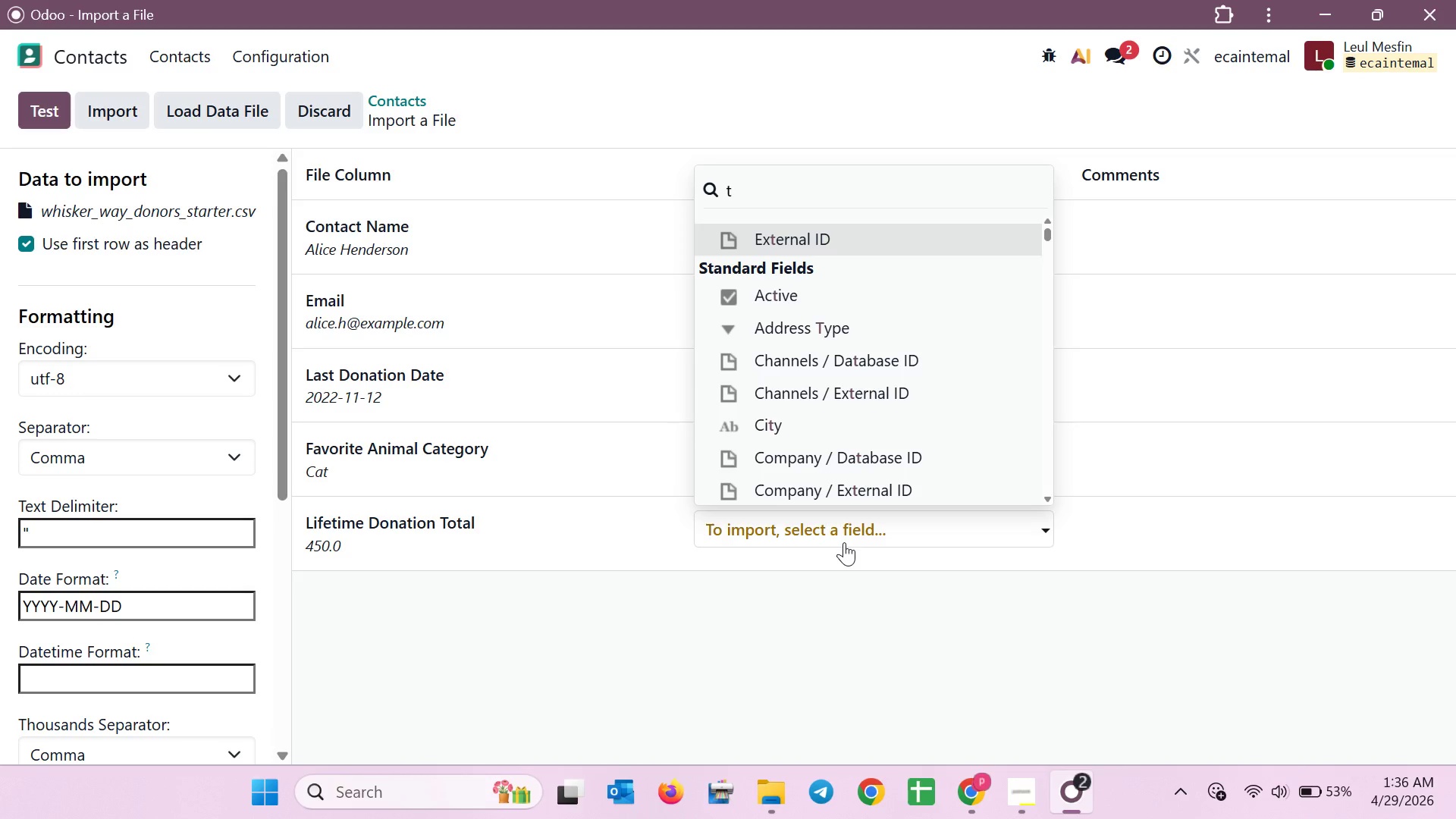 
wait(17.67)
 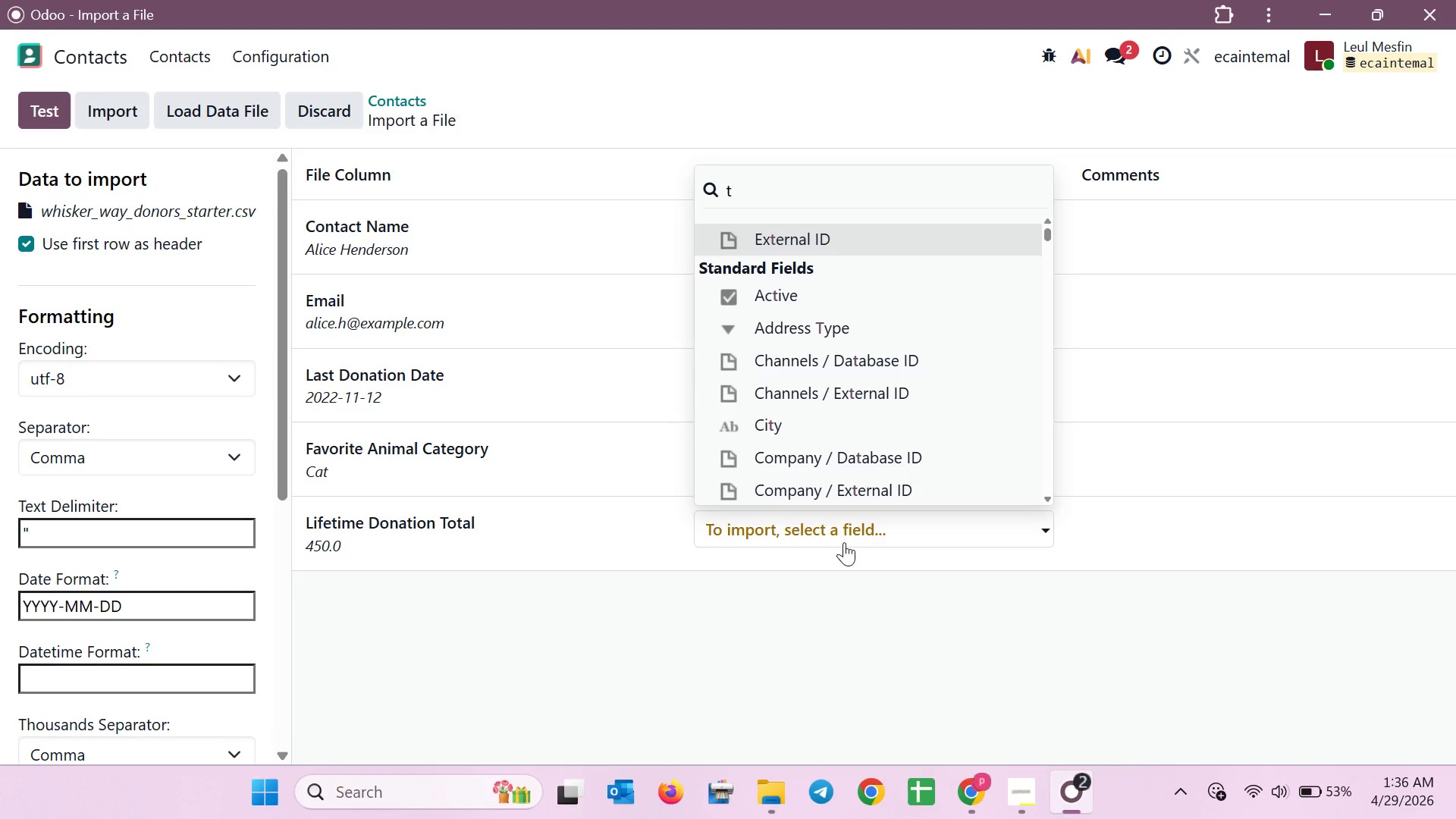 
left_click([1132, 709])
 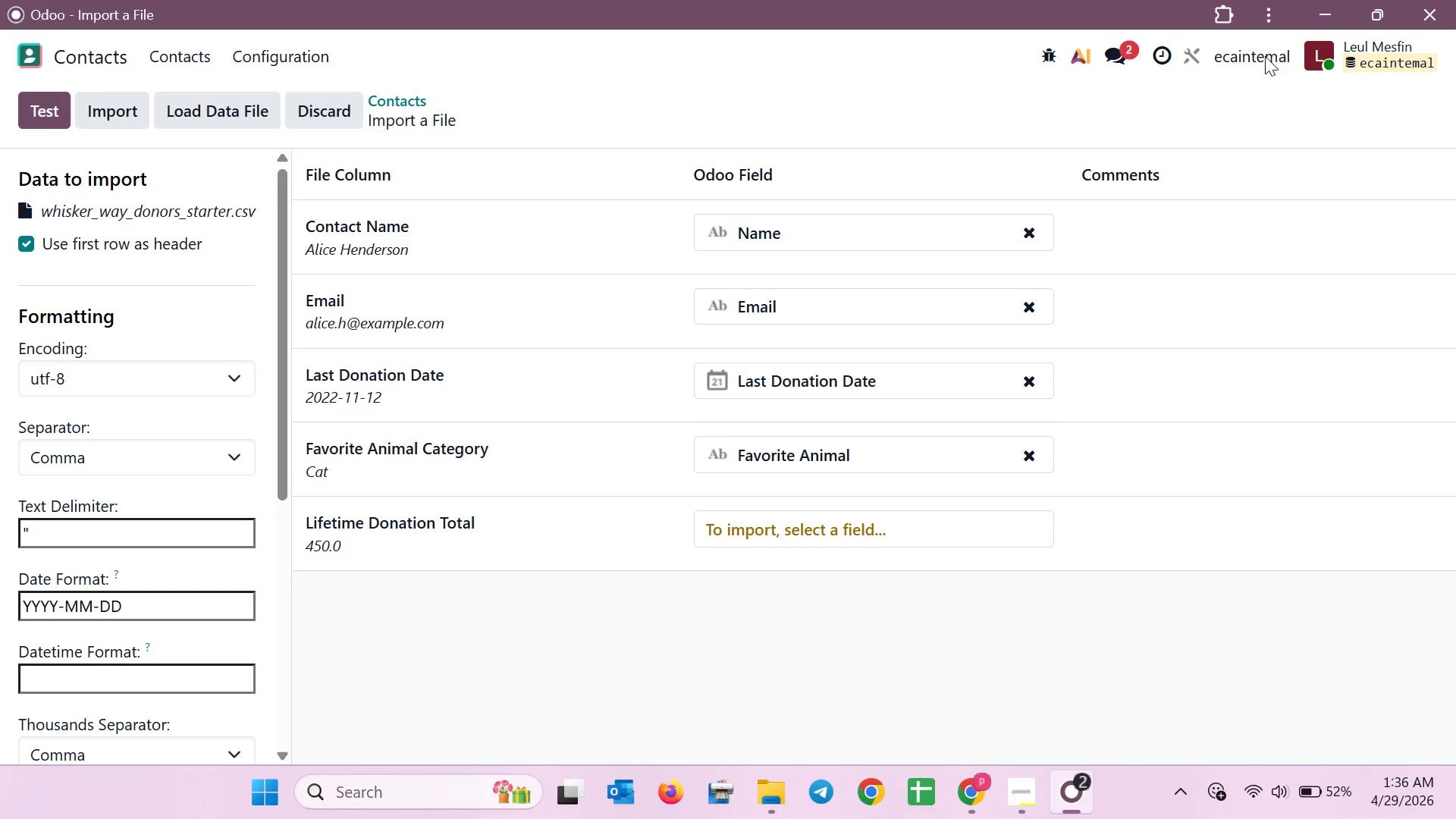 
left_click([1191, 55])
 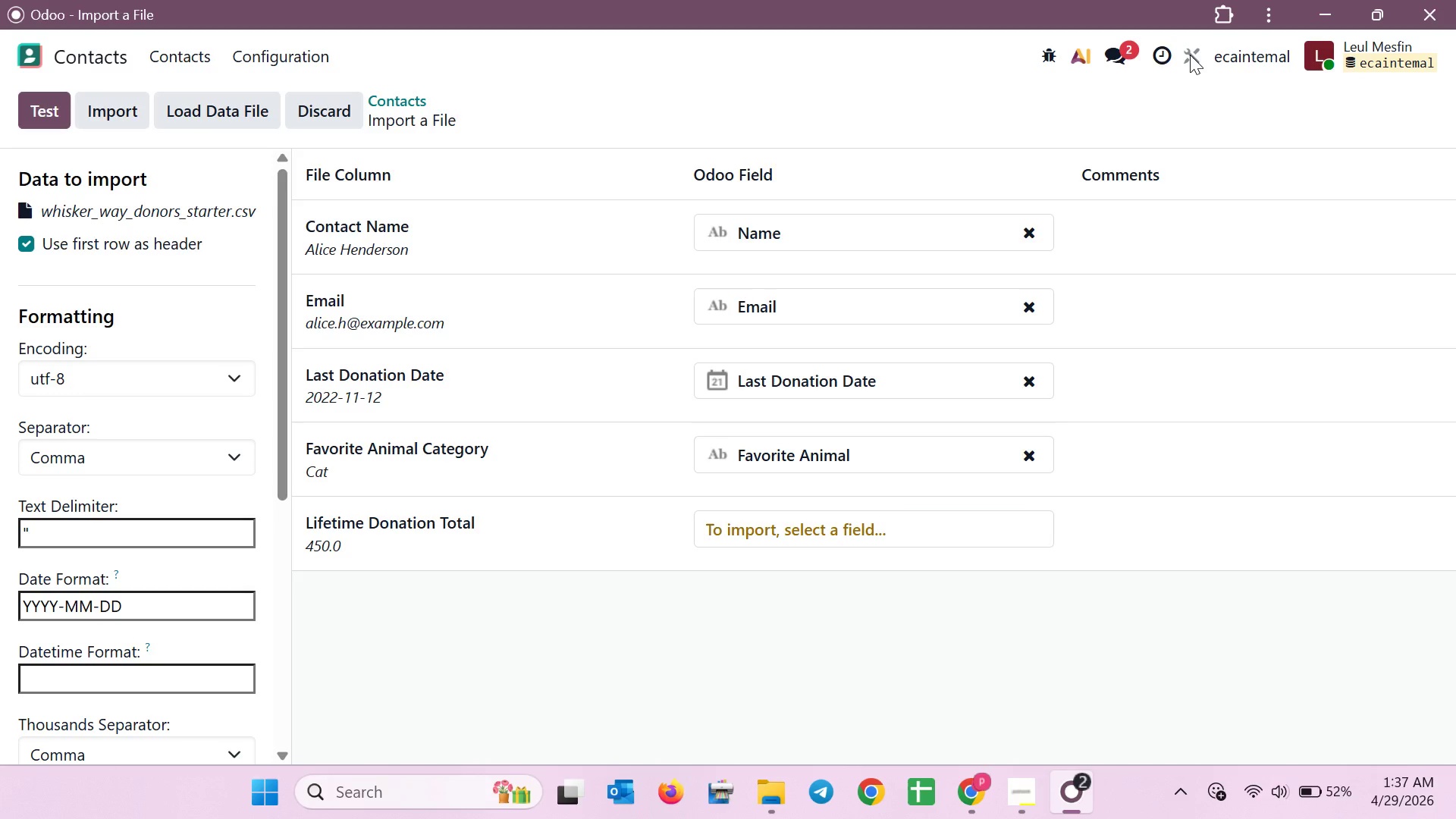 
double_click([1190, 55])
 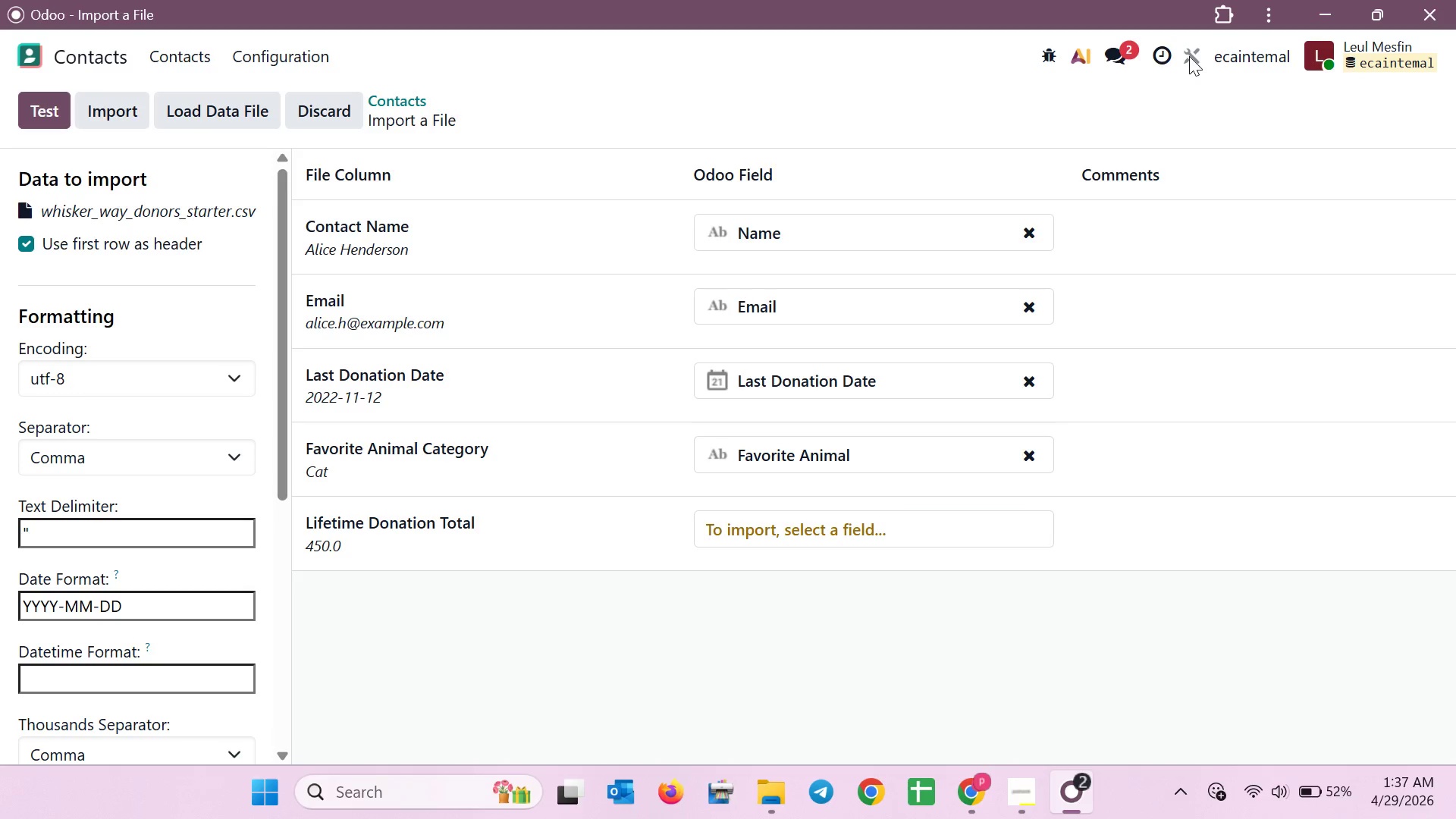 
double_click([1188, 57])
 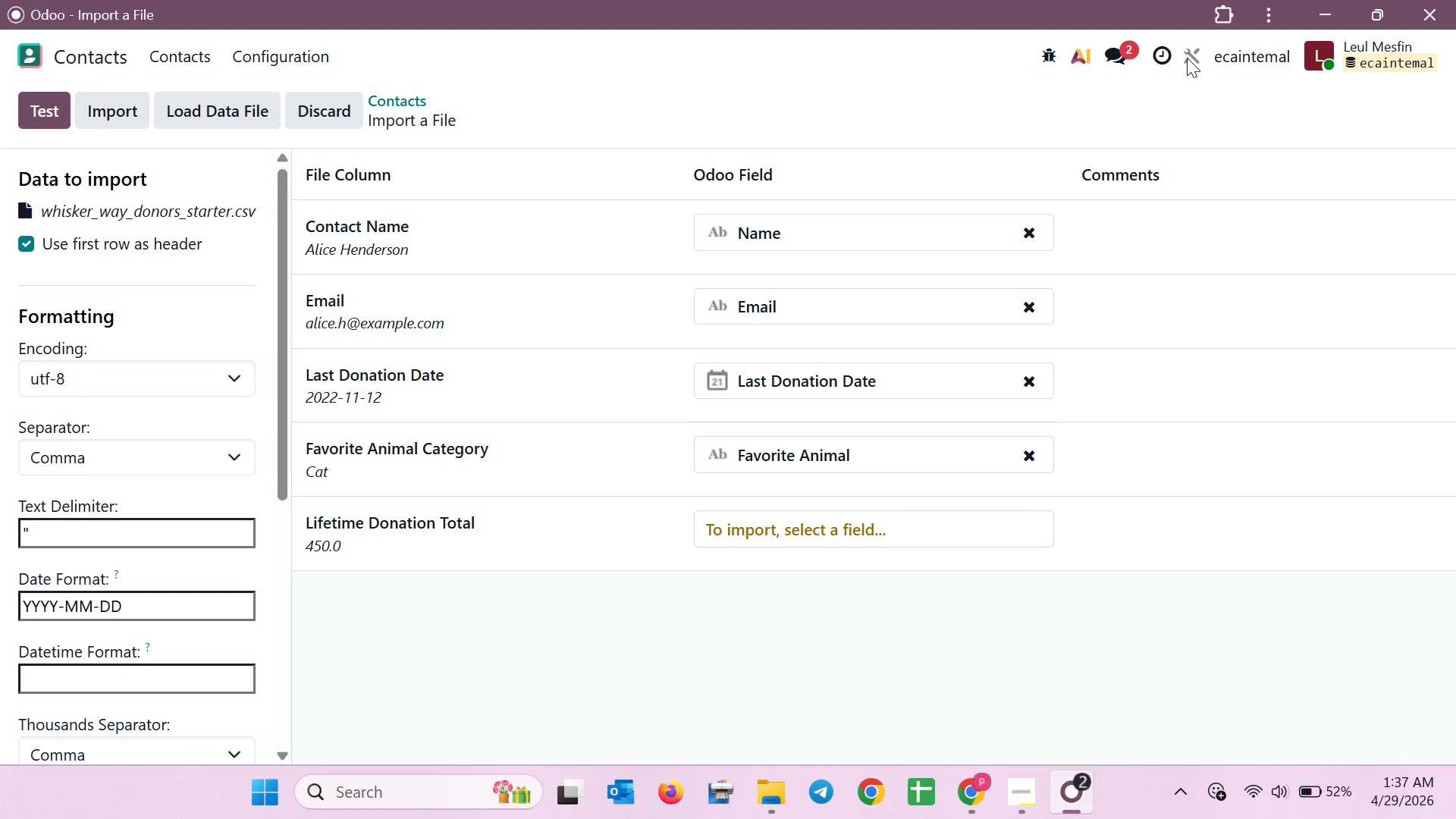 
triple_click([1187, 58])
 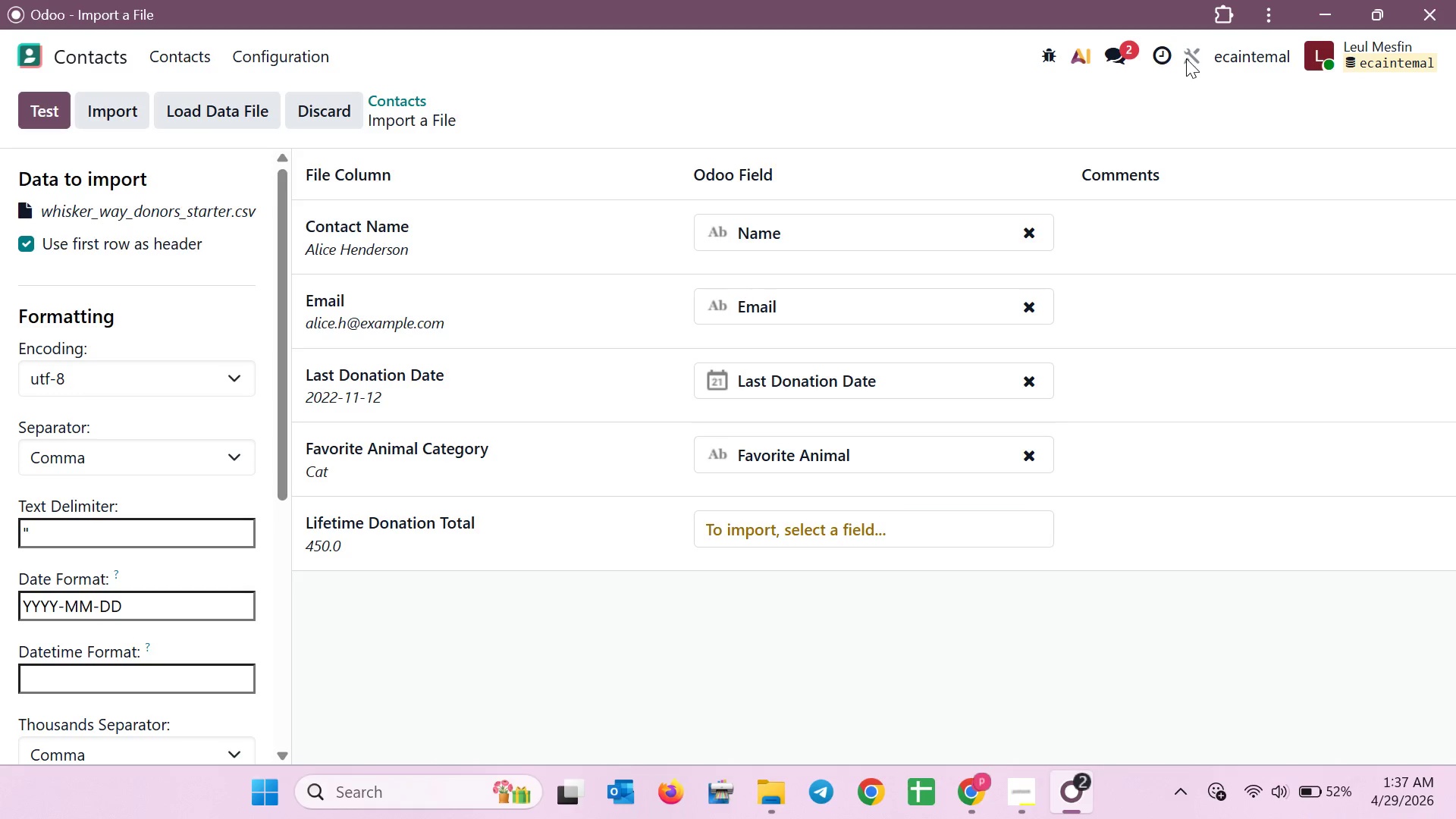 
triple_click([1186, 58])
 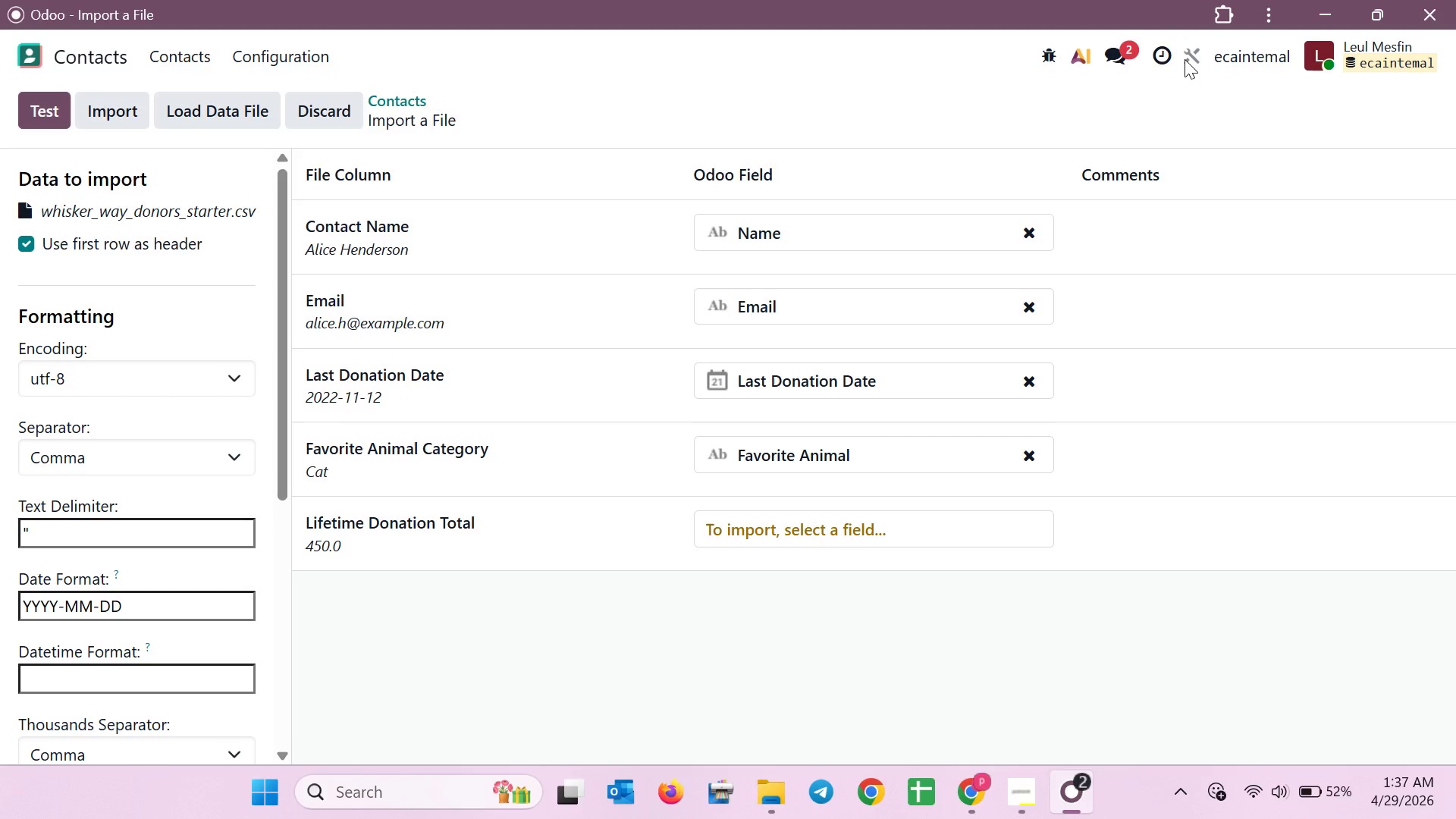 
double_click([1185, 59])
 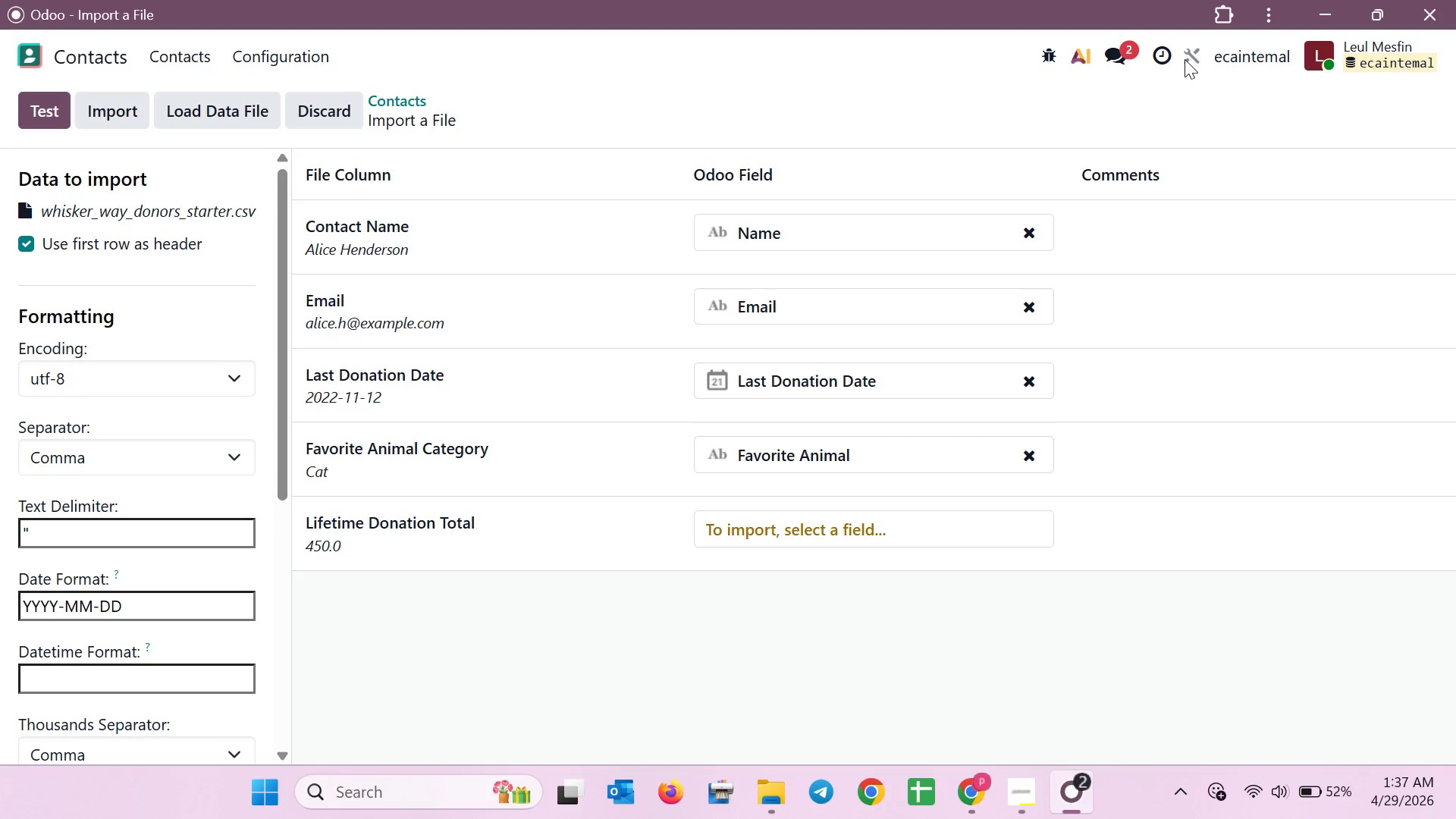 
double_click([1183, 60])
 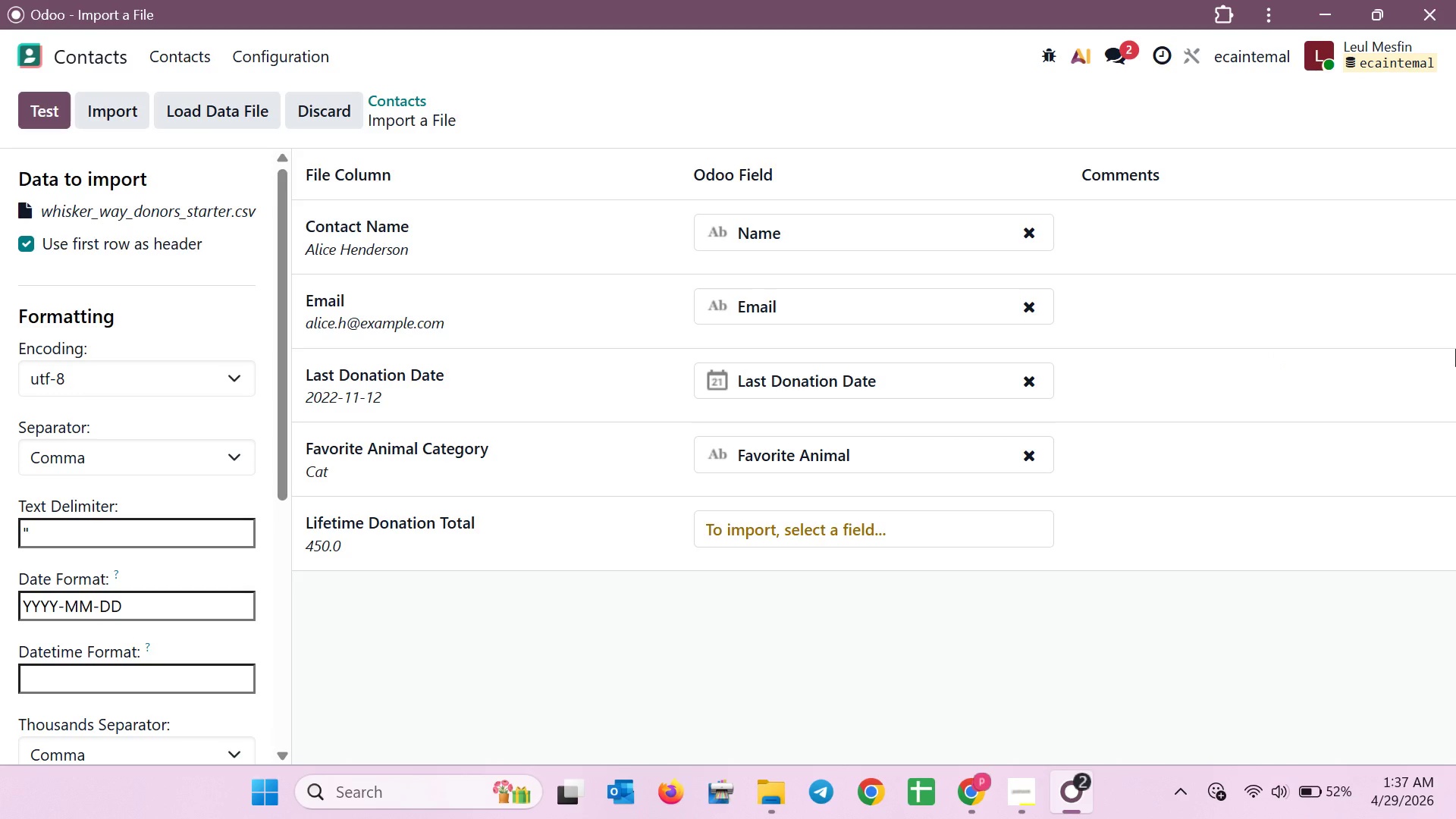 
wait(13.24)
 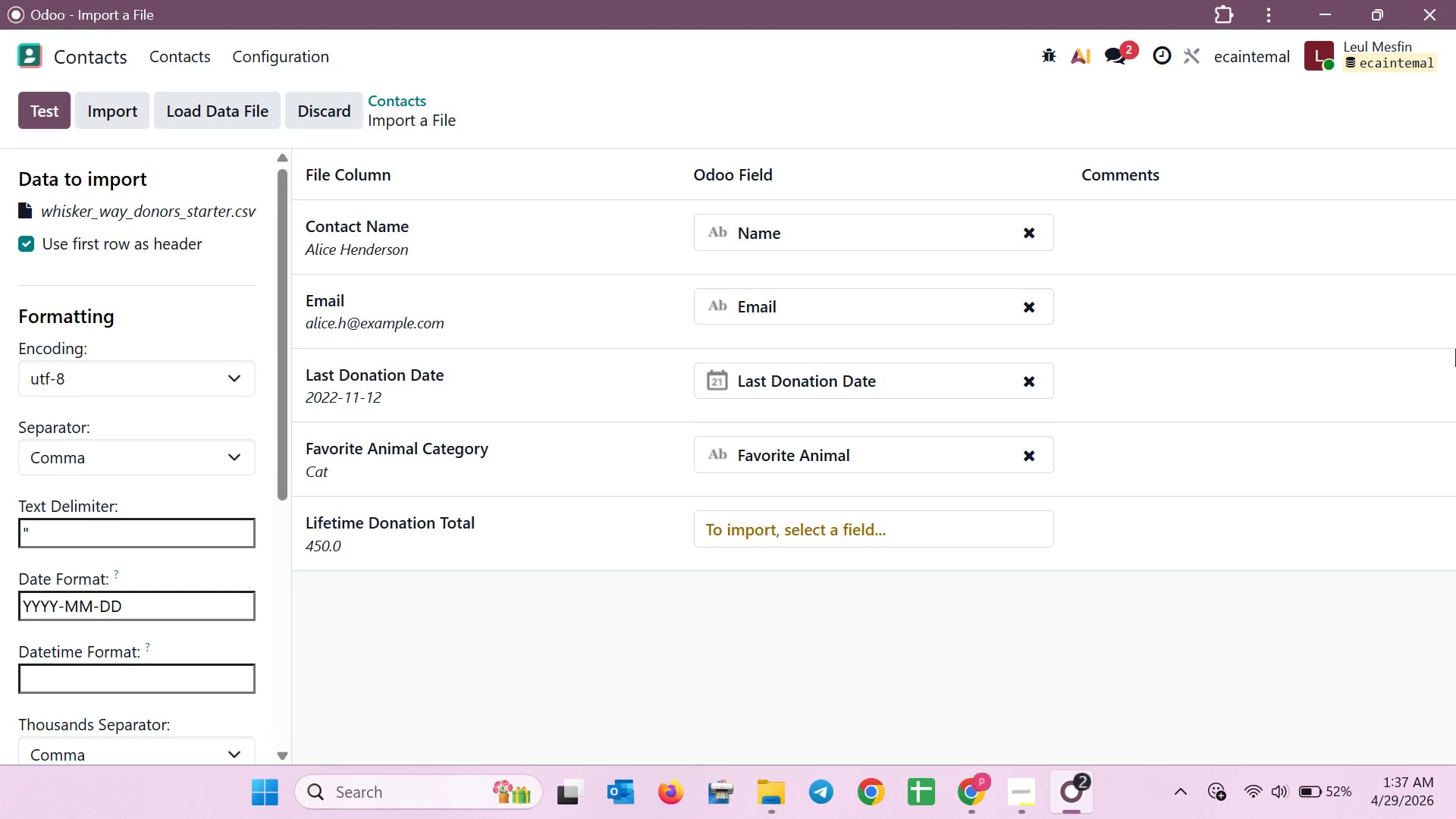 
left_click([1219, 56])
 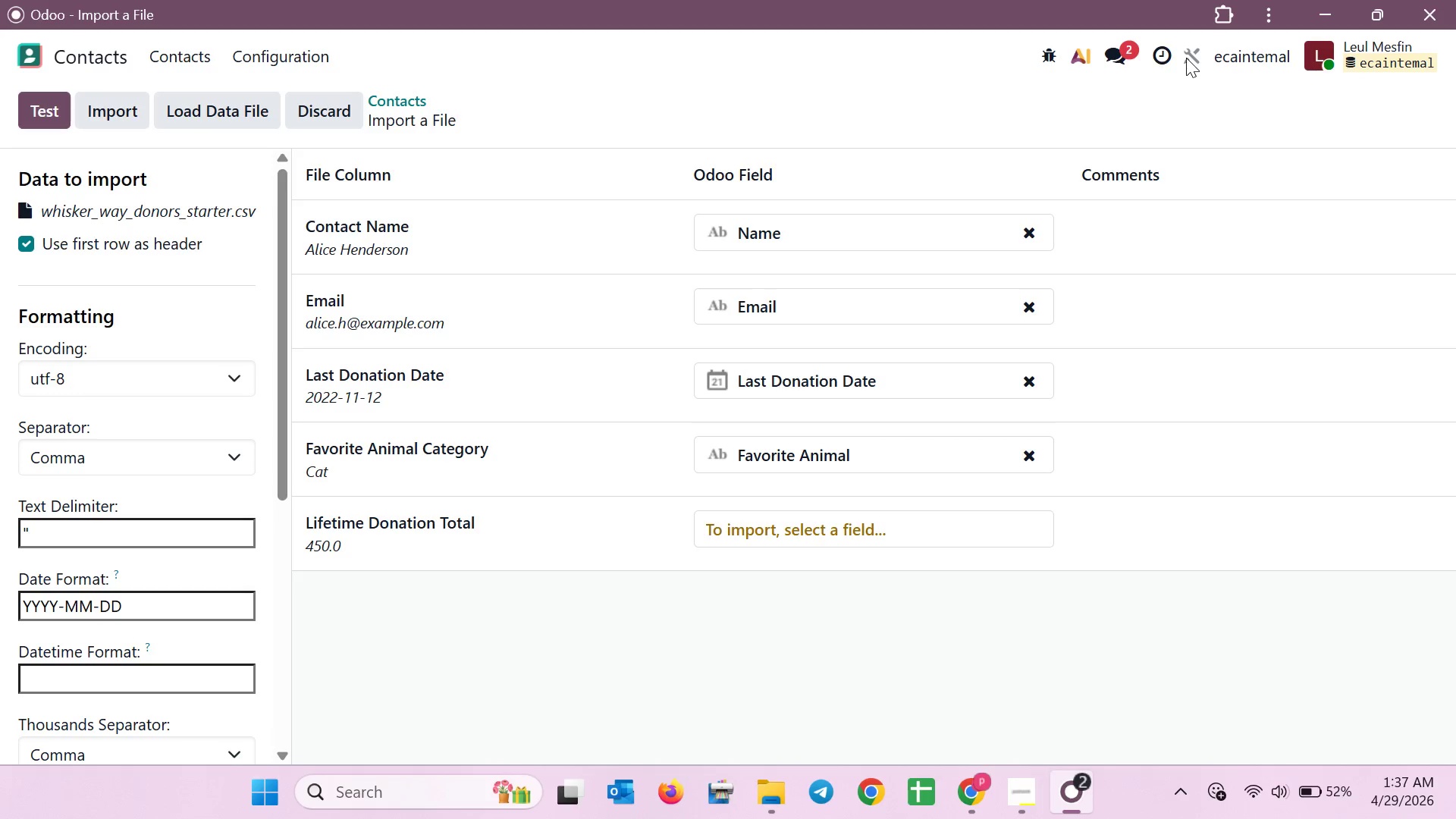 
double_click([1186, 58])
 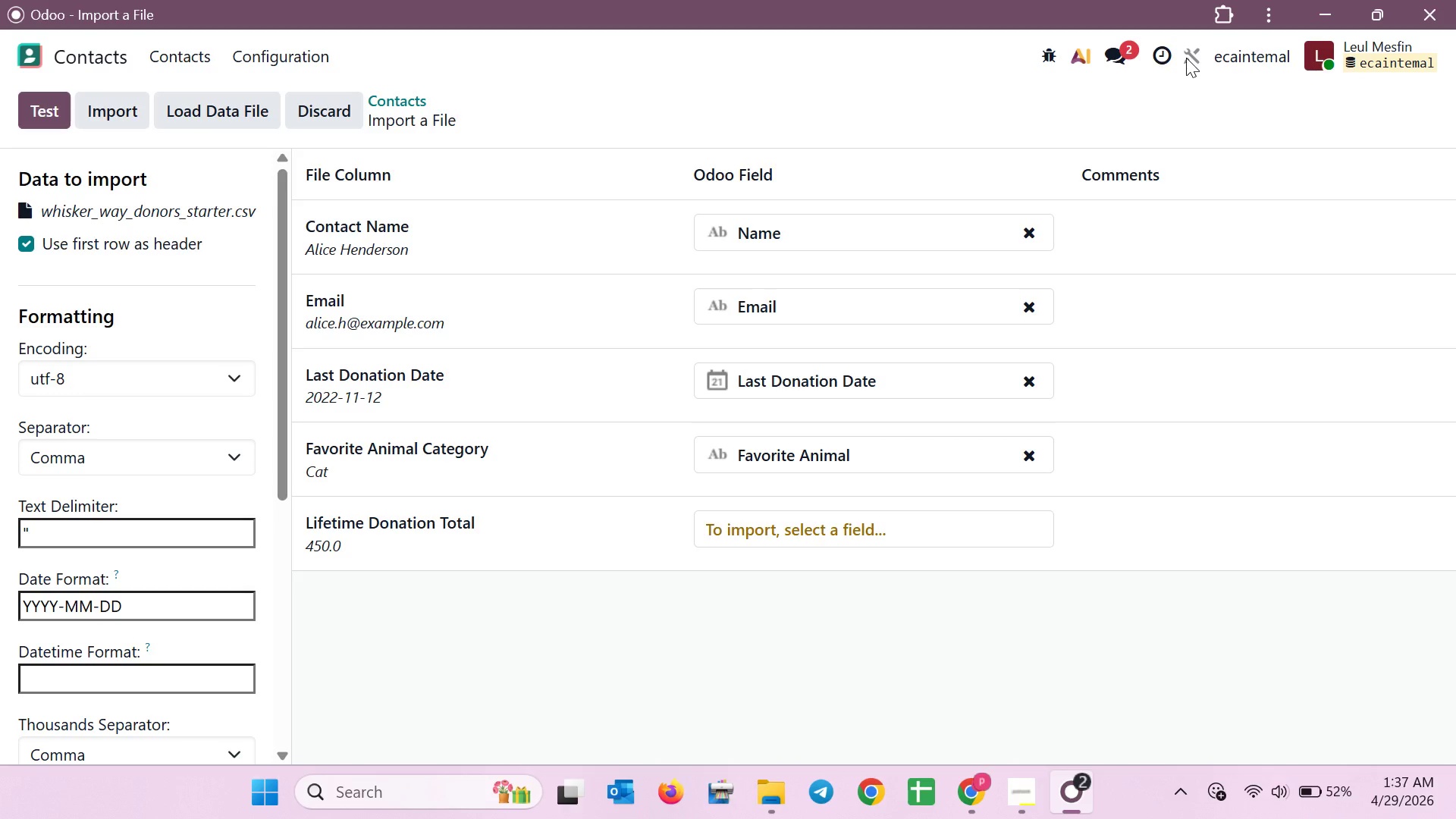 
triple_click([1186, 58])
 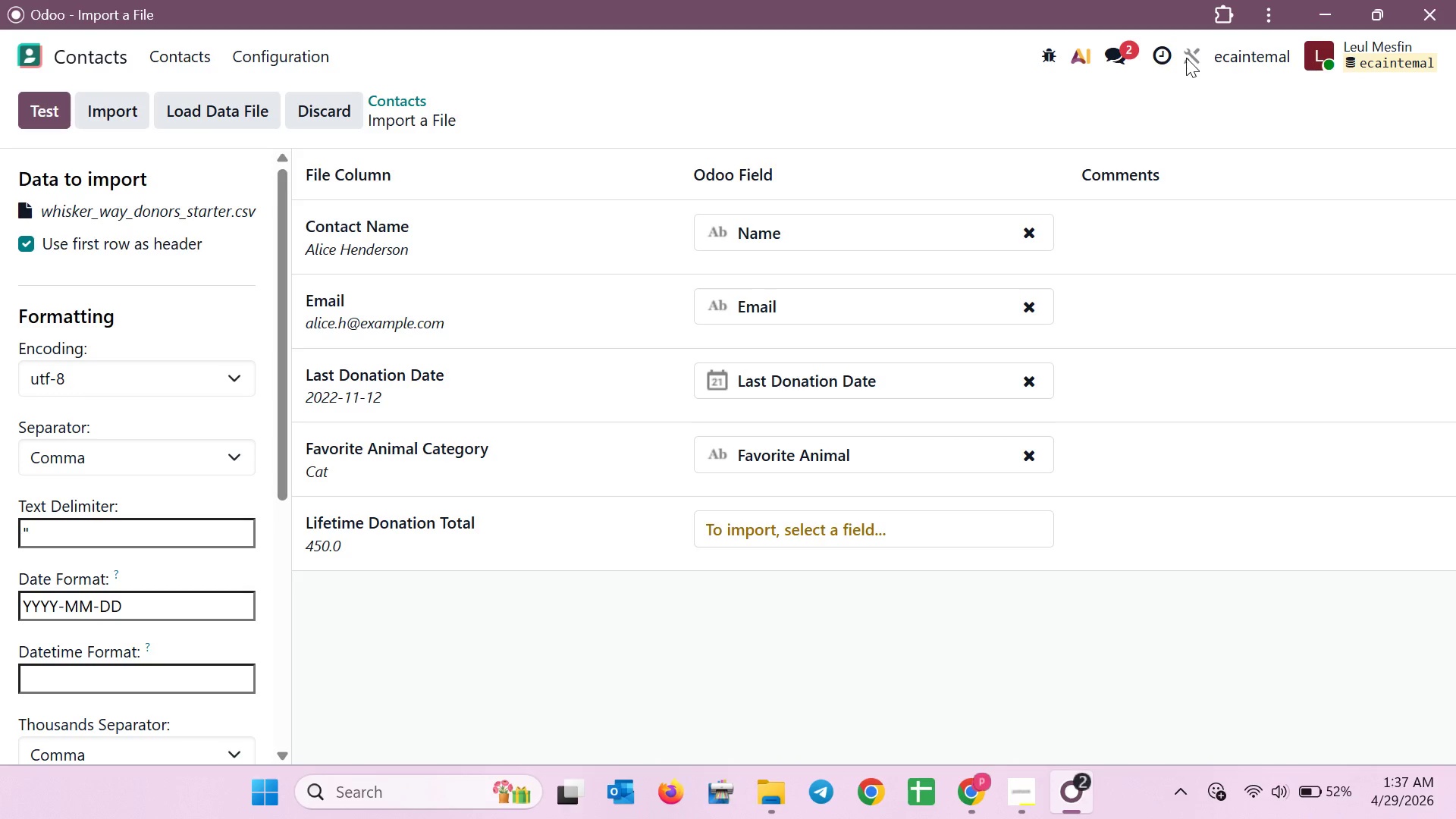 
left_click([1186, 58])
 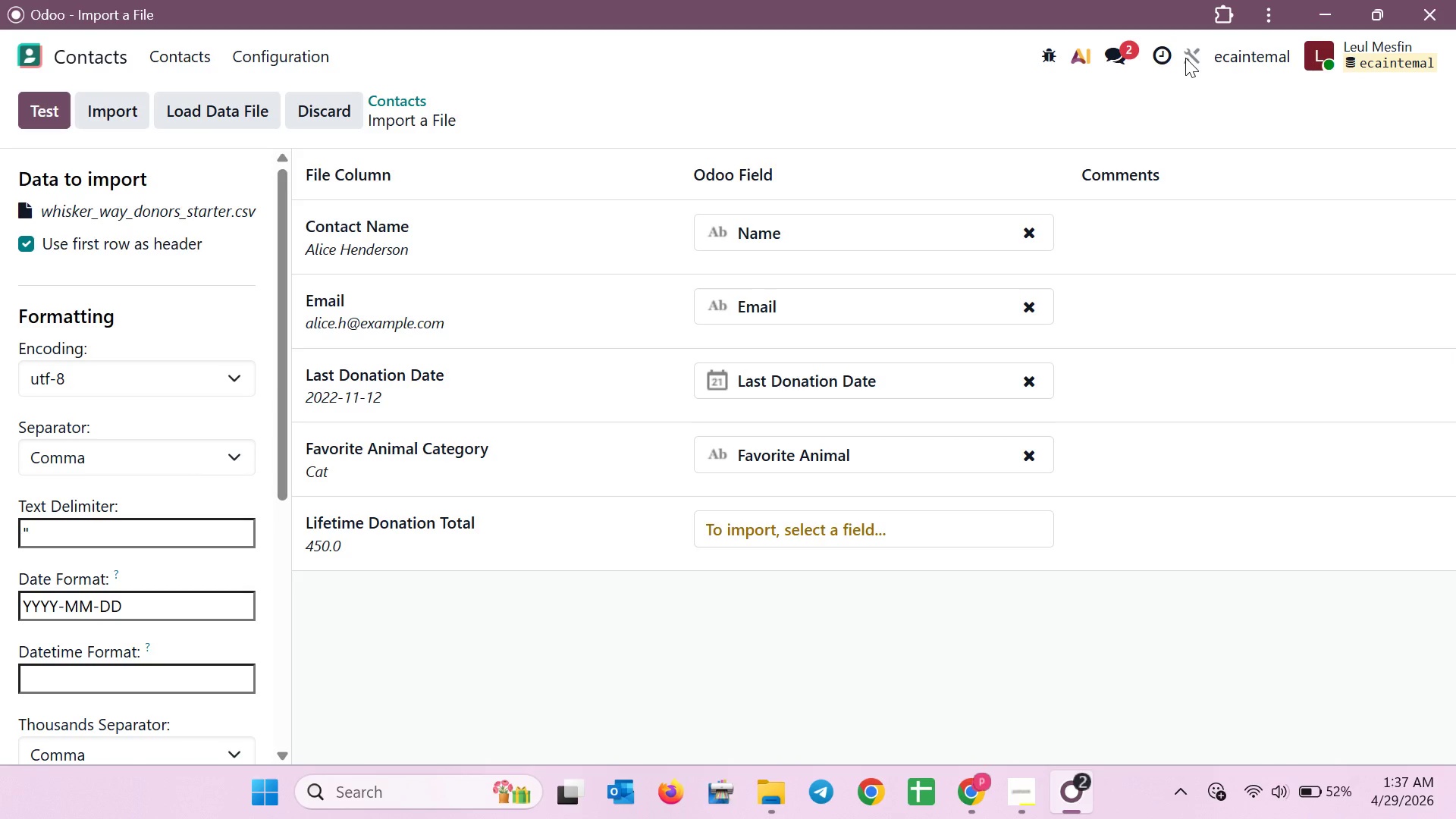 
wait(6.3)
 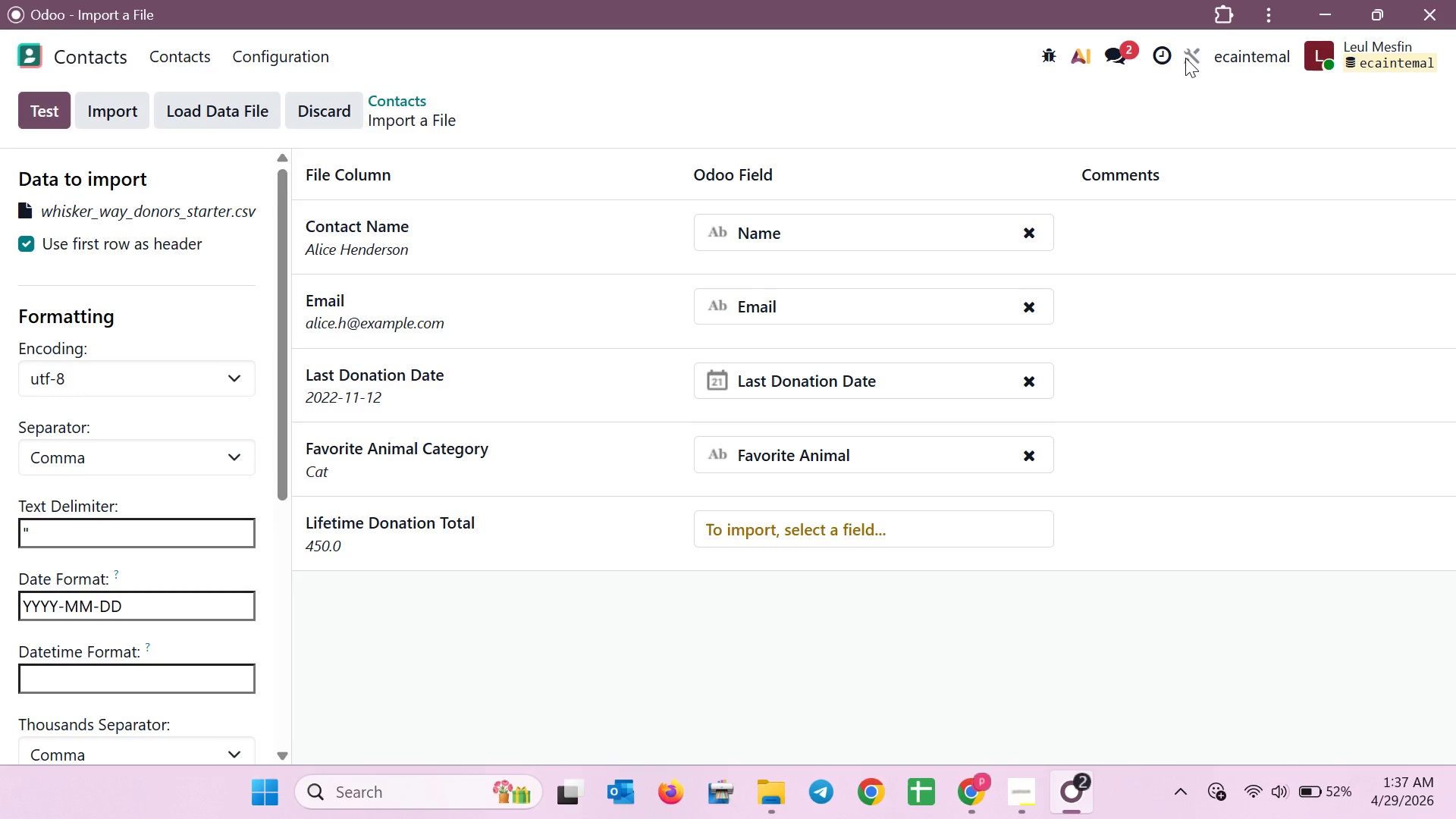 
left_click([26, 41])
 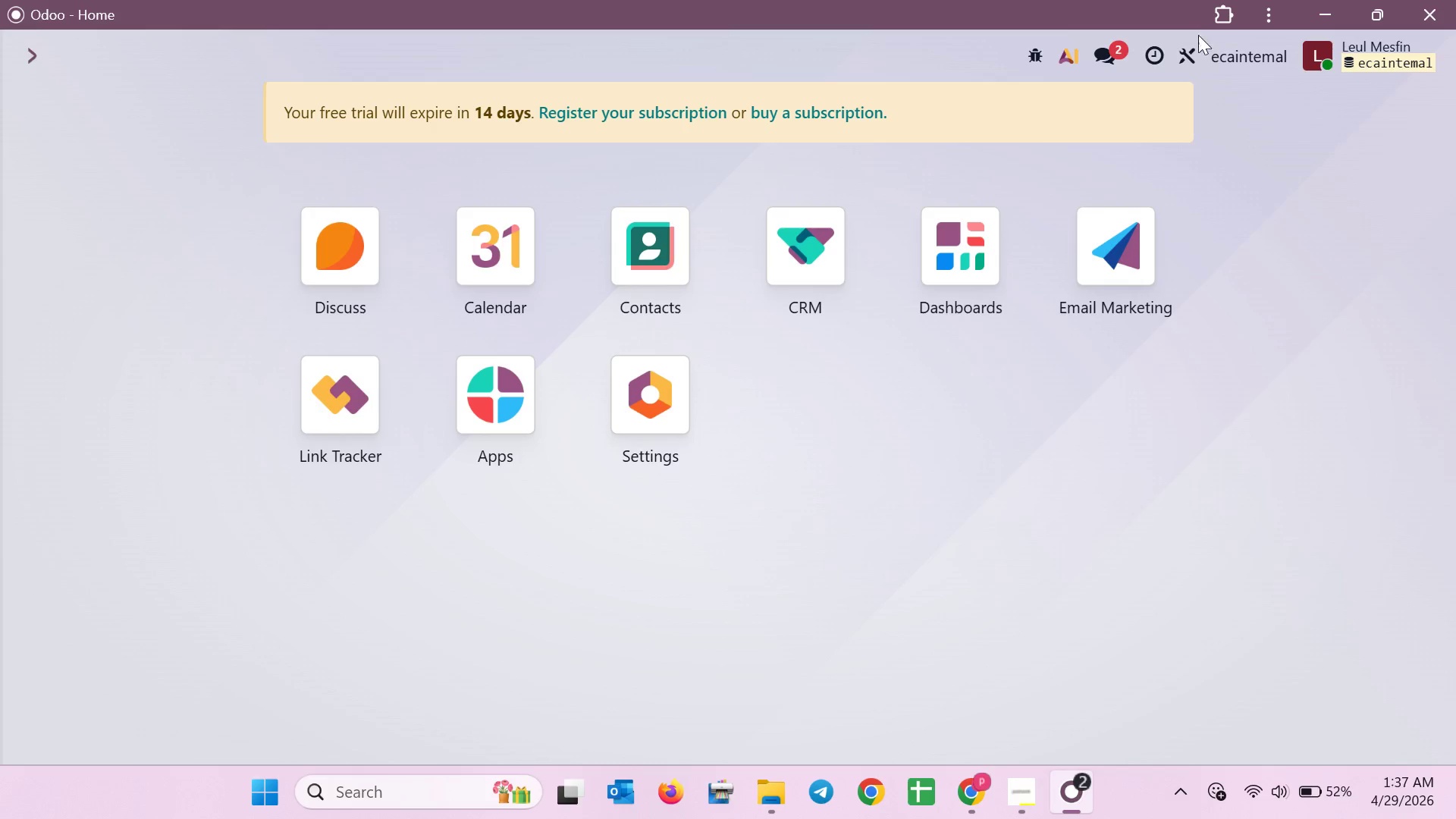 
left_click([1188, 52])
 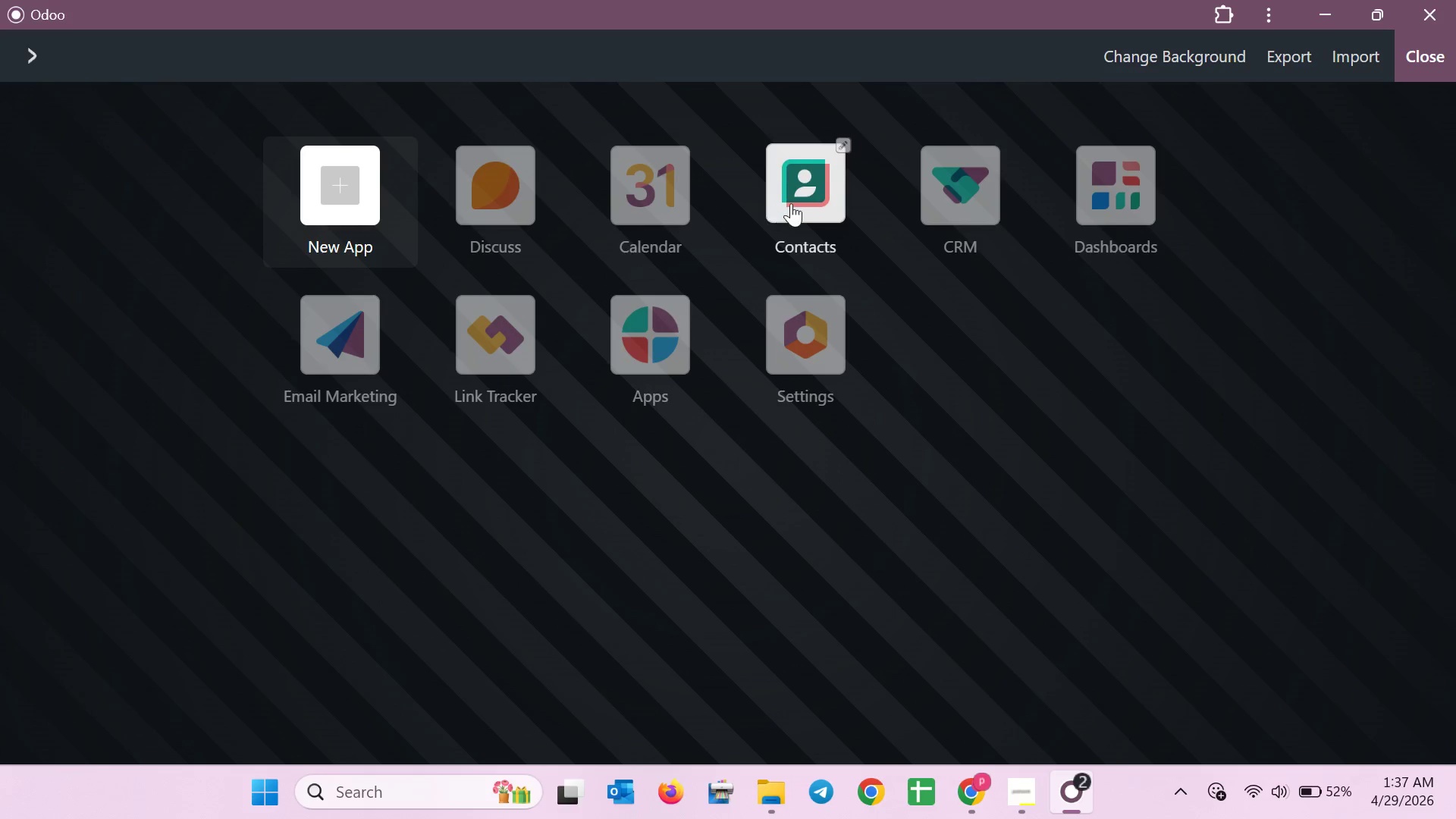 
left_click([800, 199])
 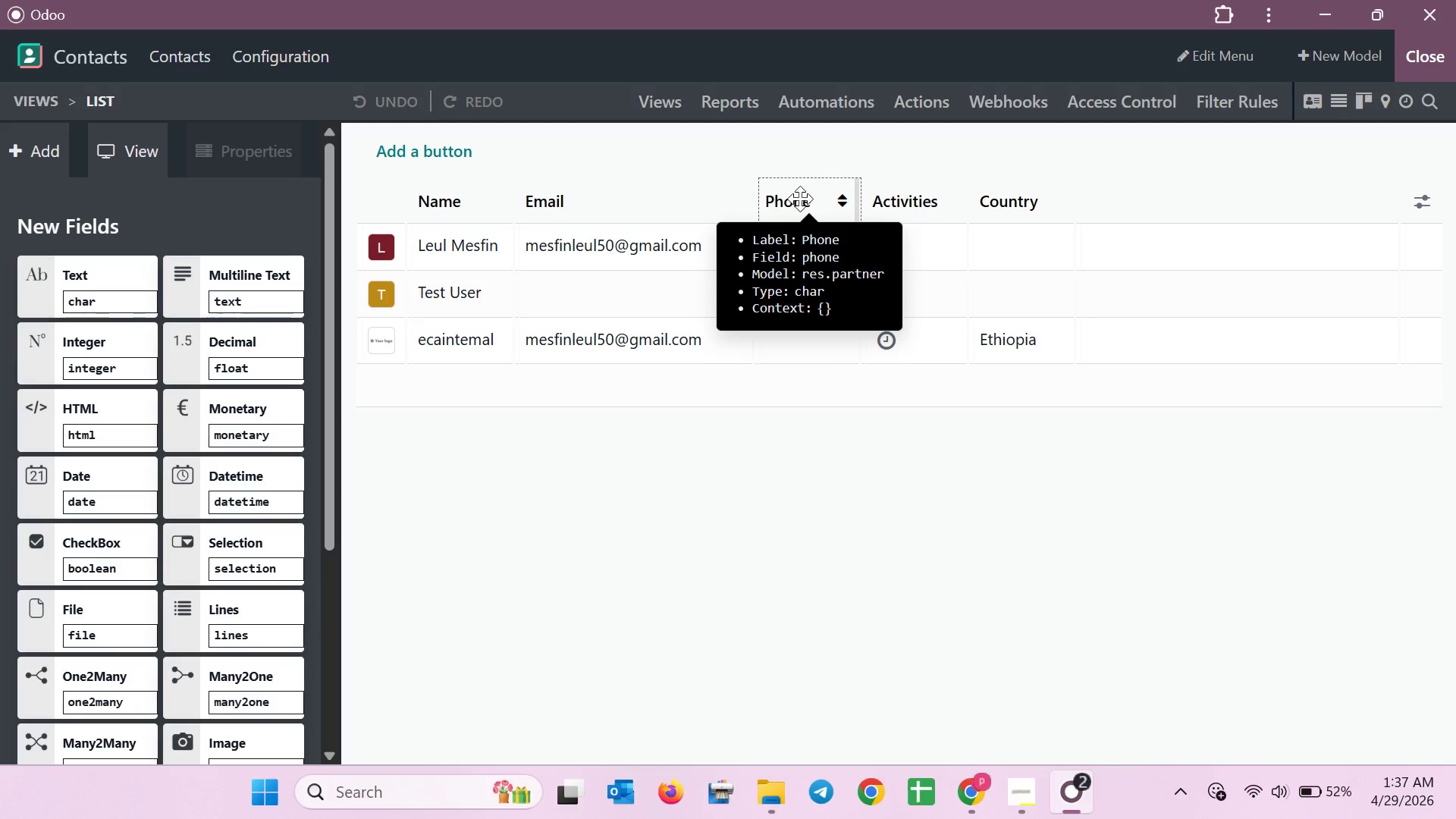 
wait(5.08)
 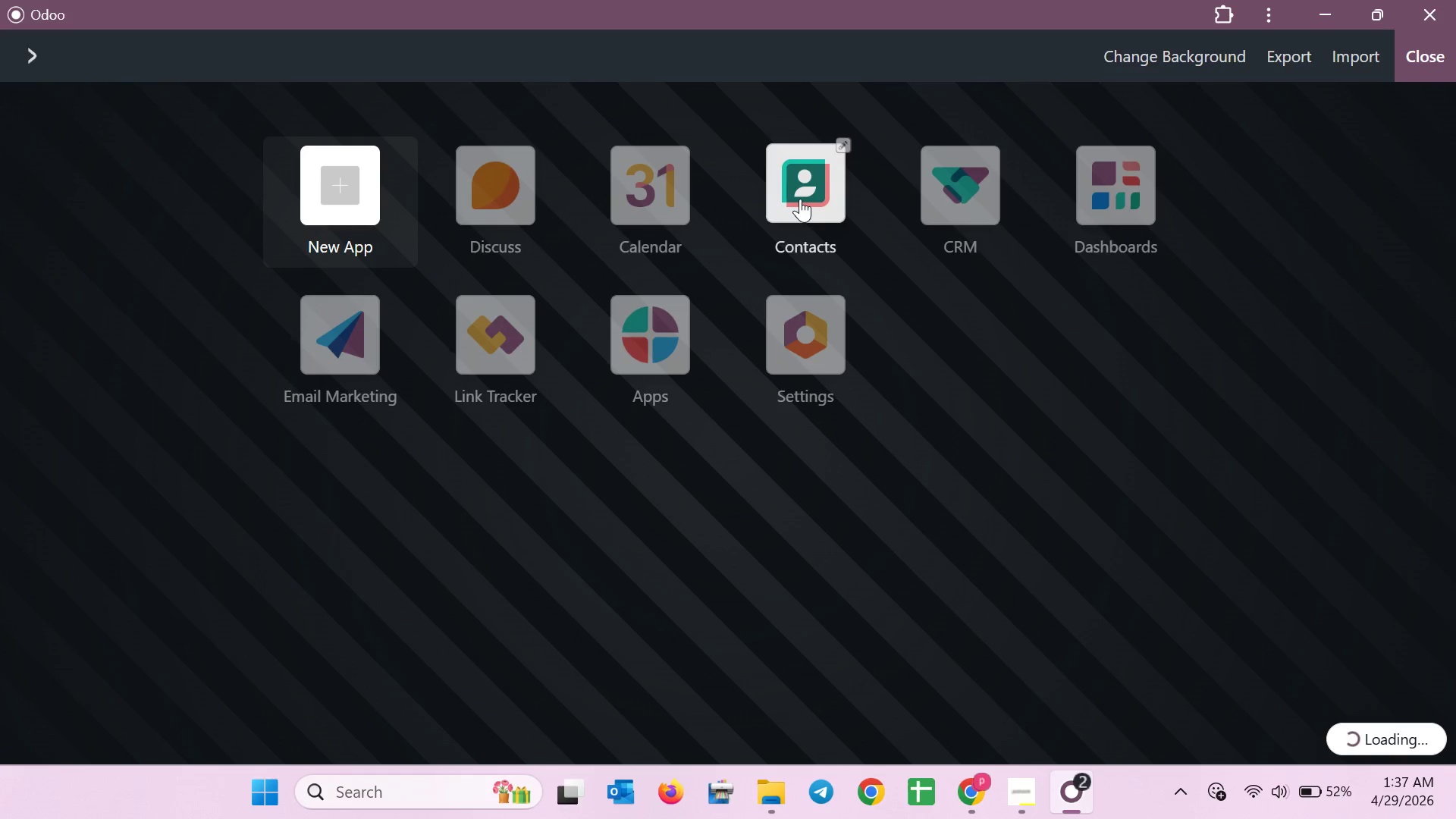 
left_click([31, 94])
 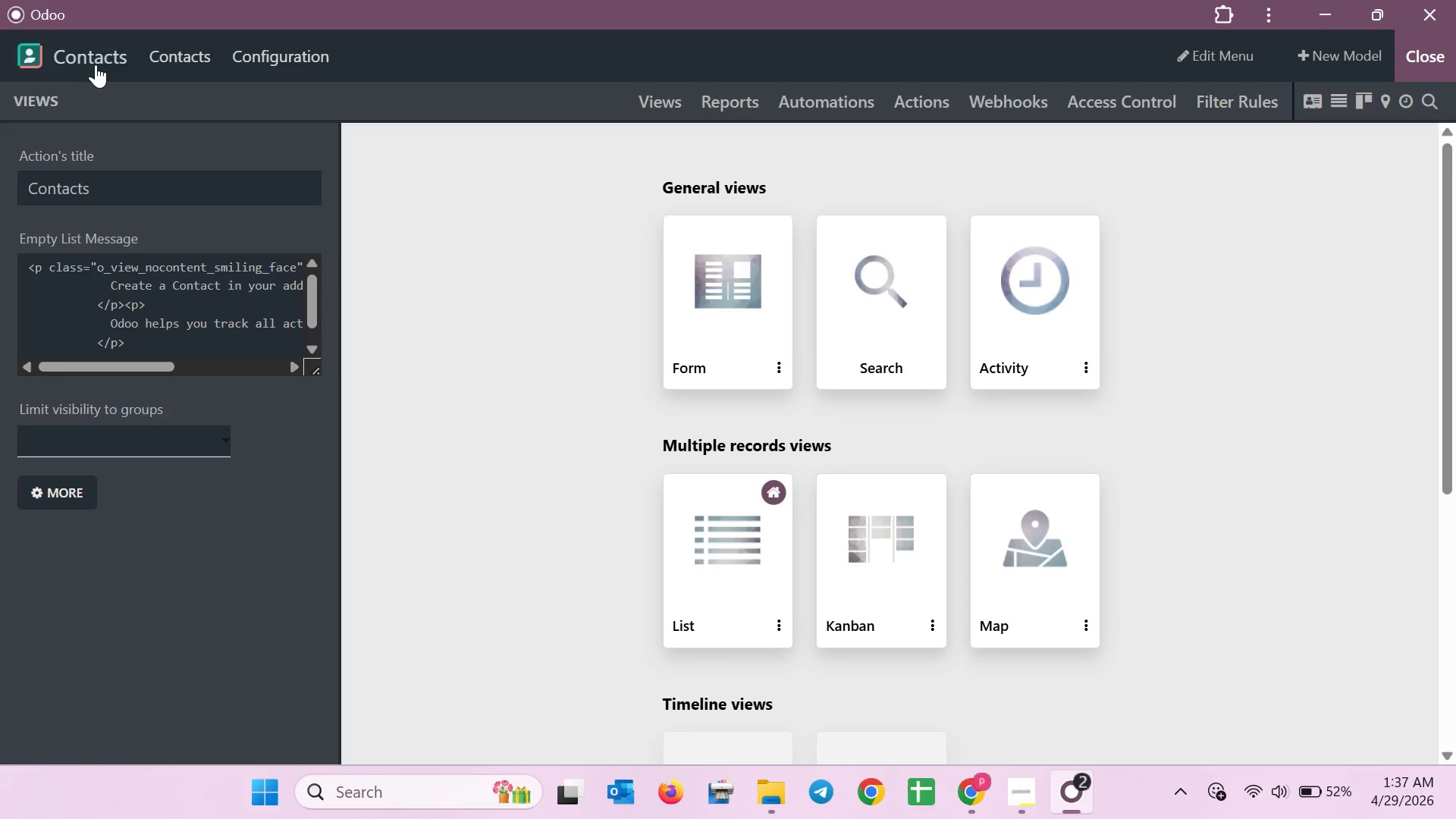 
mouse_move([174, 52])
 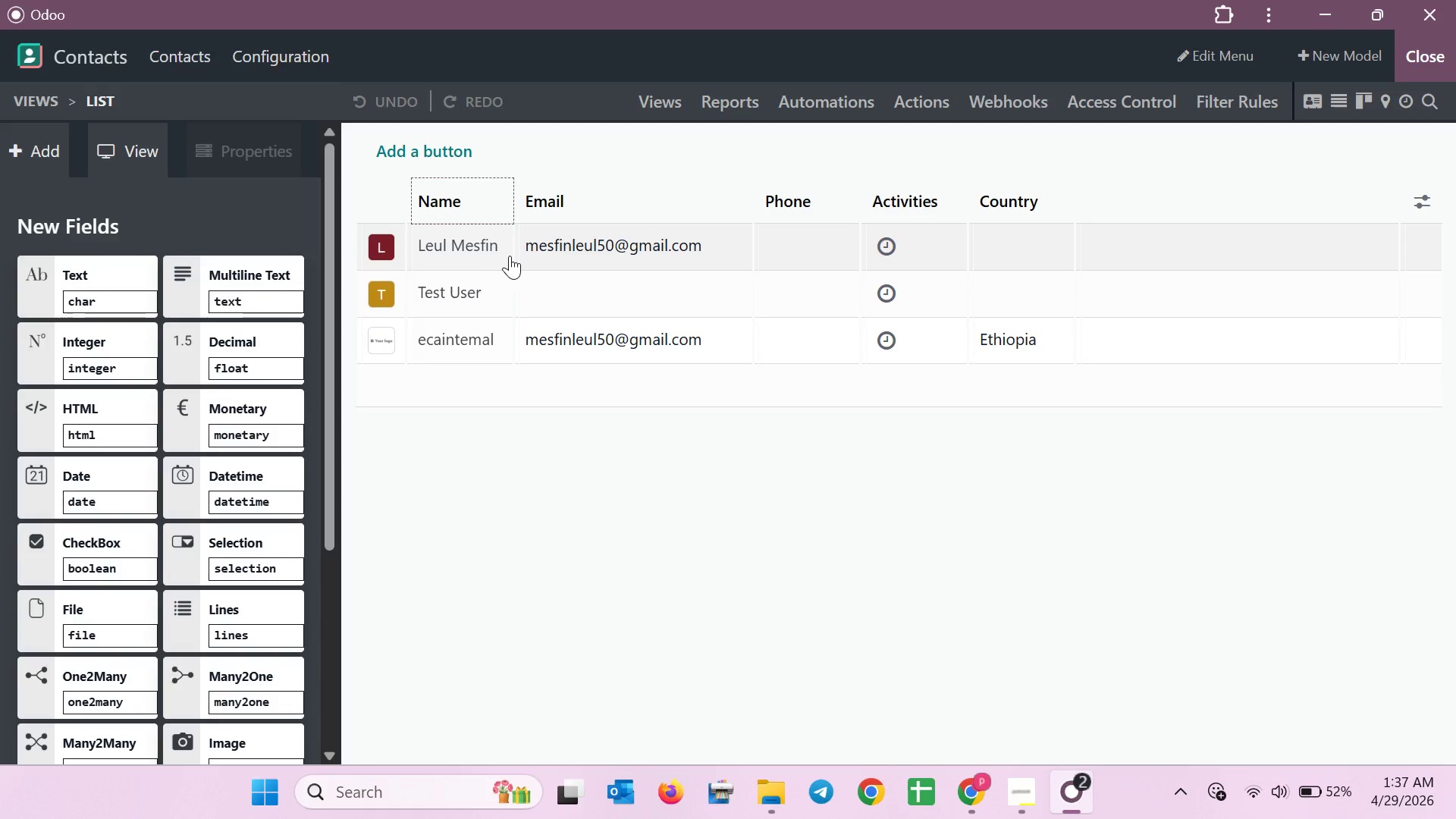 
left_click([513, 254])
 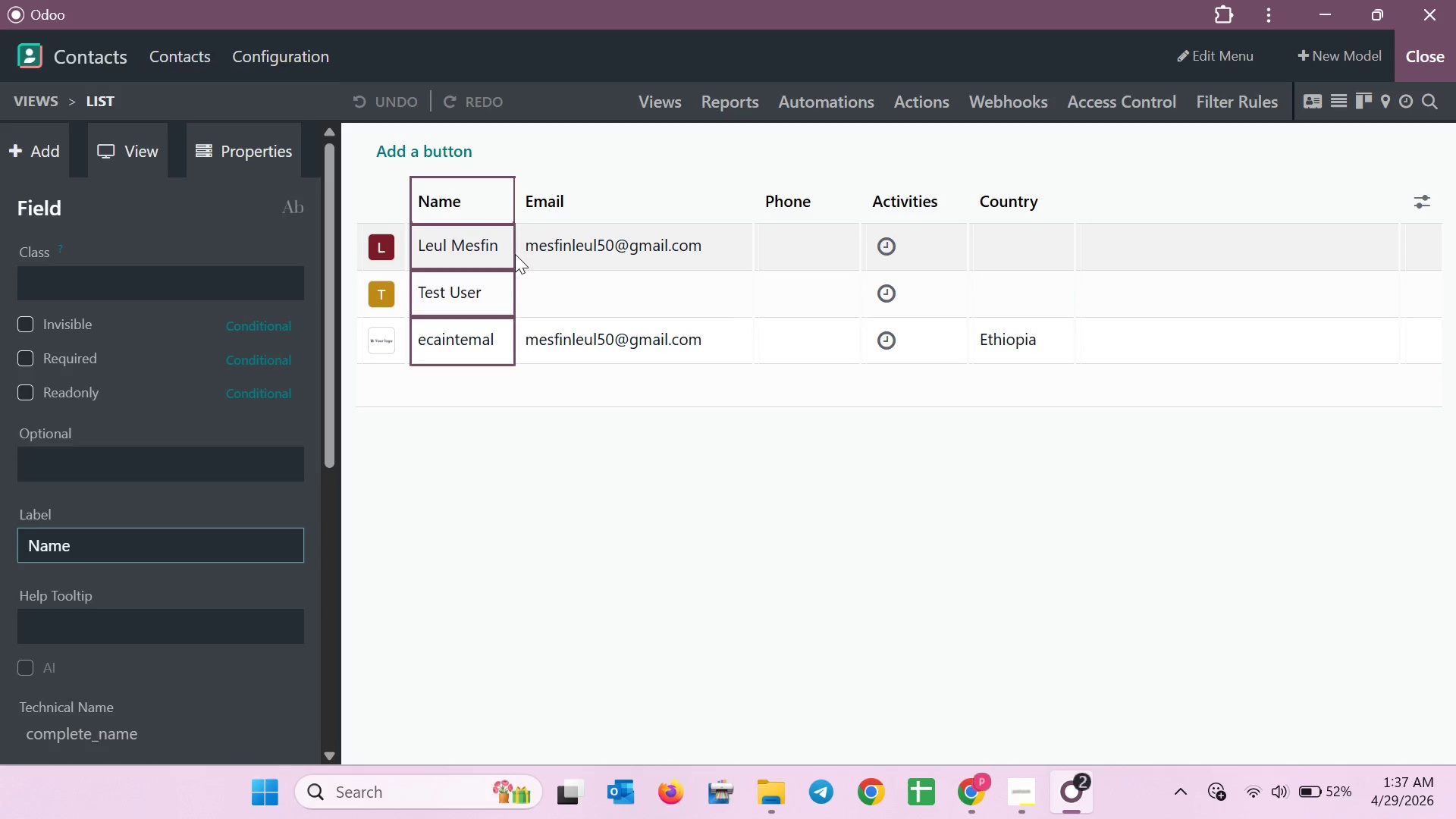 
left_click([543, 426])
 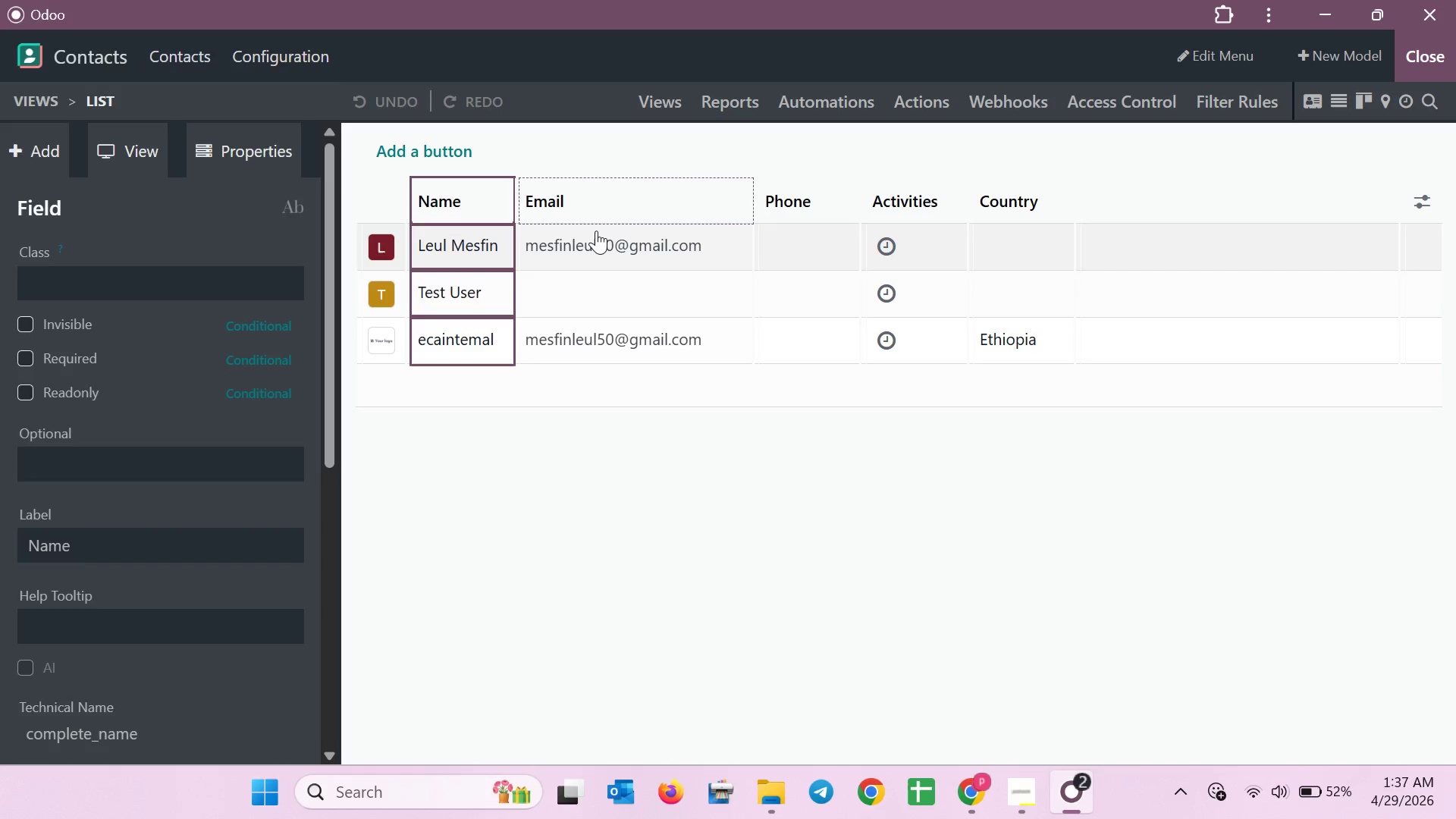 
left_click([590, 209])
 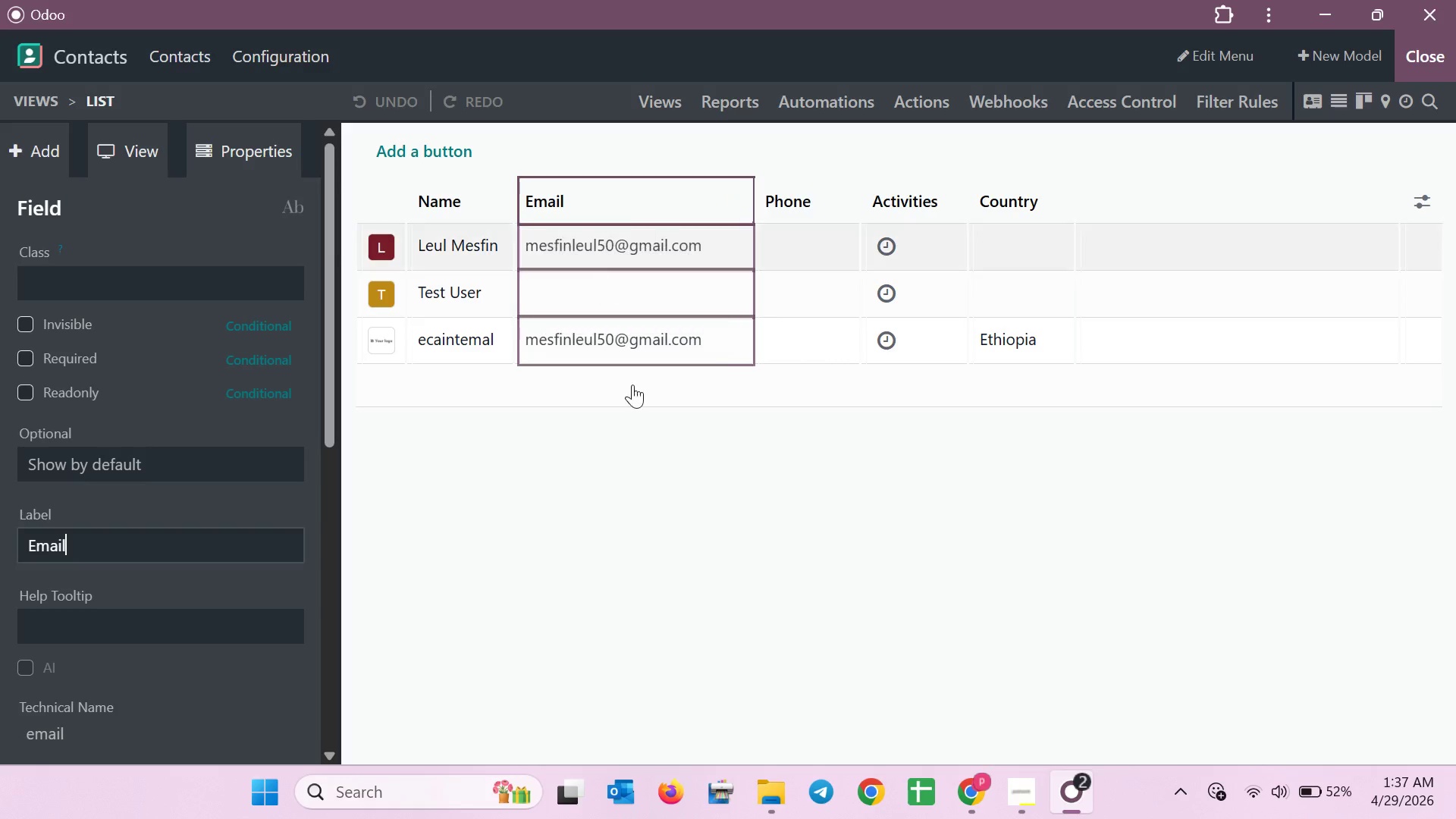 
left_click([670, 503])
 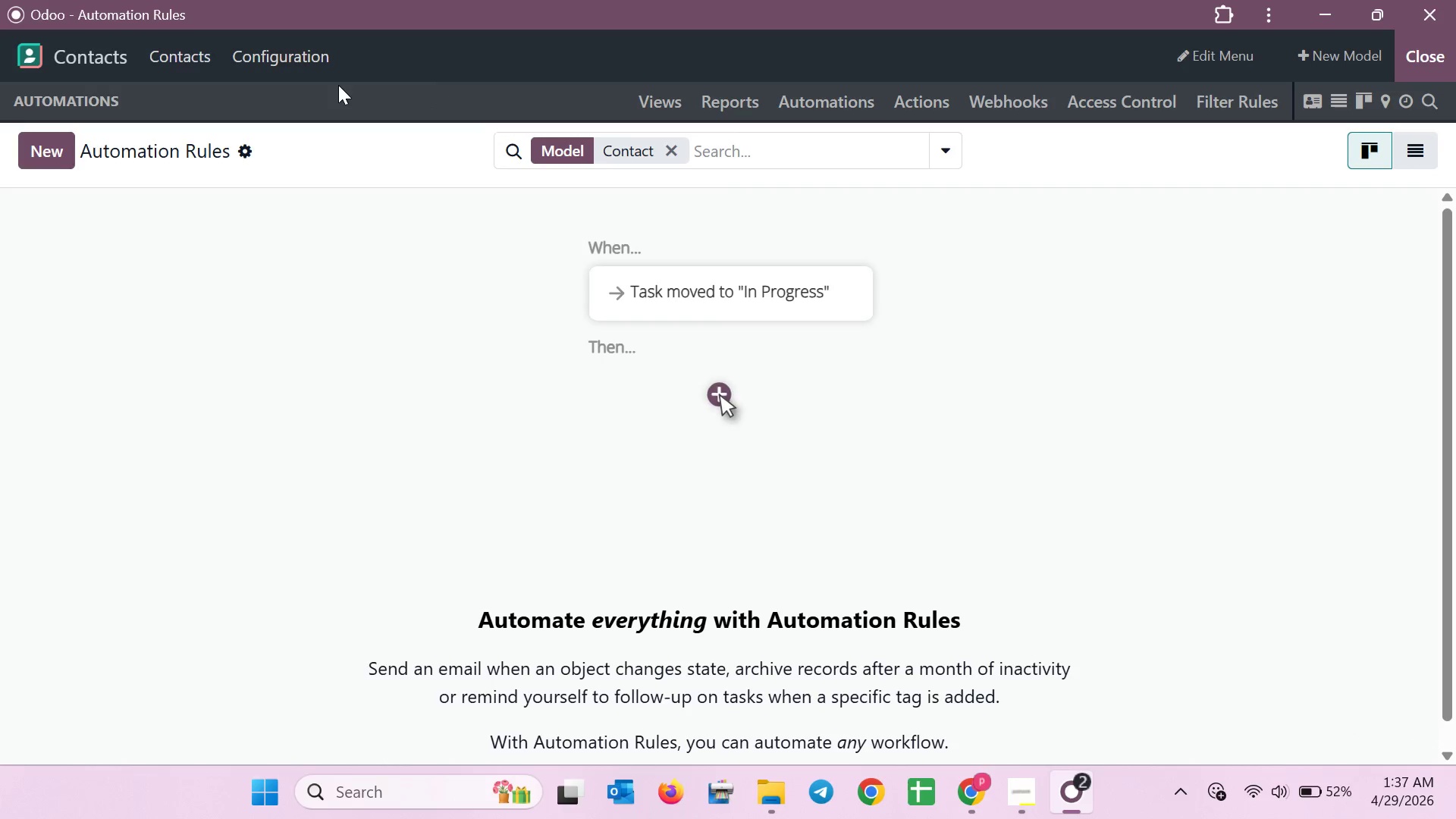 
wait(6.84)
 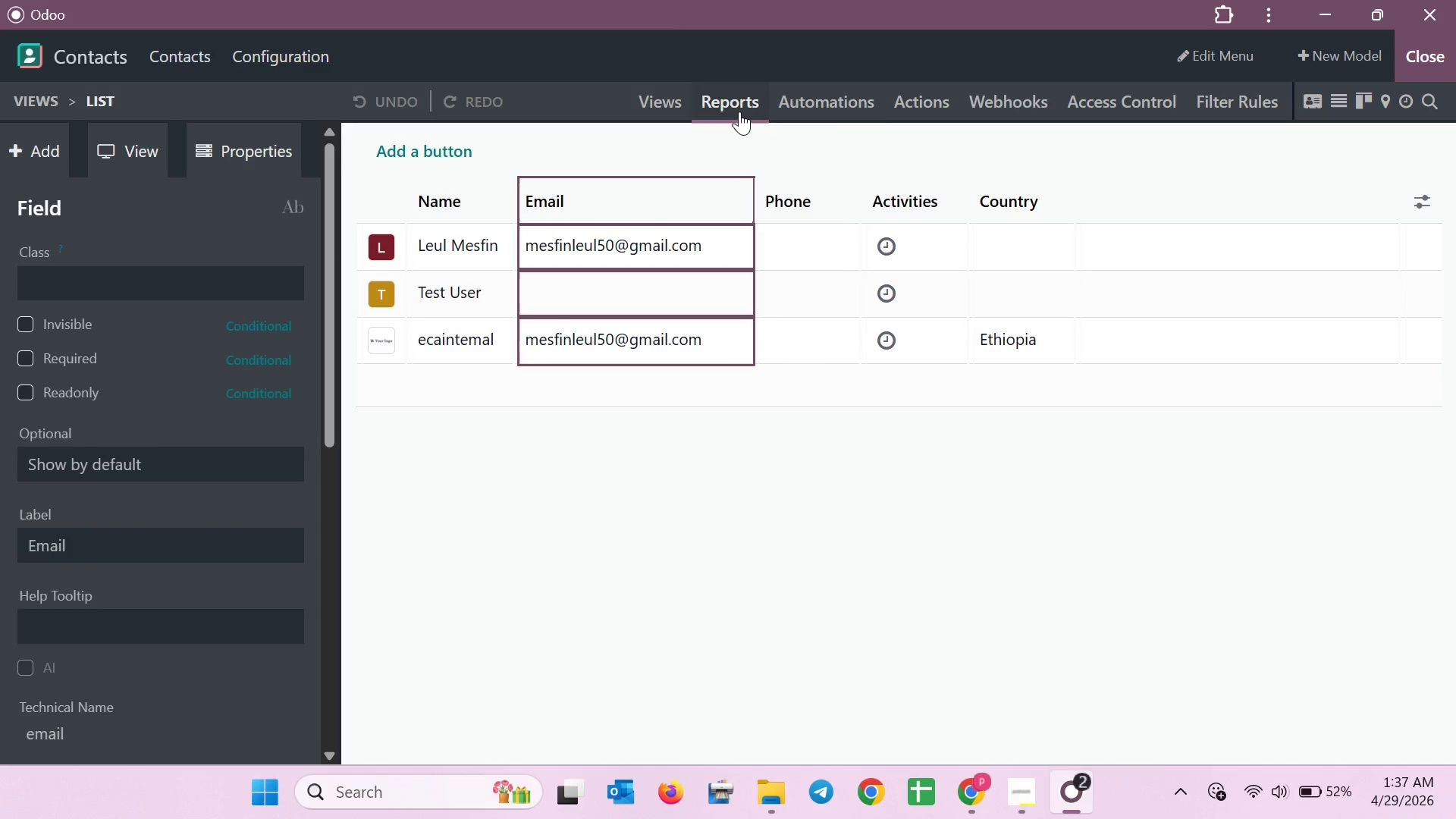 
left_click([165, 64])
 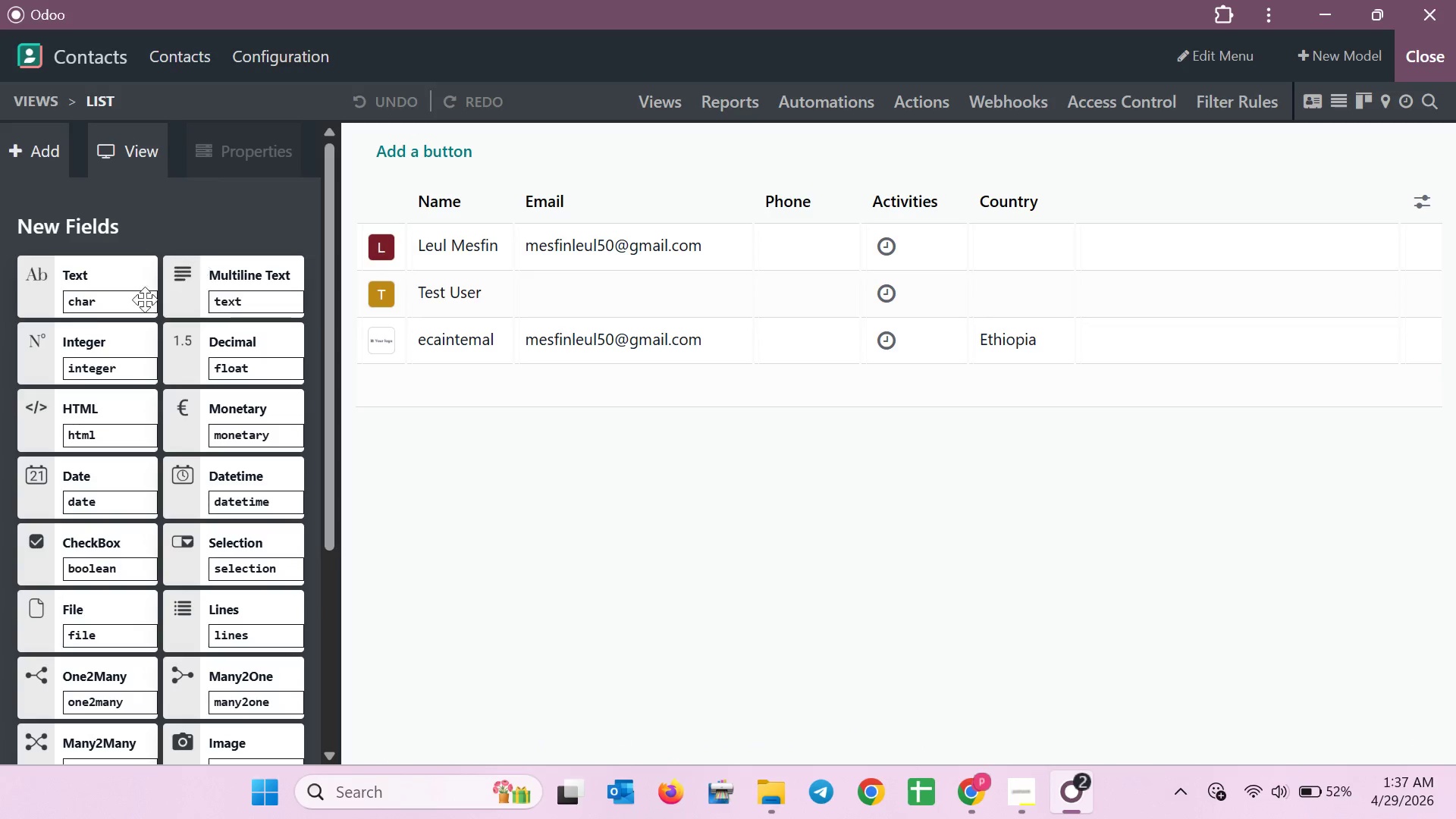 
left_click_drag(start_coordinate=[80, 398], to_coordinate=[117, 404])
 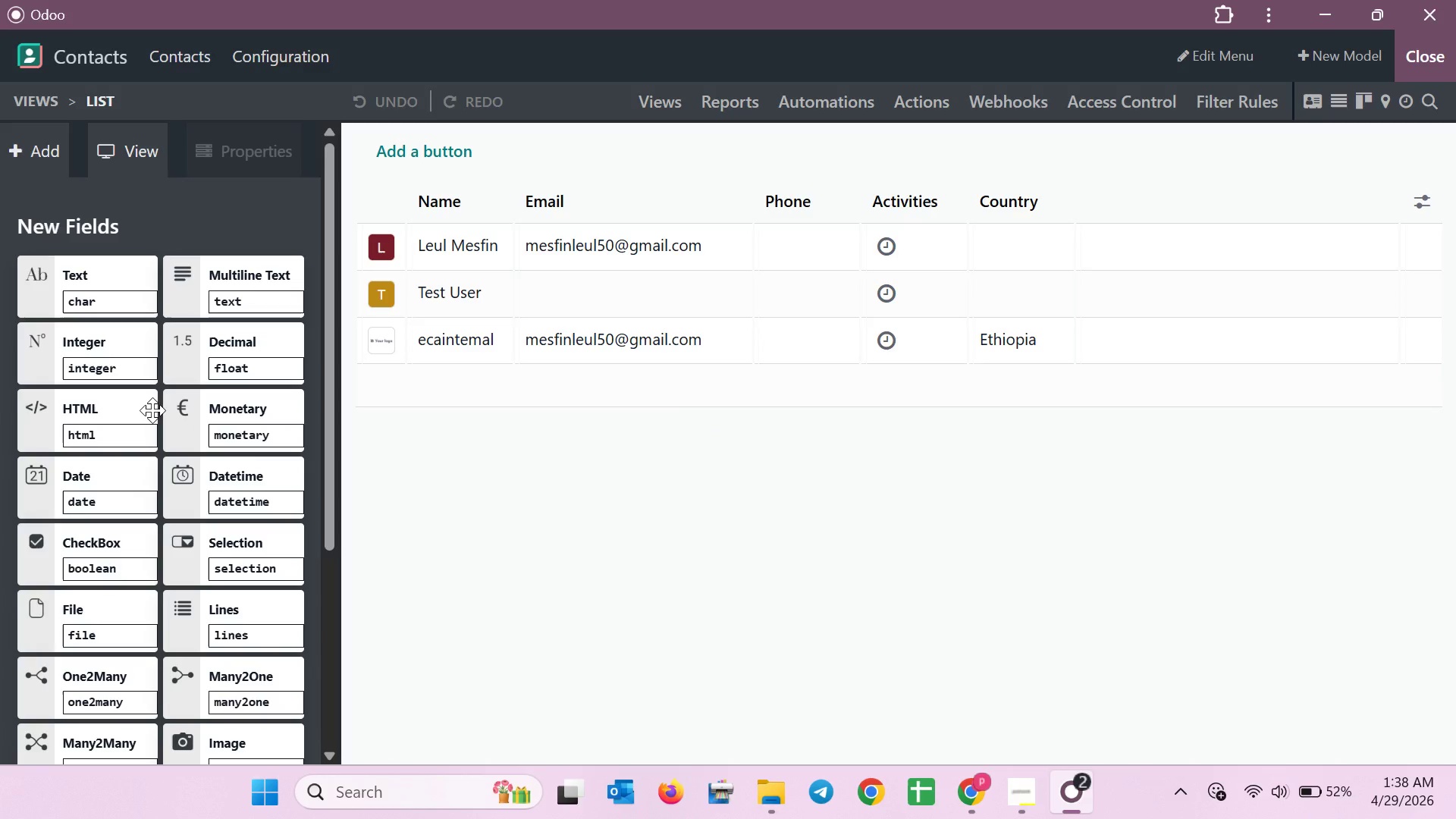 
wait(10.12)
 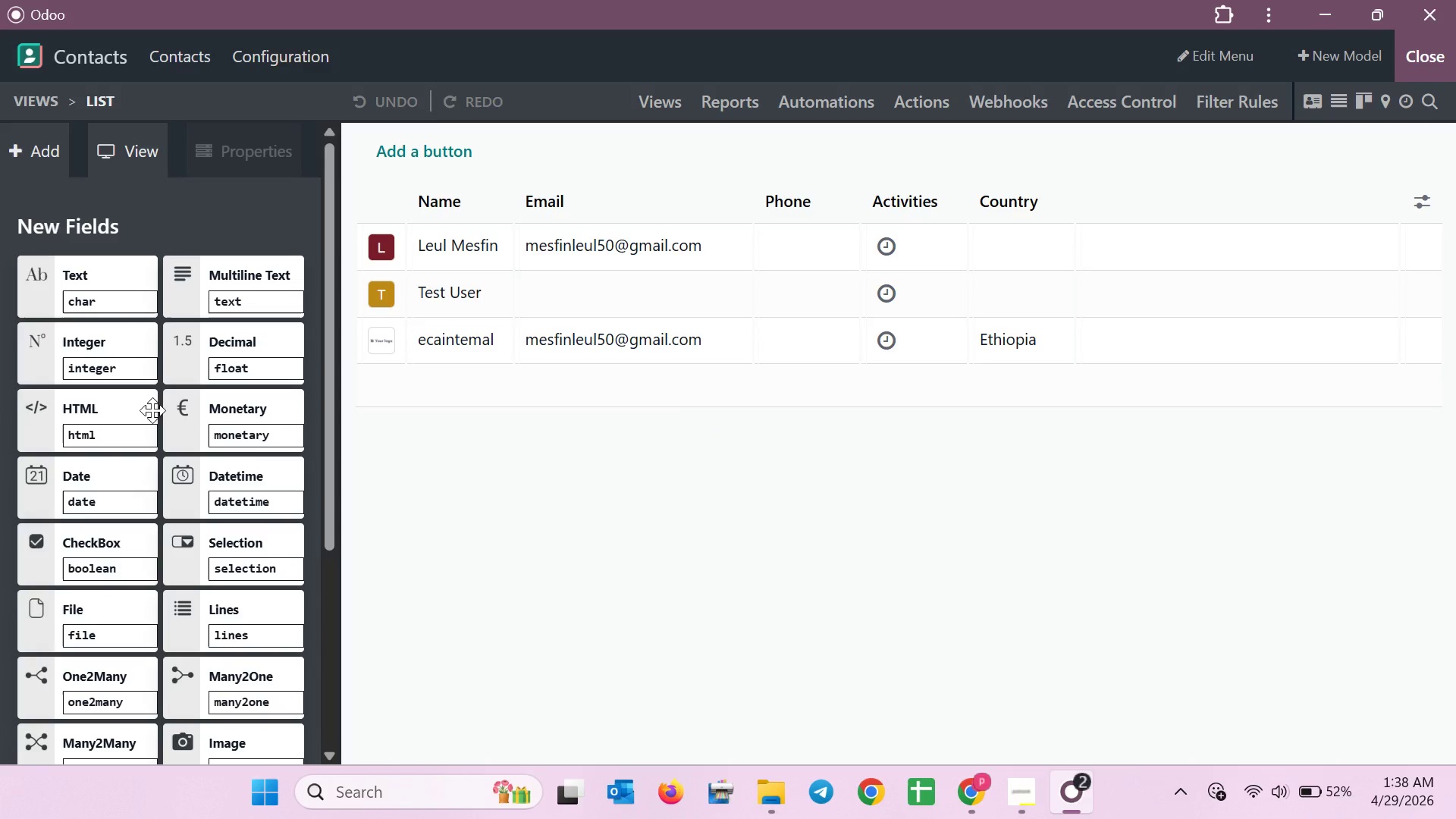 
left_click([29, 99])
 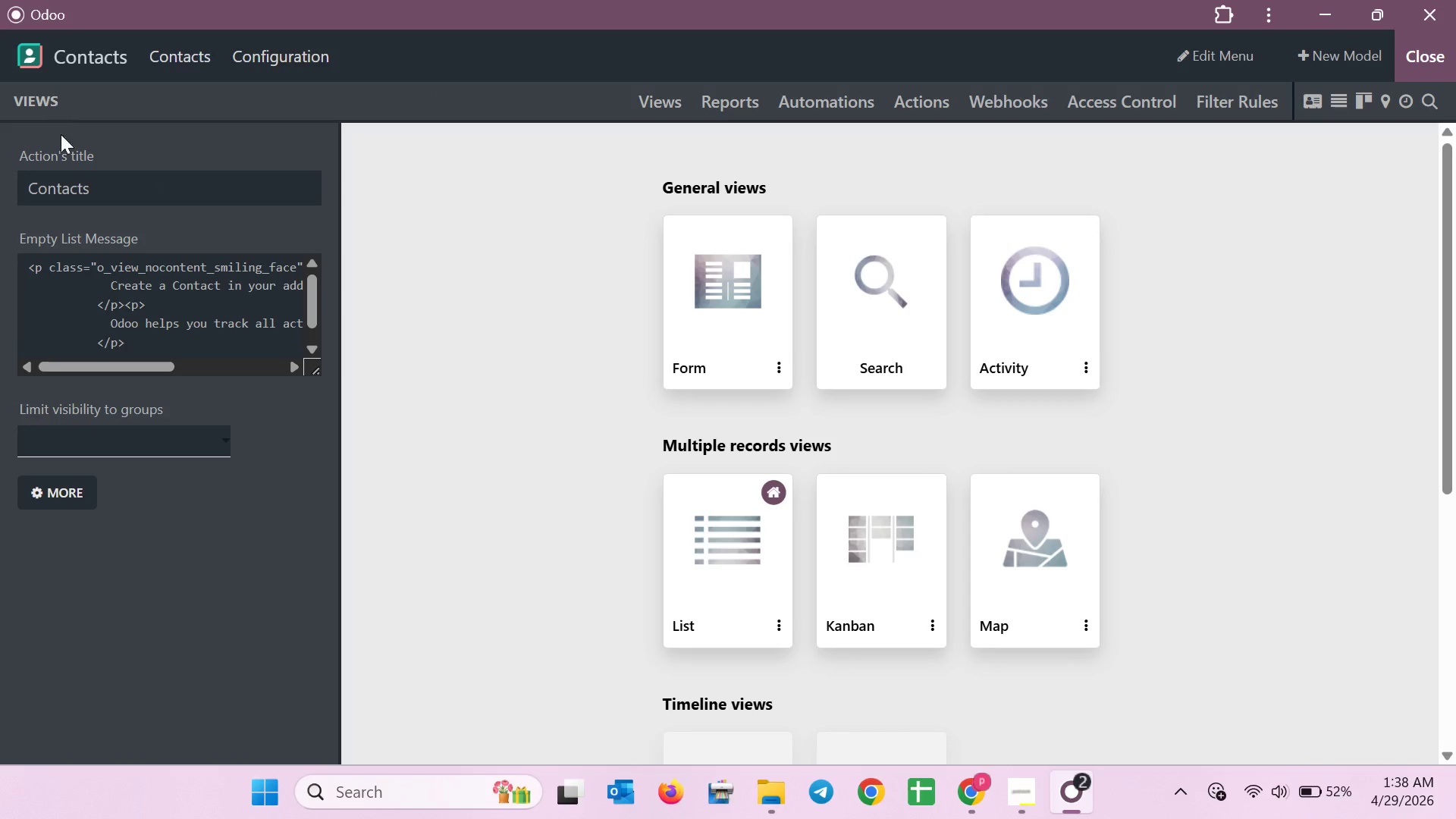 
left_click([39, 488])
 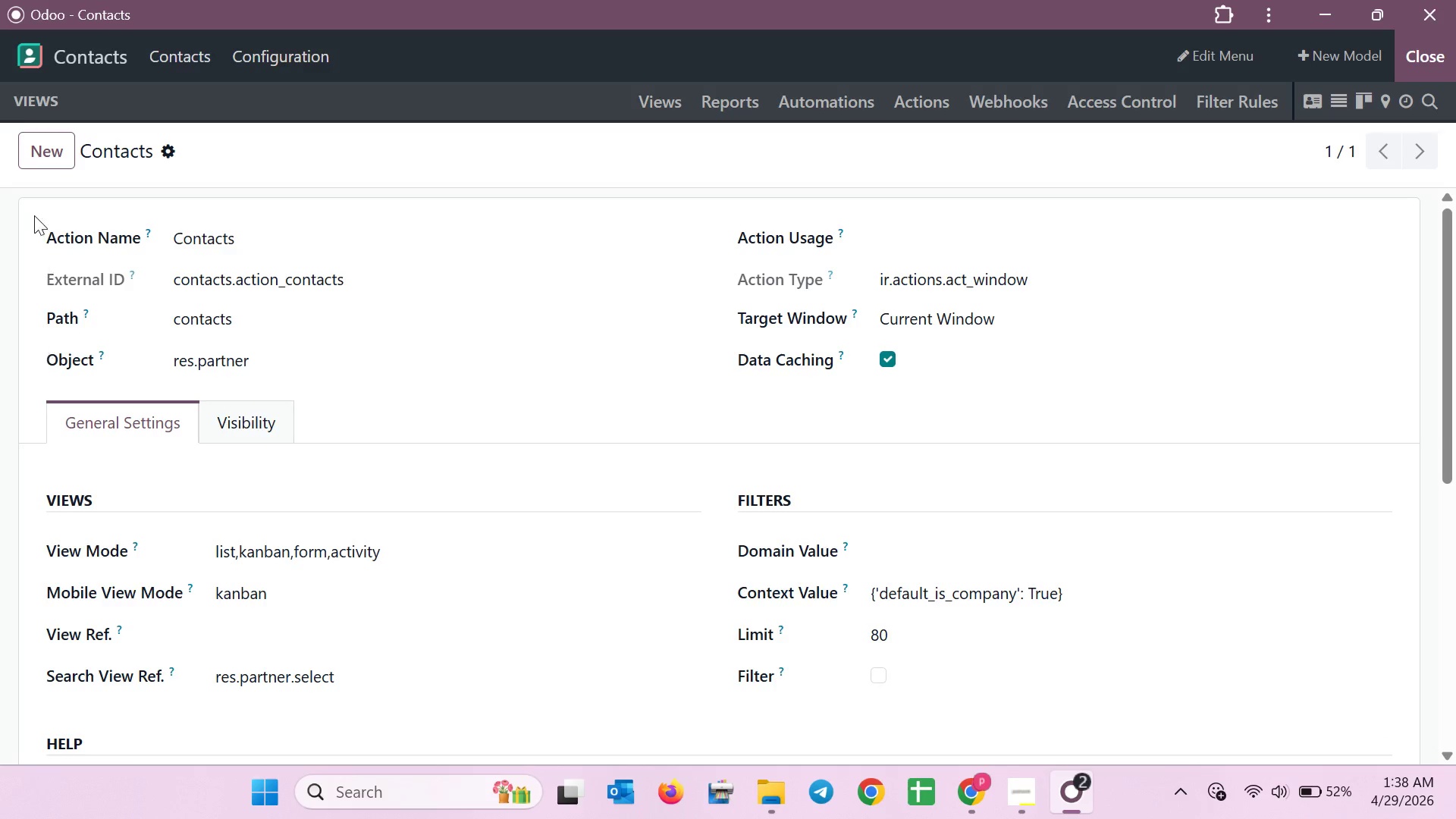 
mouse_move([67, 117])
 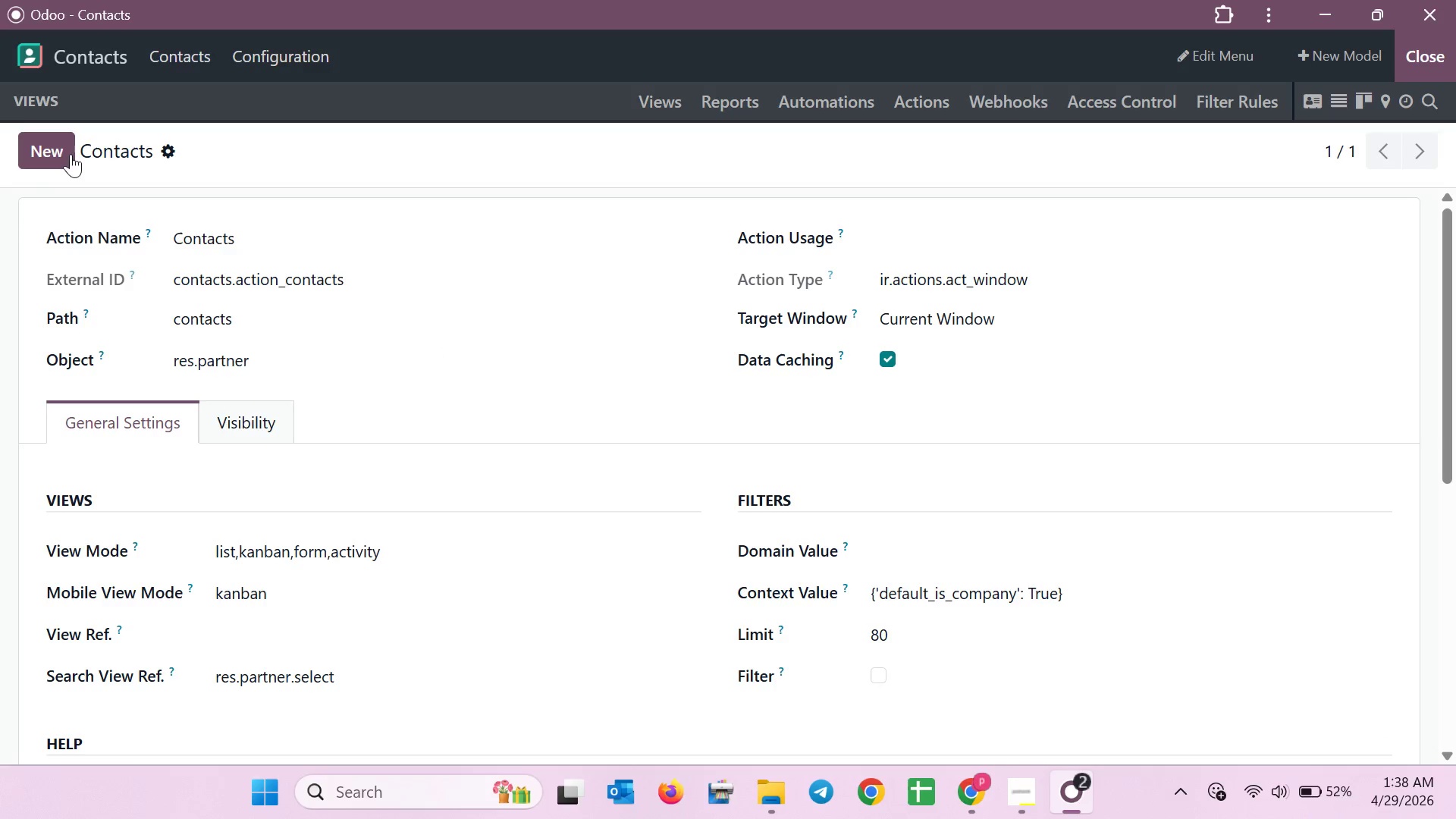 
left_click([63, 146])
 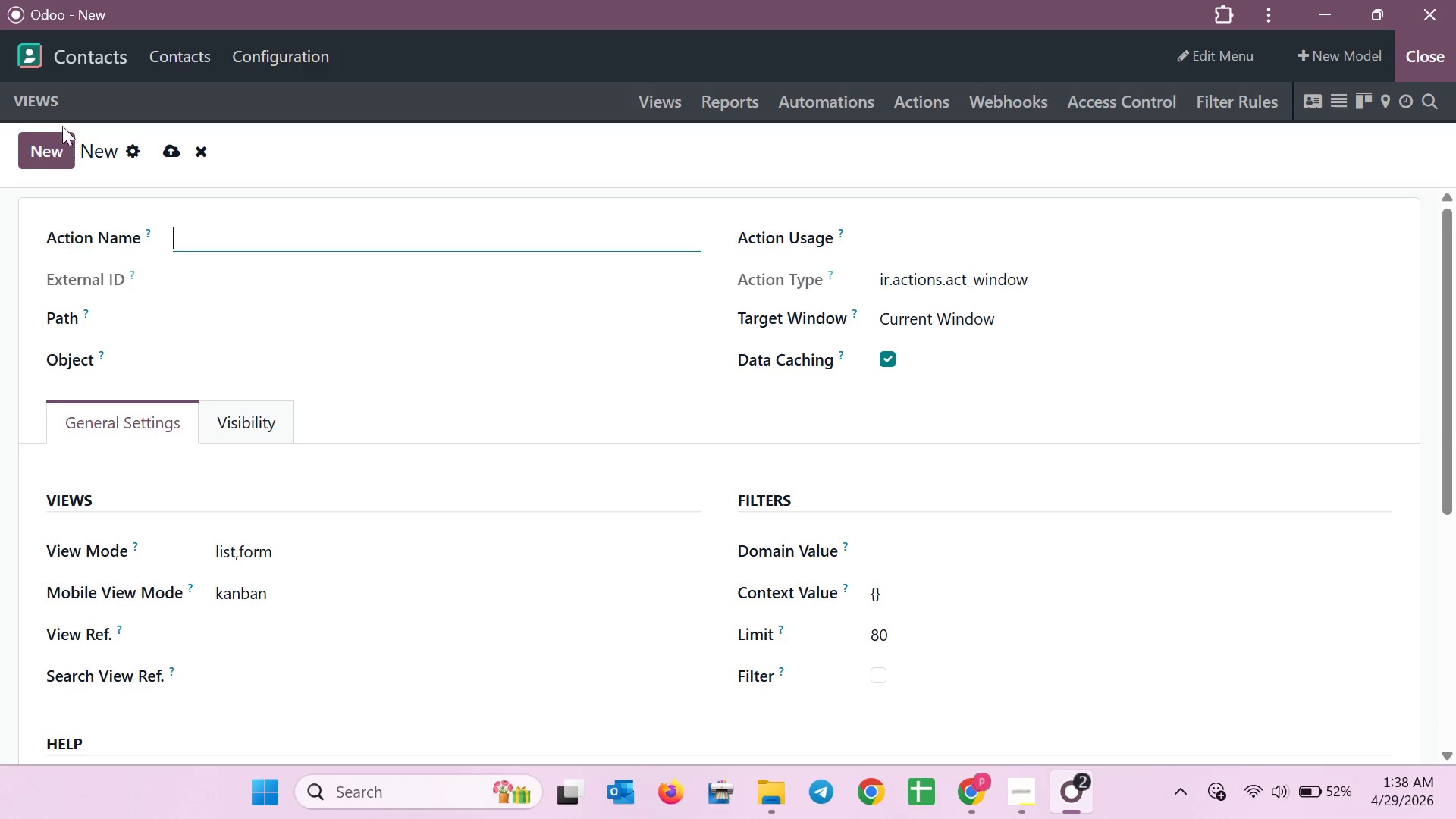 
left_click([51, 105])
 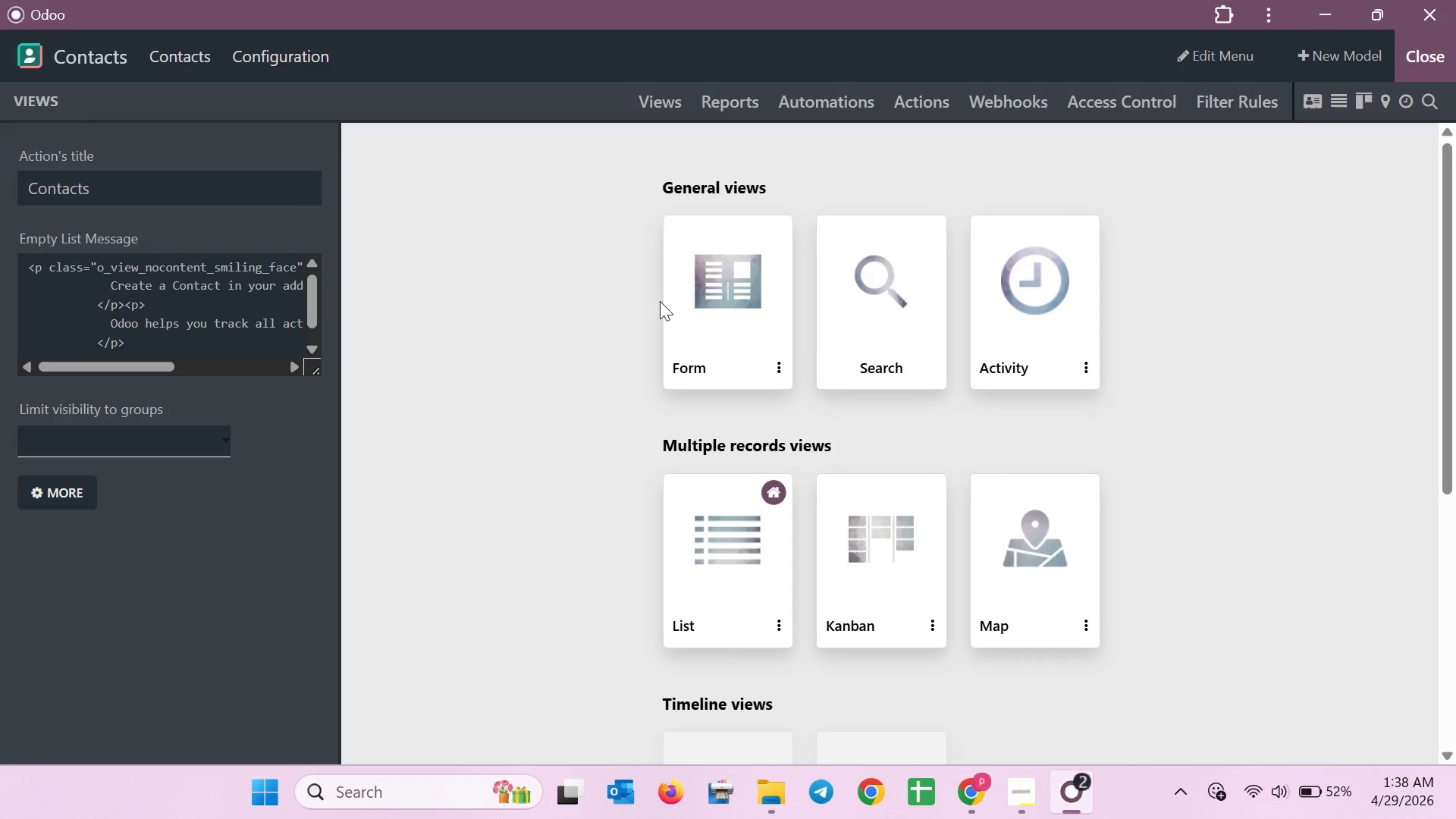 
scroll: coordinate [1071, 312], scroll_direction: down, amount: 9.0
 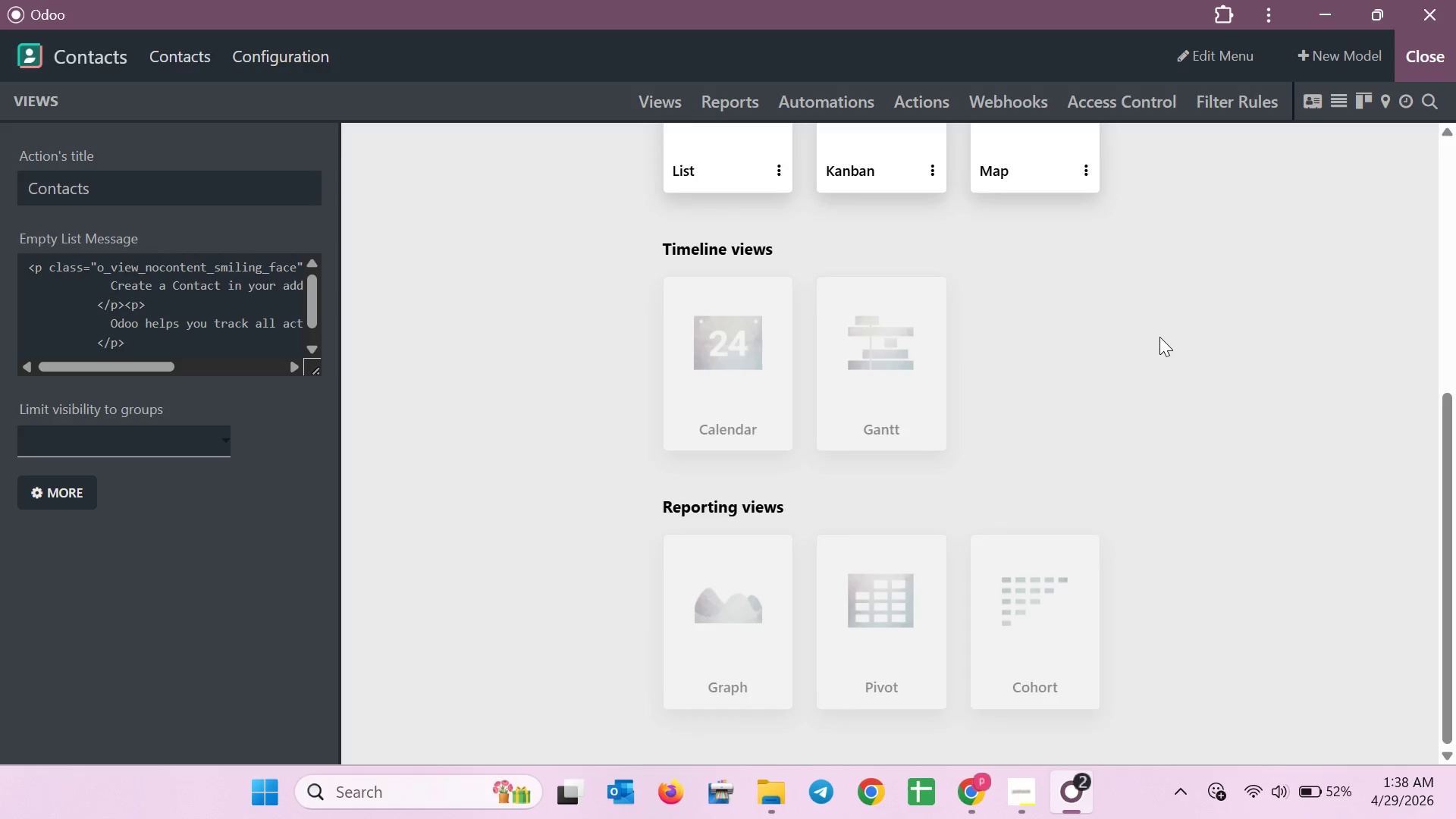 
scroll: coordinate [550, 329], scroll_direction: up, amount: 11.0
 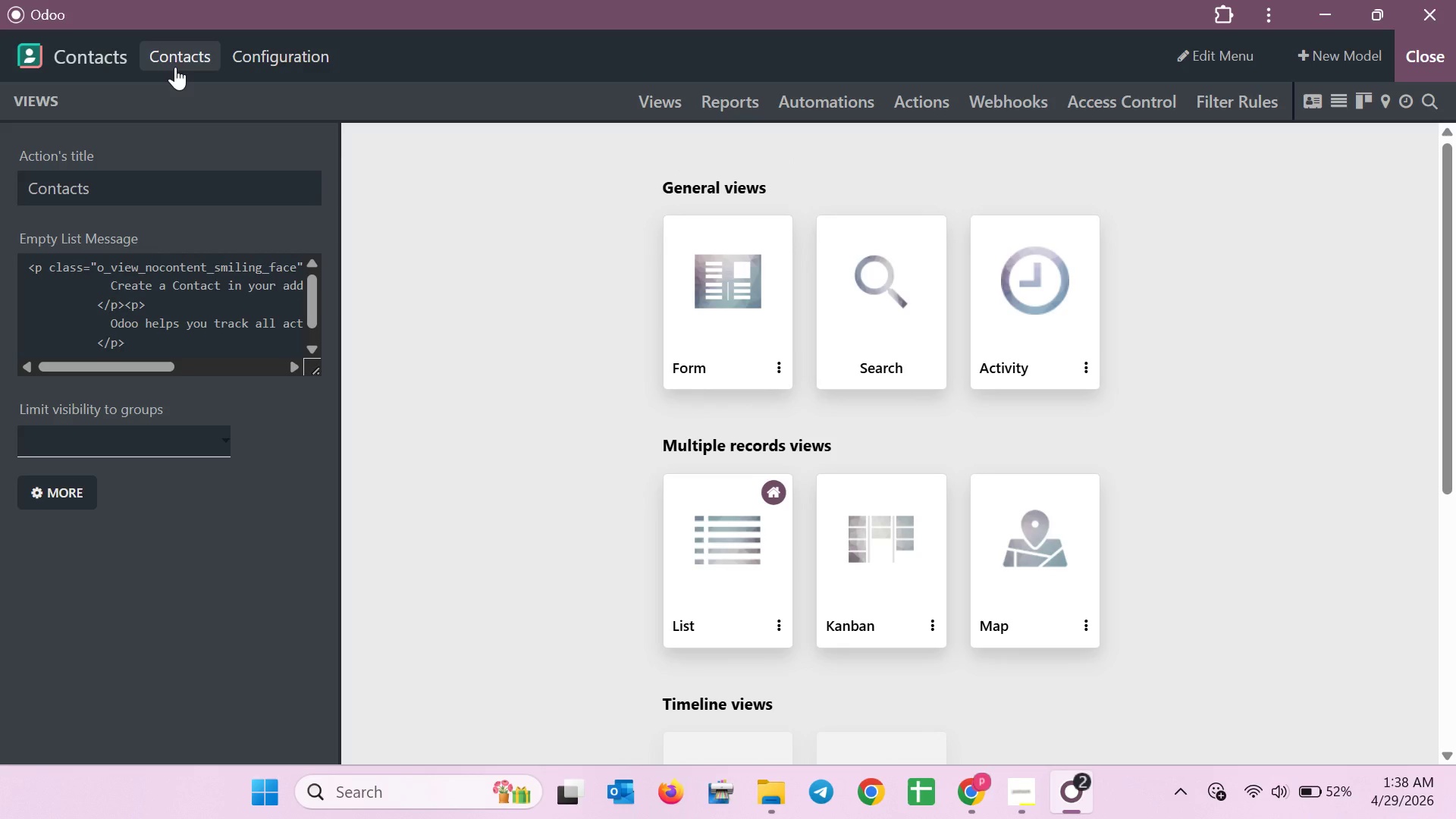 
left_click([175, 67])
 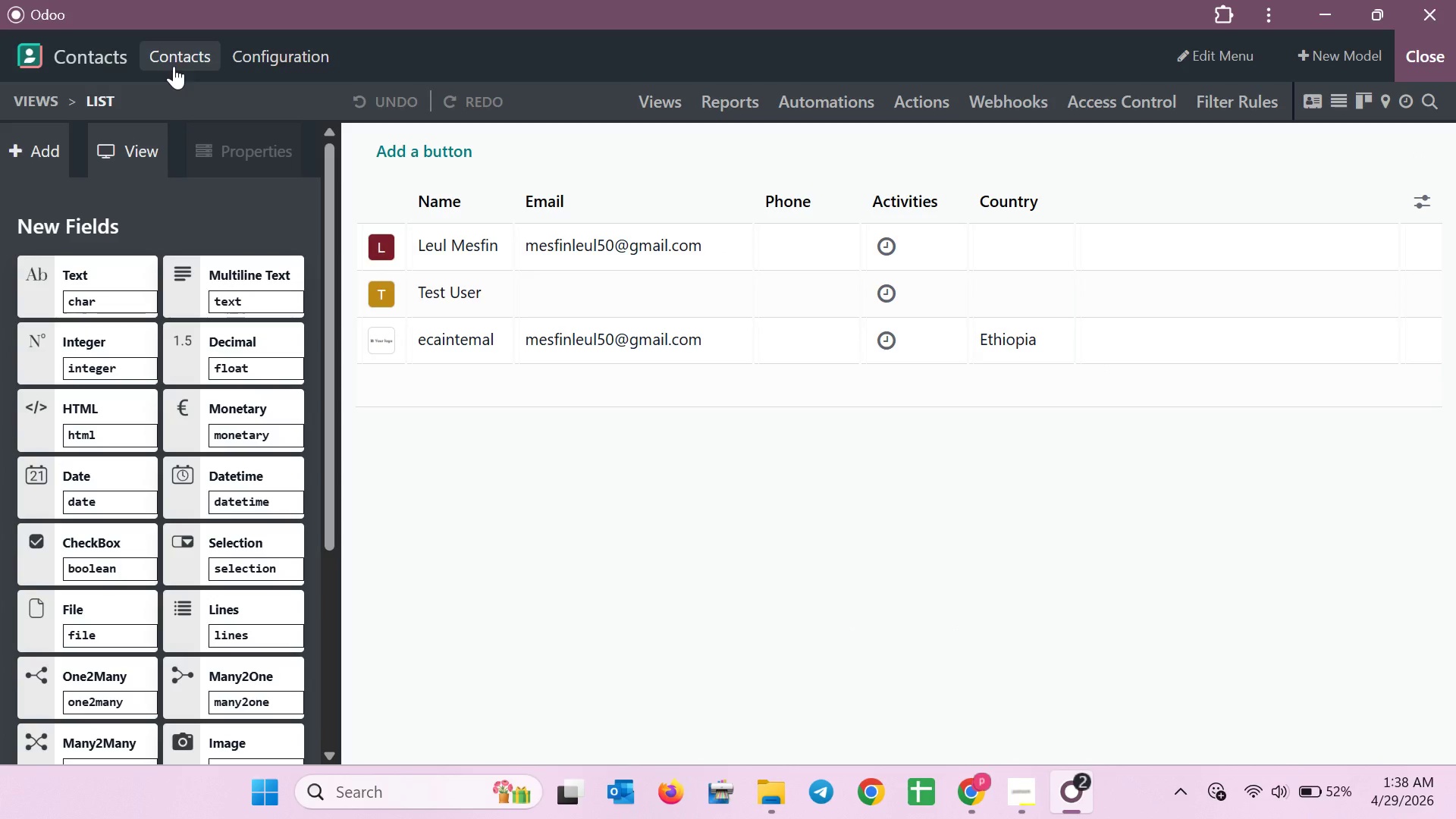 
left_click([118, 64])
 